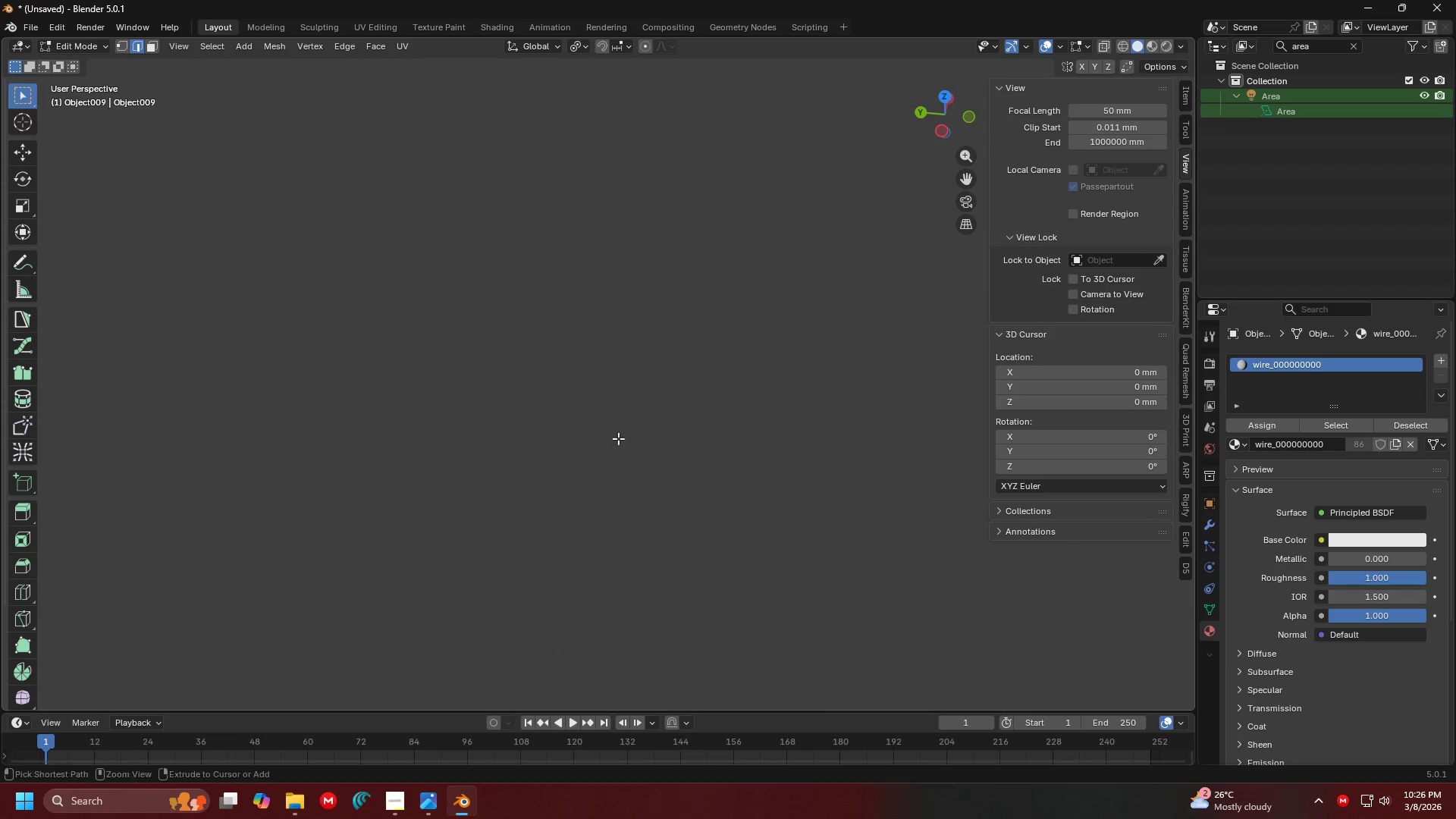 
hold_key(key=ControlLeft, duration=1.2)
 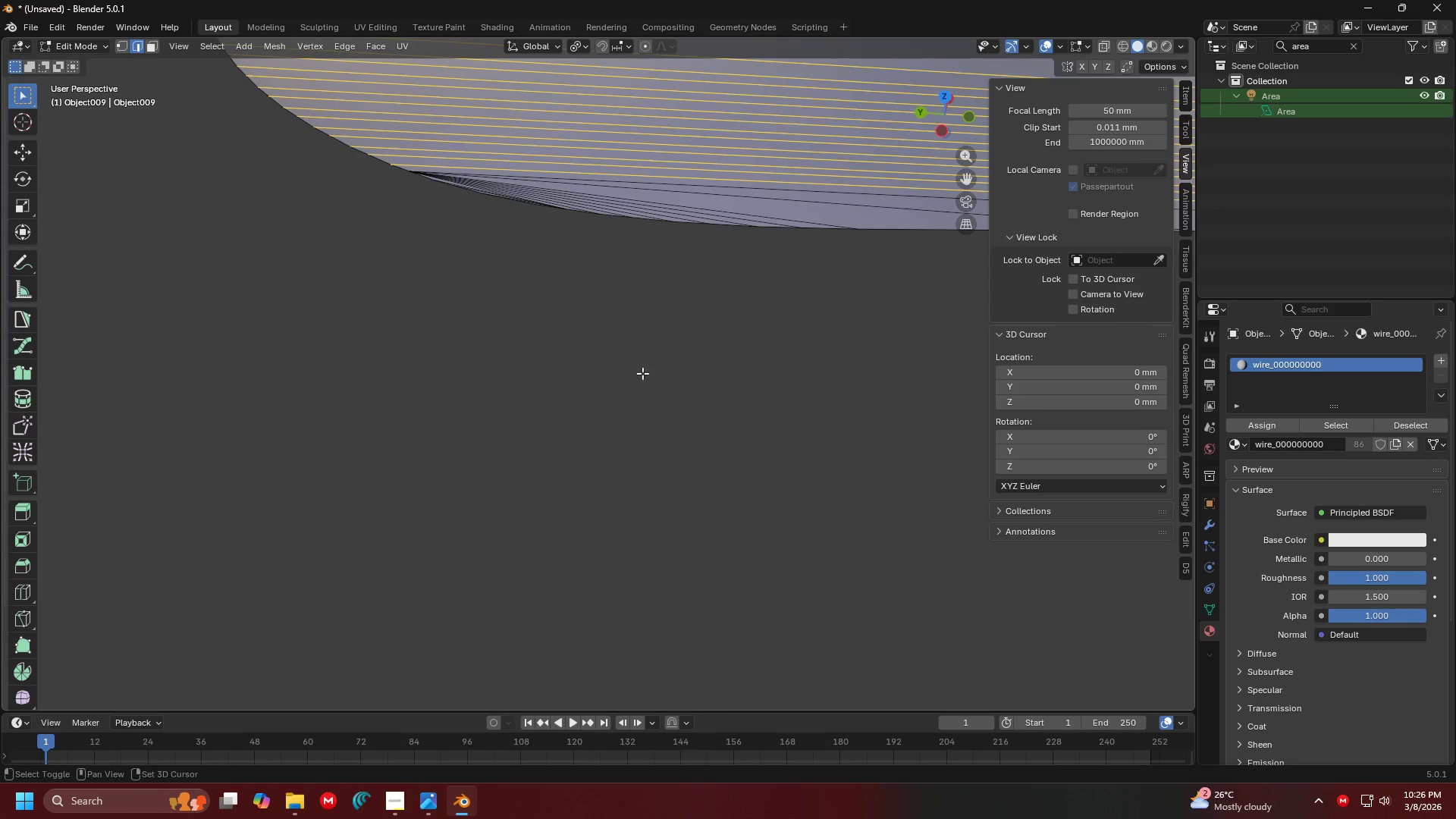 
hold_key(key=ShiftLeft, duration=1.5)
 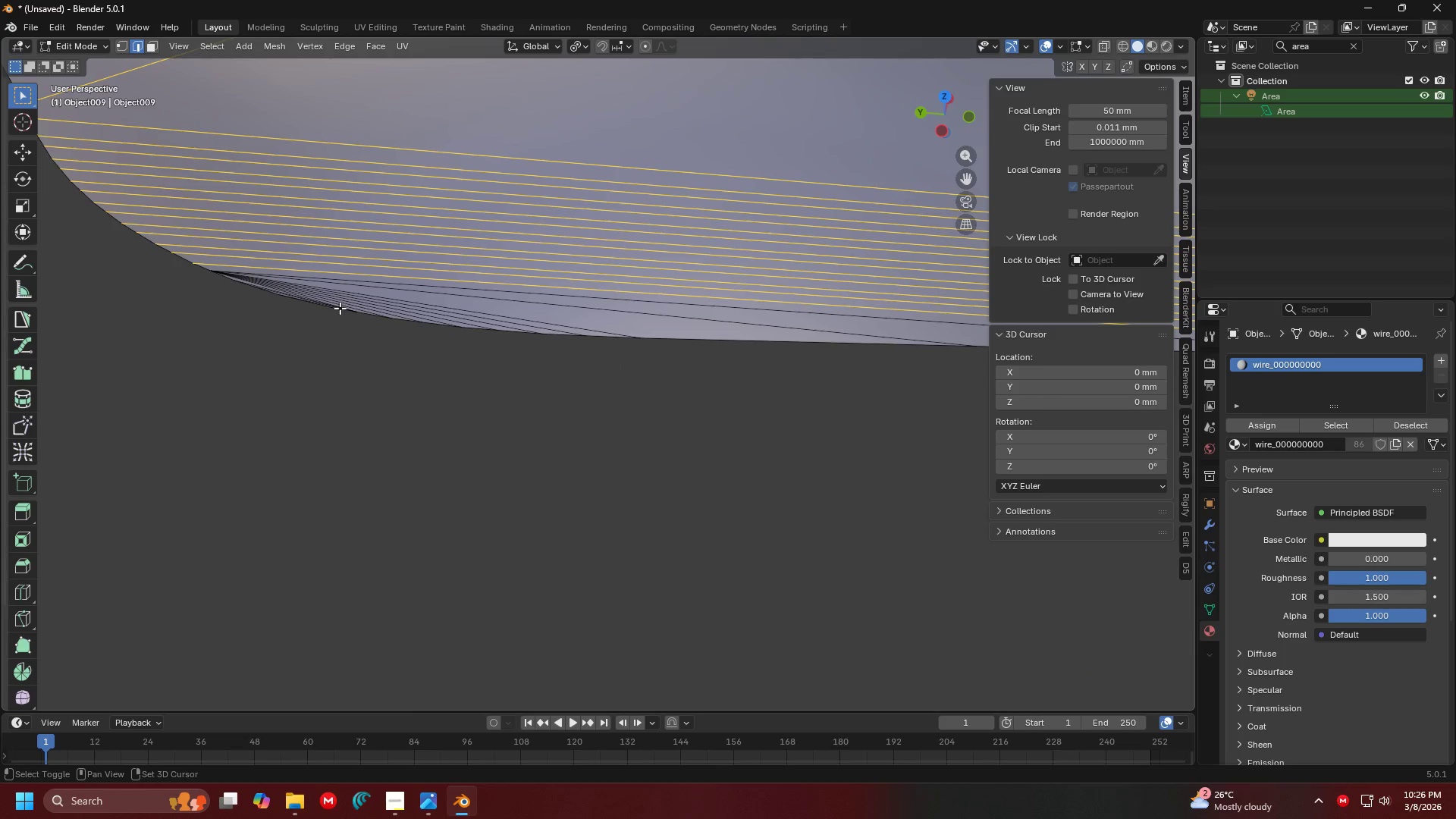 
hold_key(key=ShiftLeft, duration=1.52)
left_click_drag(start_coordinate=[332, 294], to_coordinate=[287, 264])
 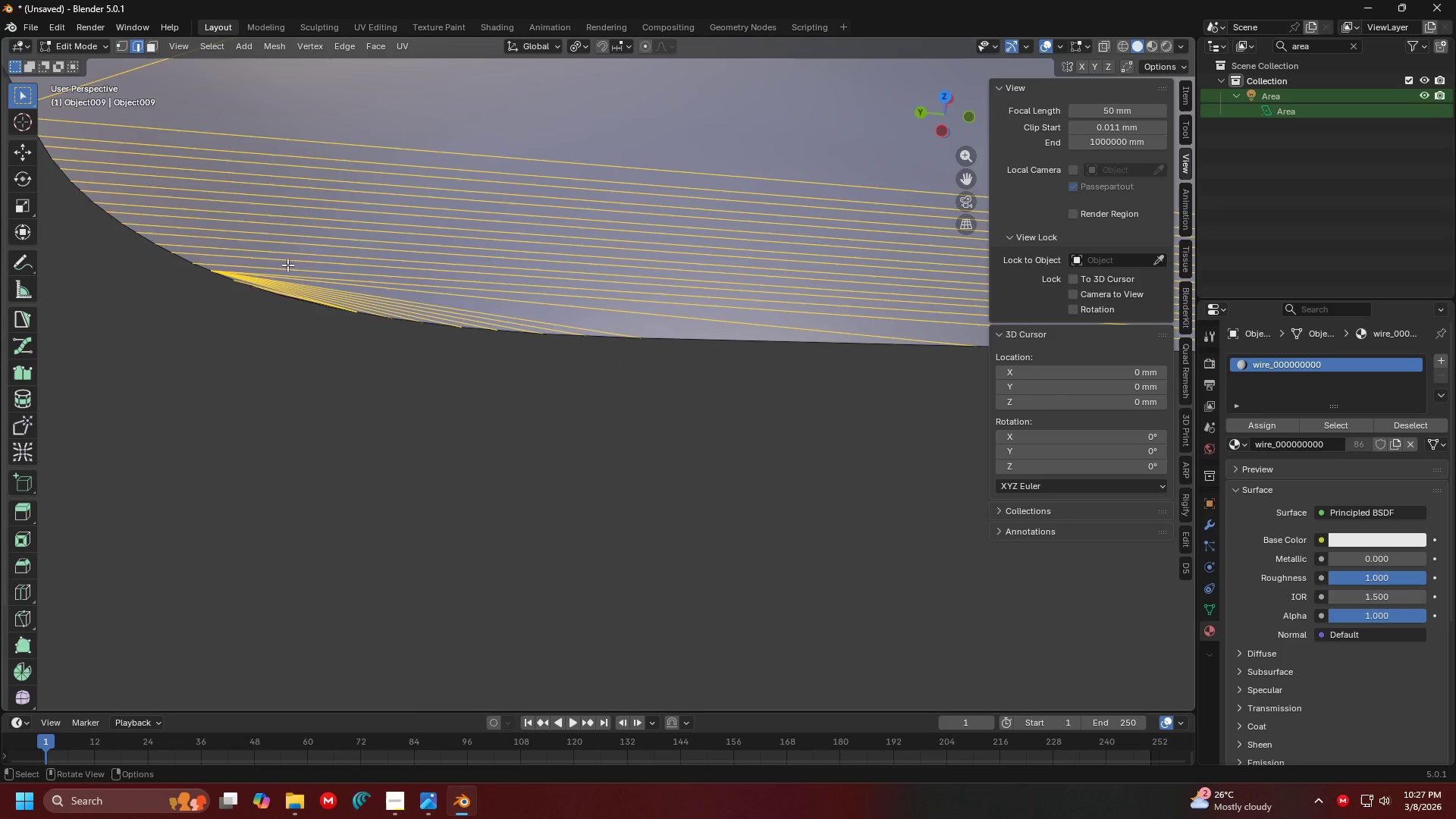 
hold_key(key=ShiftLeft, duration=0.84)
 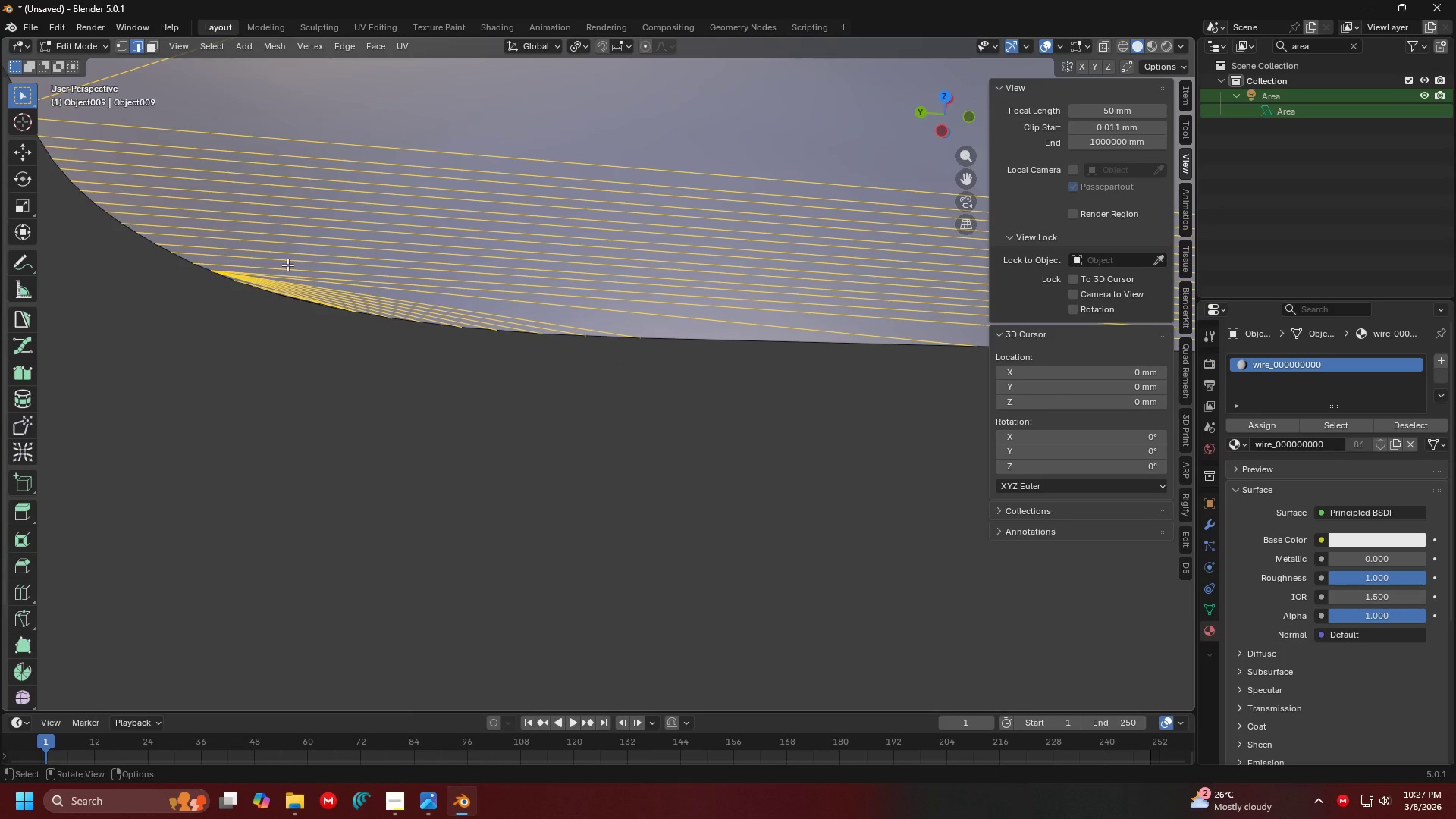 
key(X)
 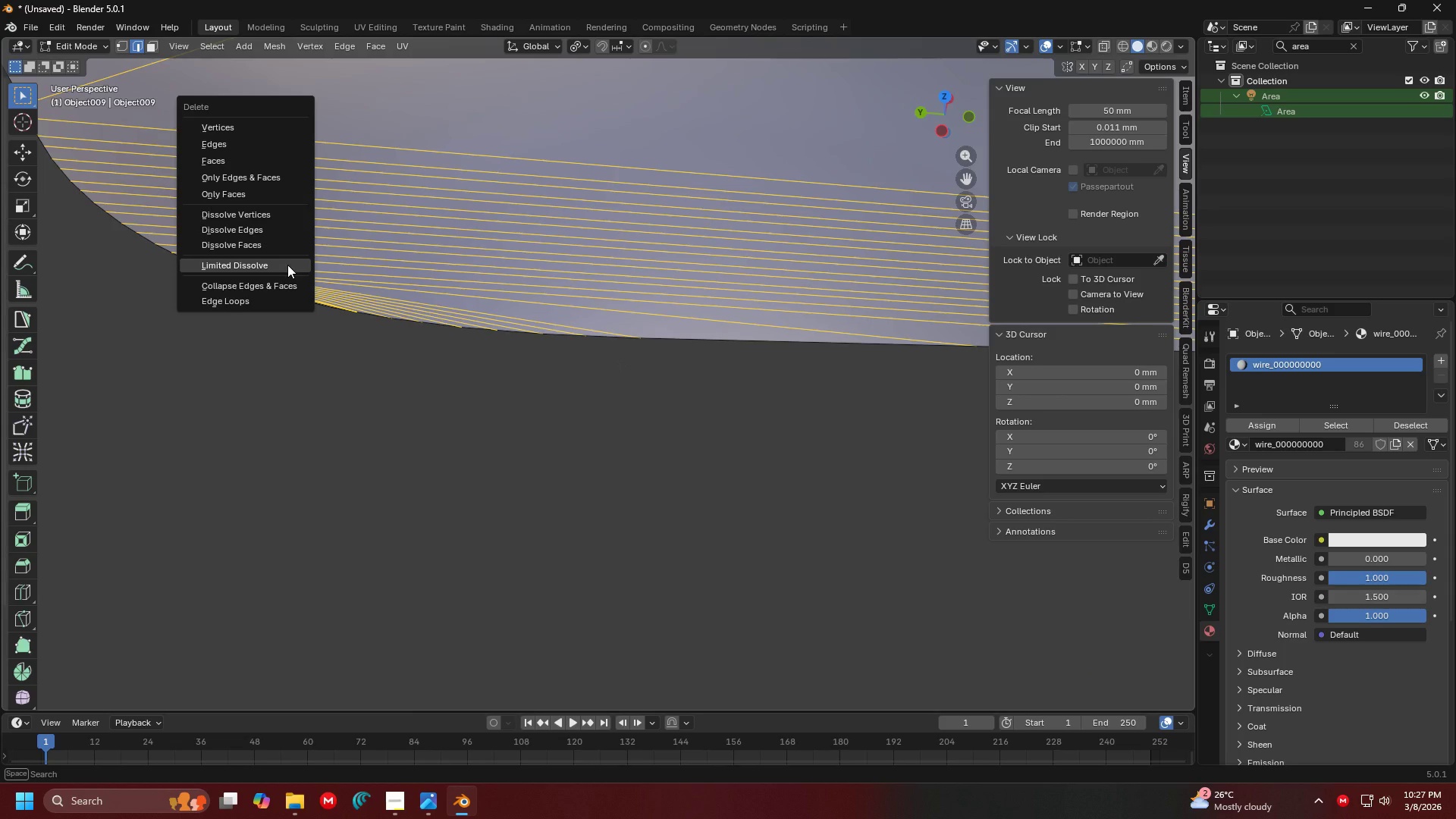 
left_click([287, 265])
 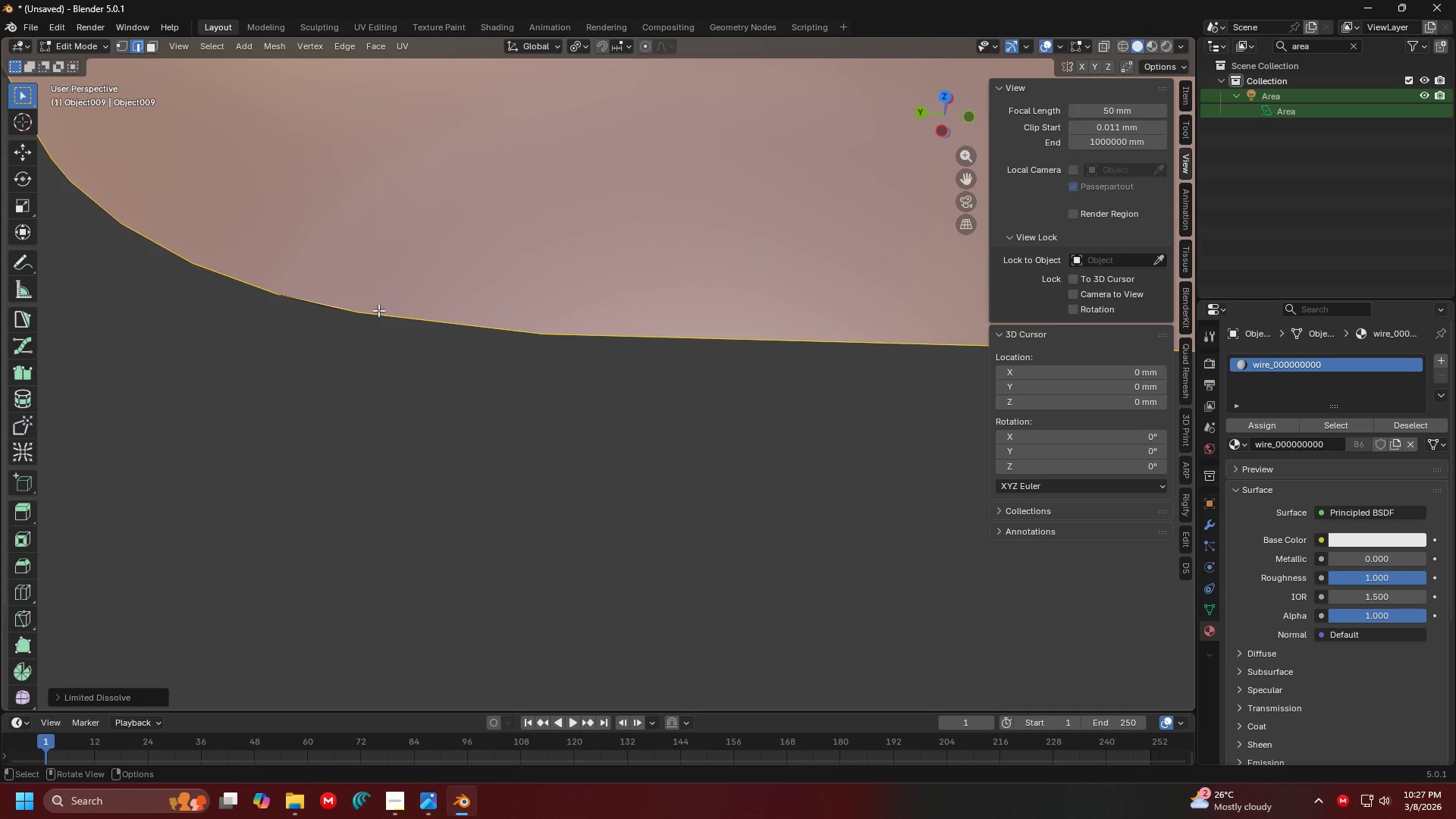 
left_click([553, 426])
 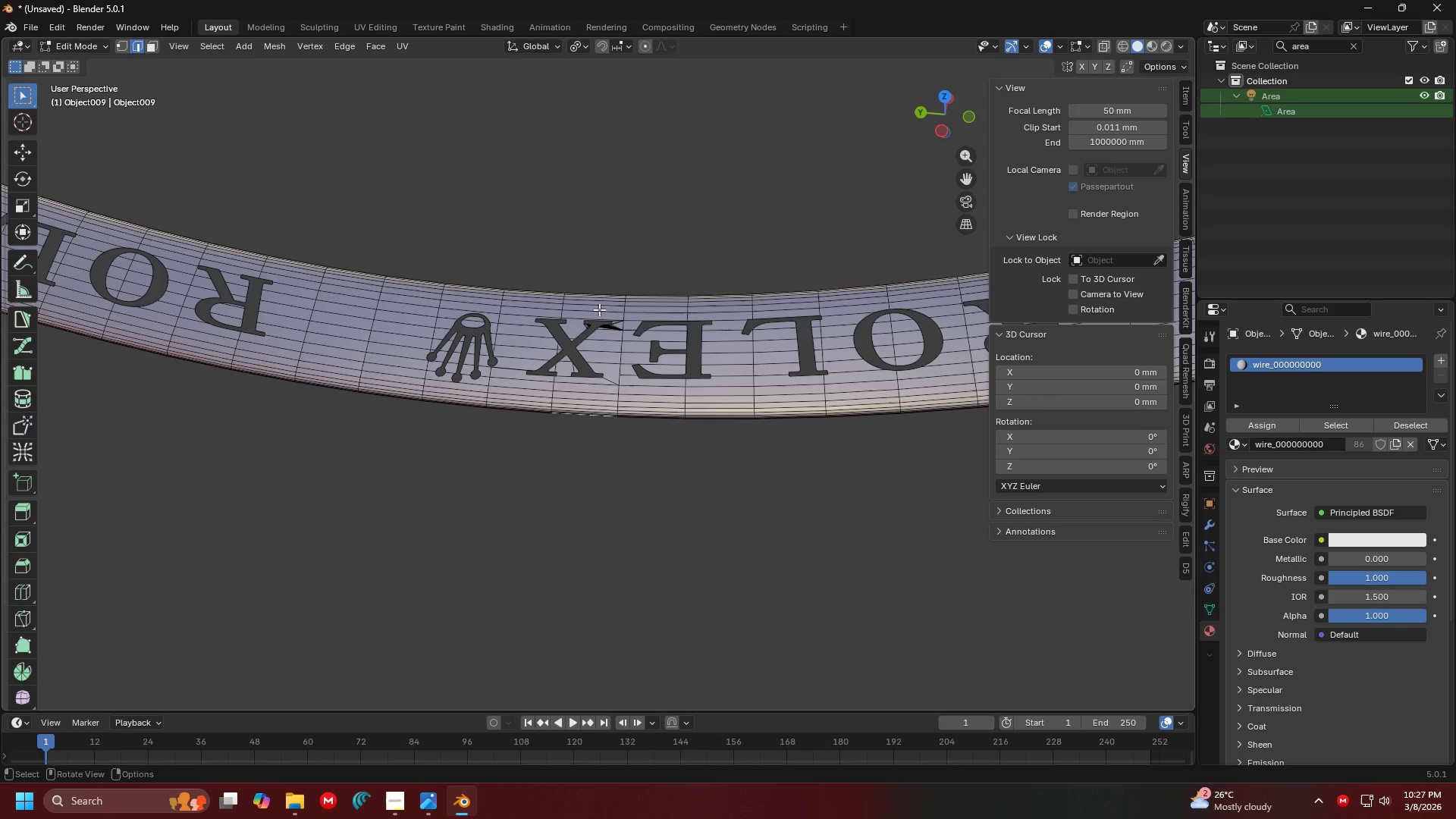 
hold_key(key=ShiftLeft, duration=0.38)
 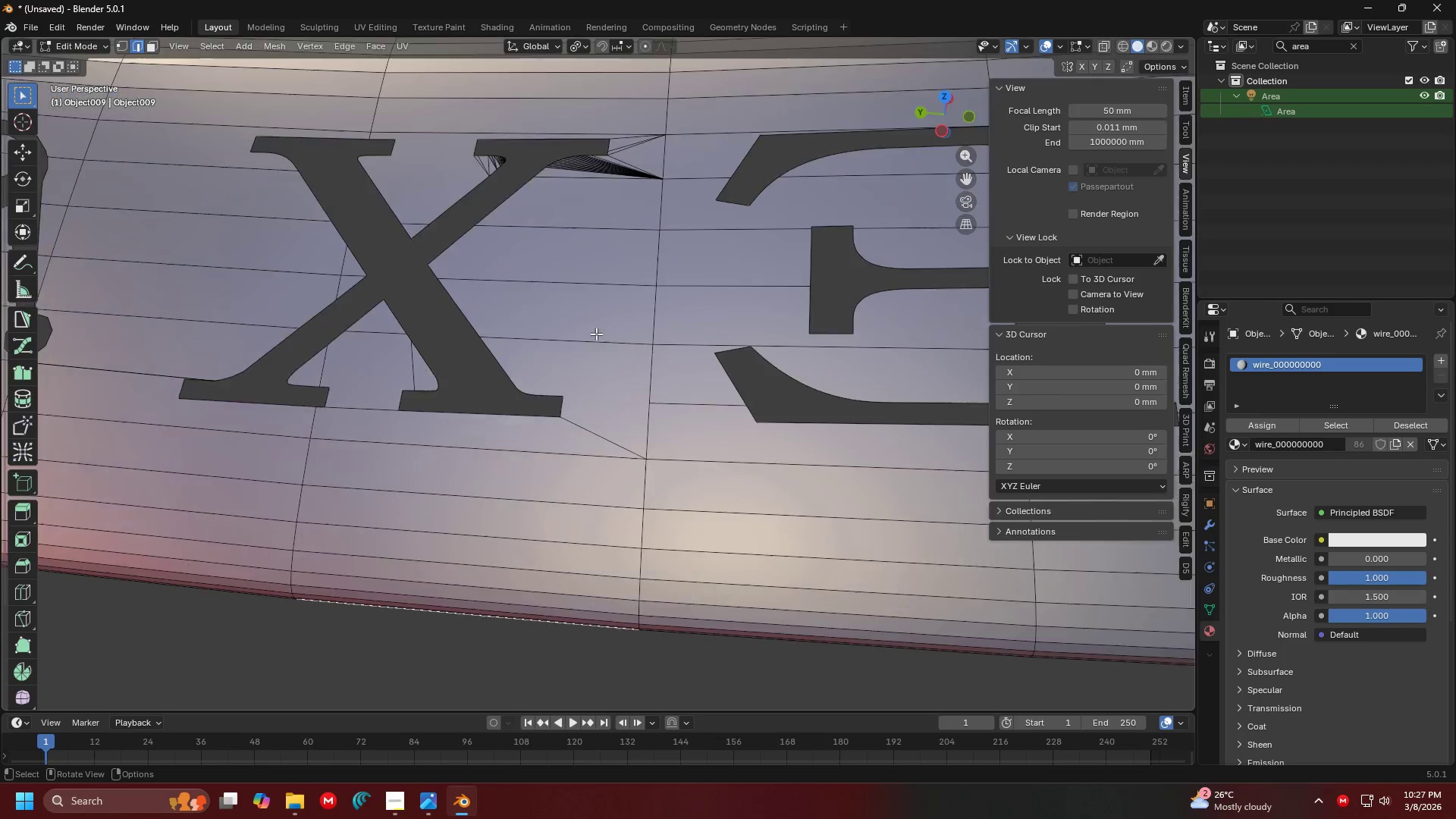 
scroll: coordinate [552, 426], scroll_direction: down, amount: 4.0
 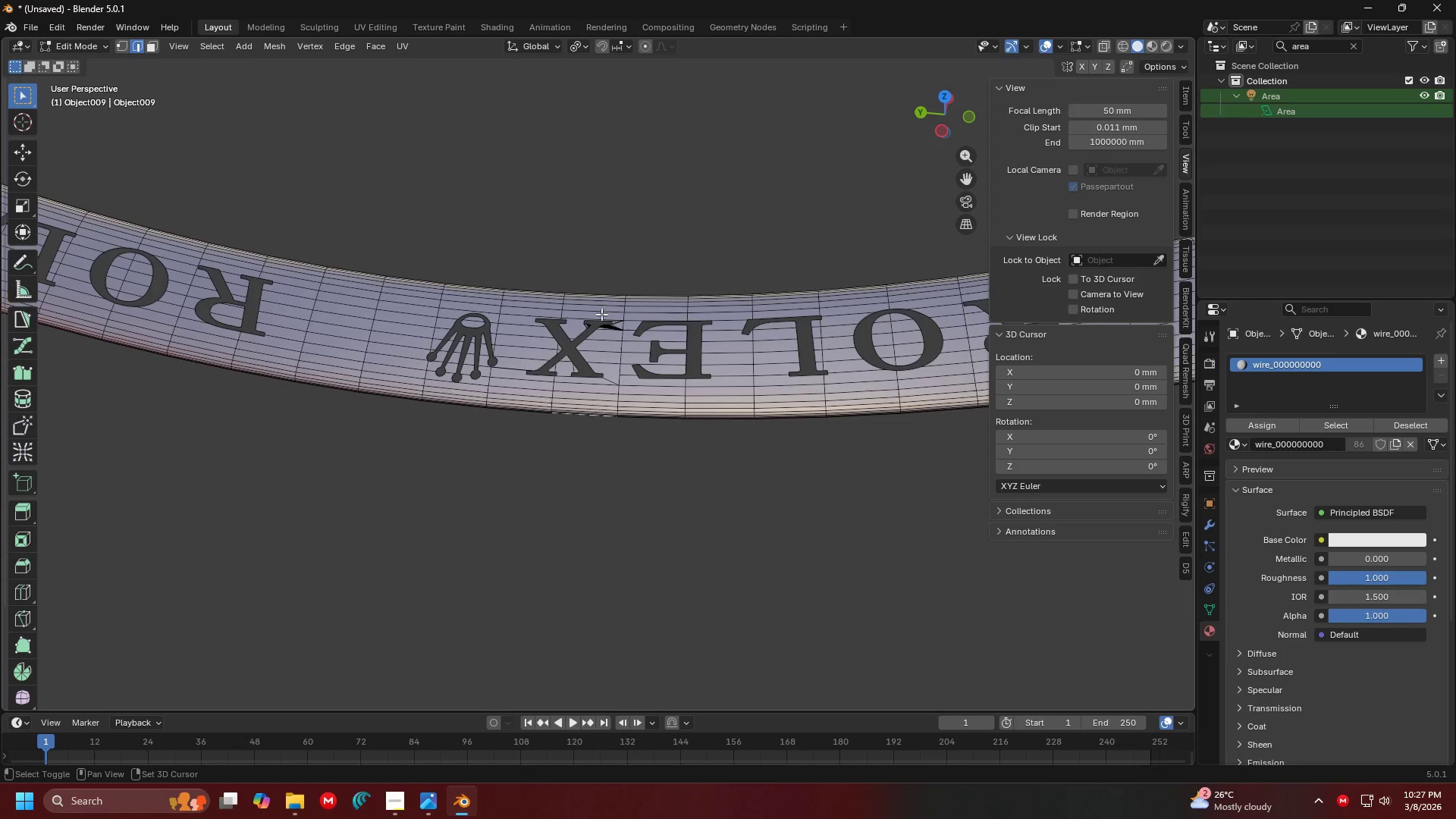 
hold_key(key=ShiftLeft, duration=0.5)
 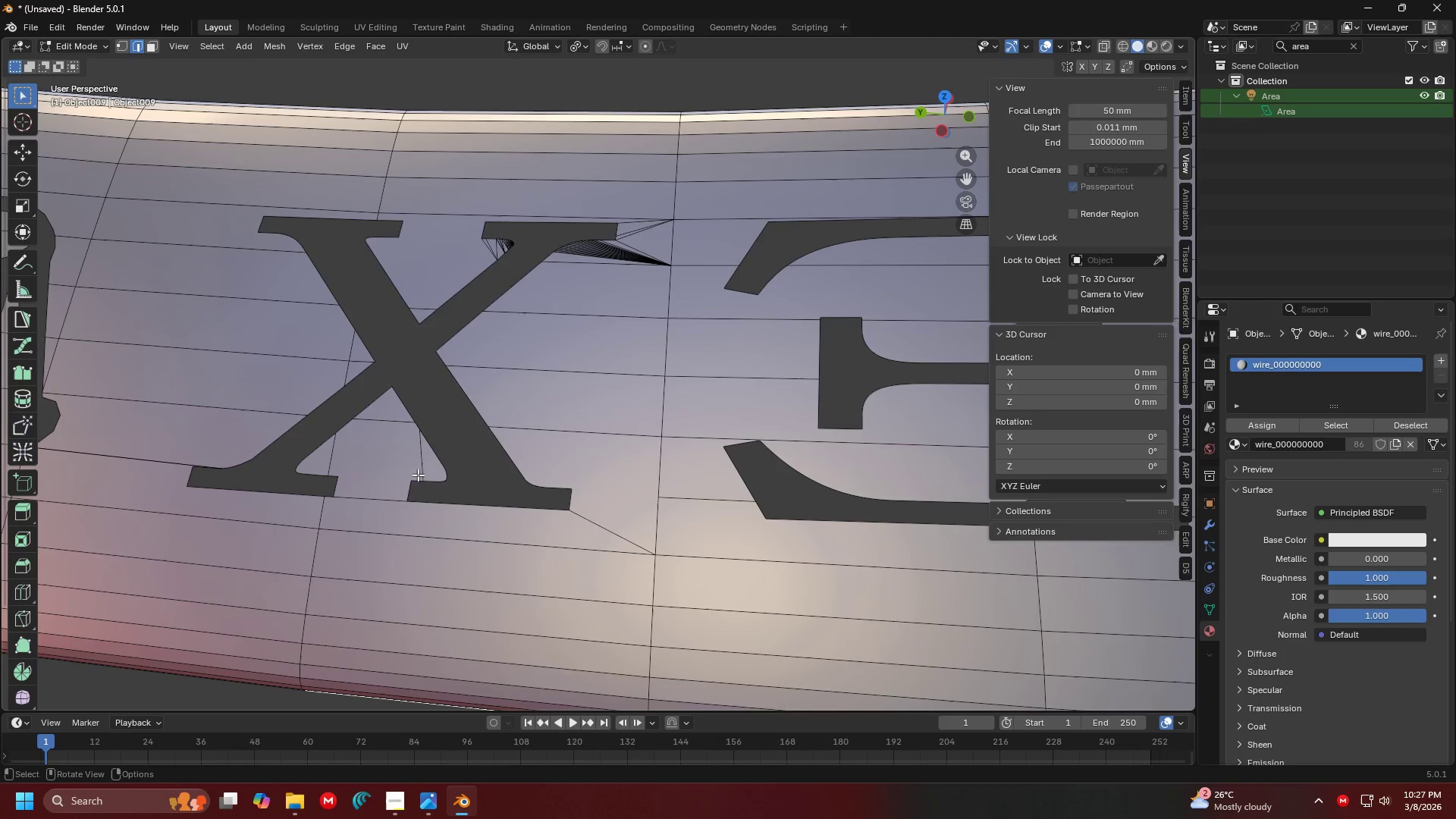 
scroll: coordinate [596, 334], scroll_direction: up, amount: 4.0
 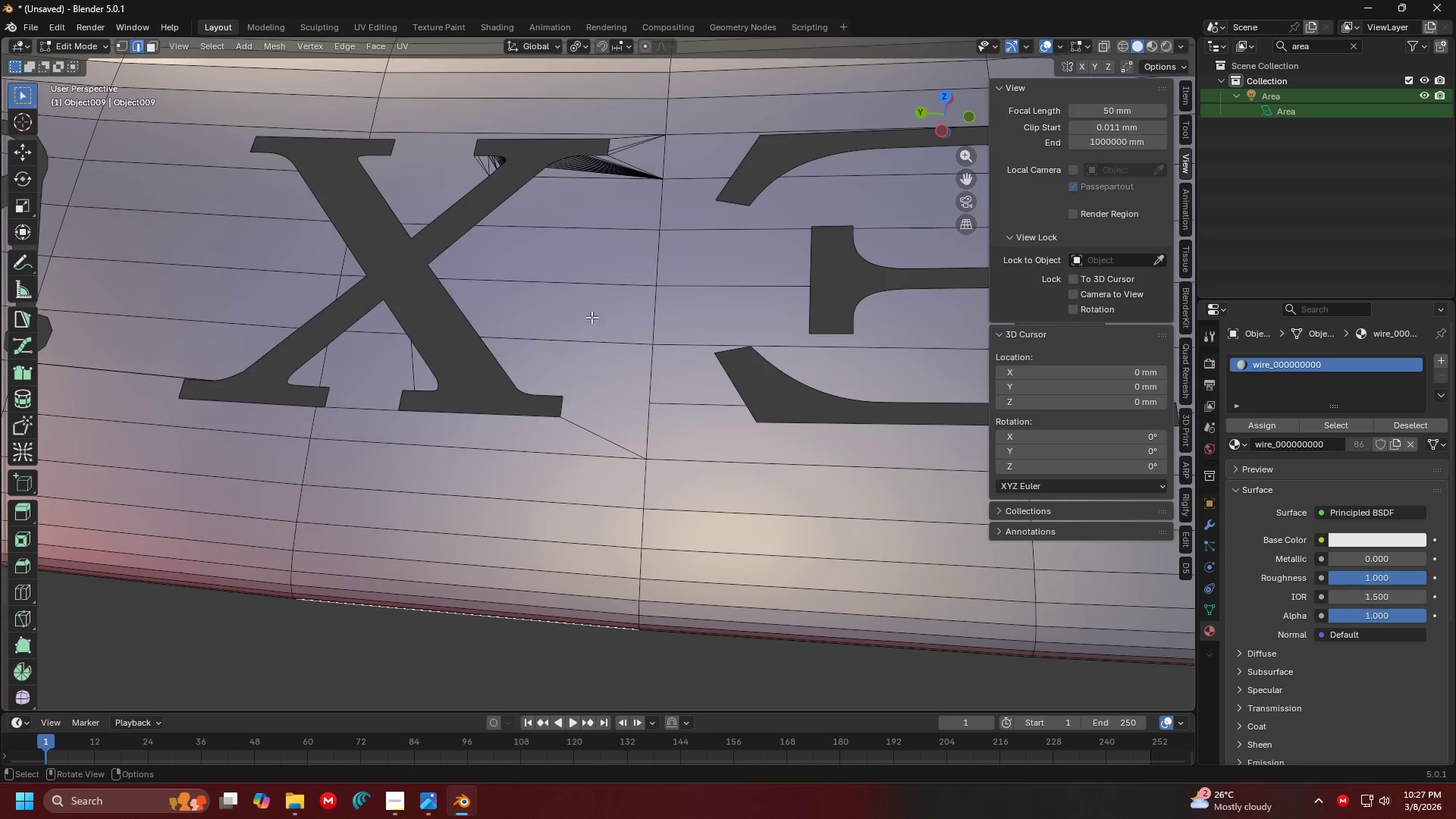 
left_click_drag(start_coordinate=[419, 468], to_coordinate=[404, 463])
 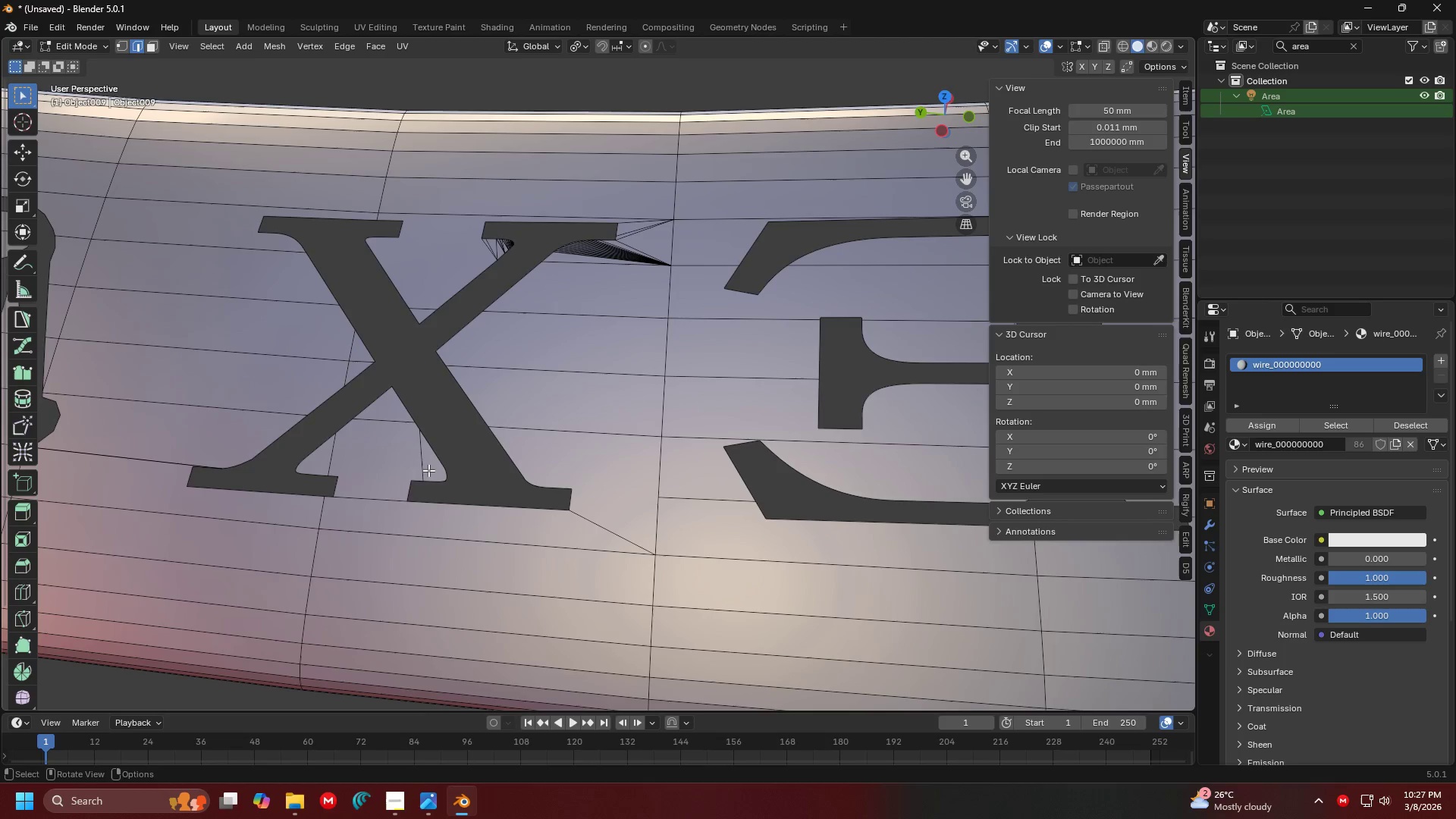 
left_click_drag(start_coordinate=[429, 470], to_coordinate=[415, 466])
 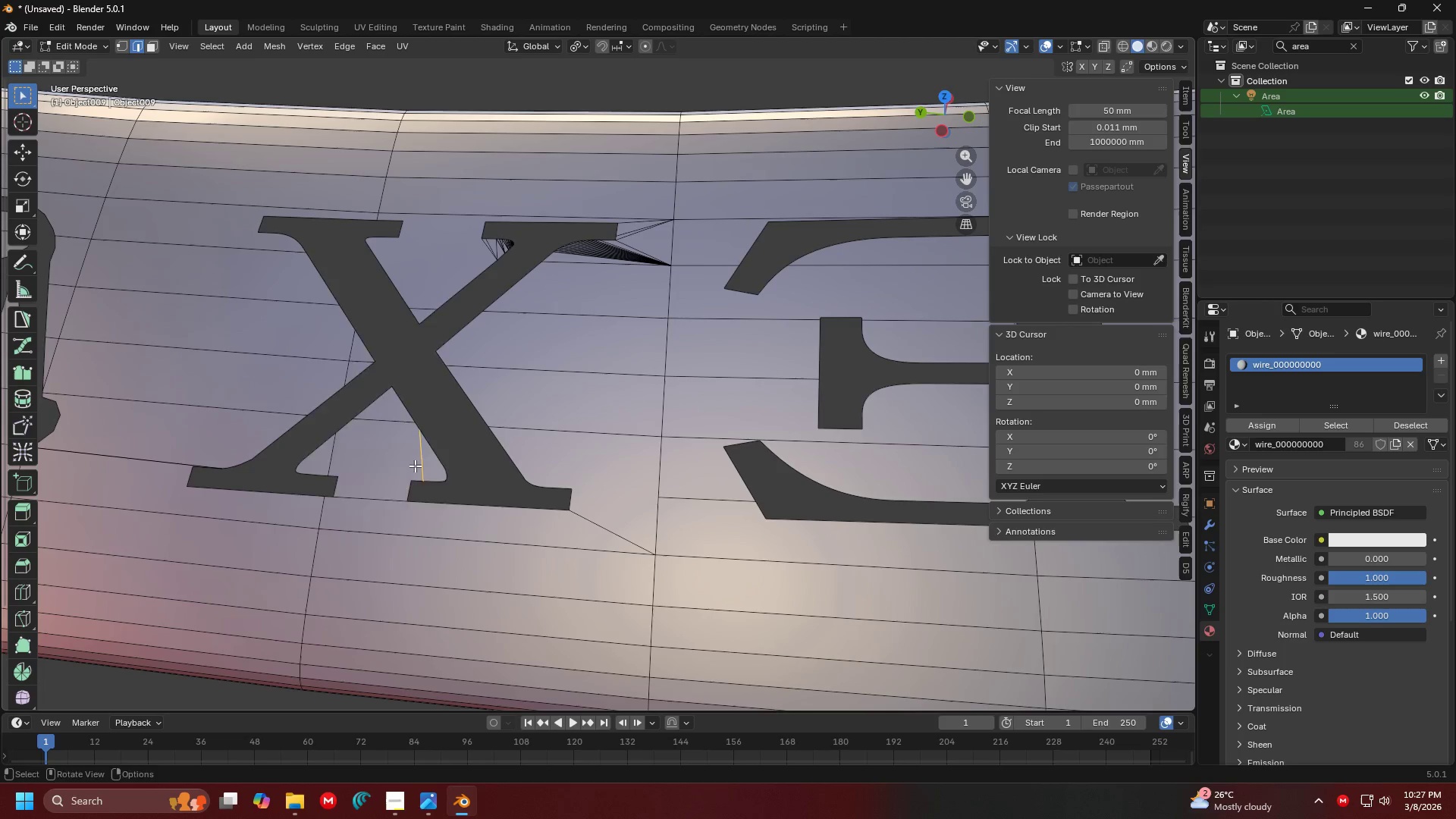 
key(X)
 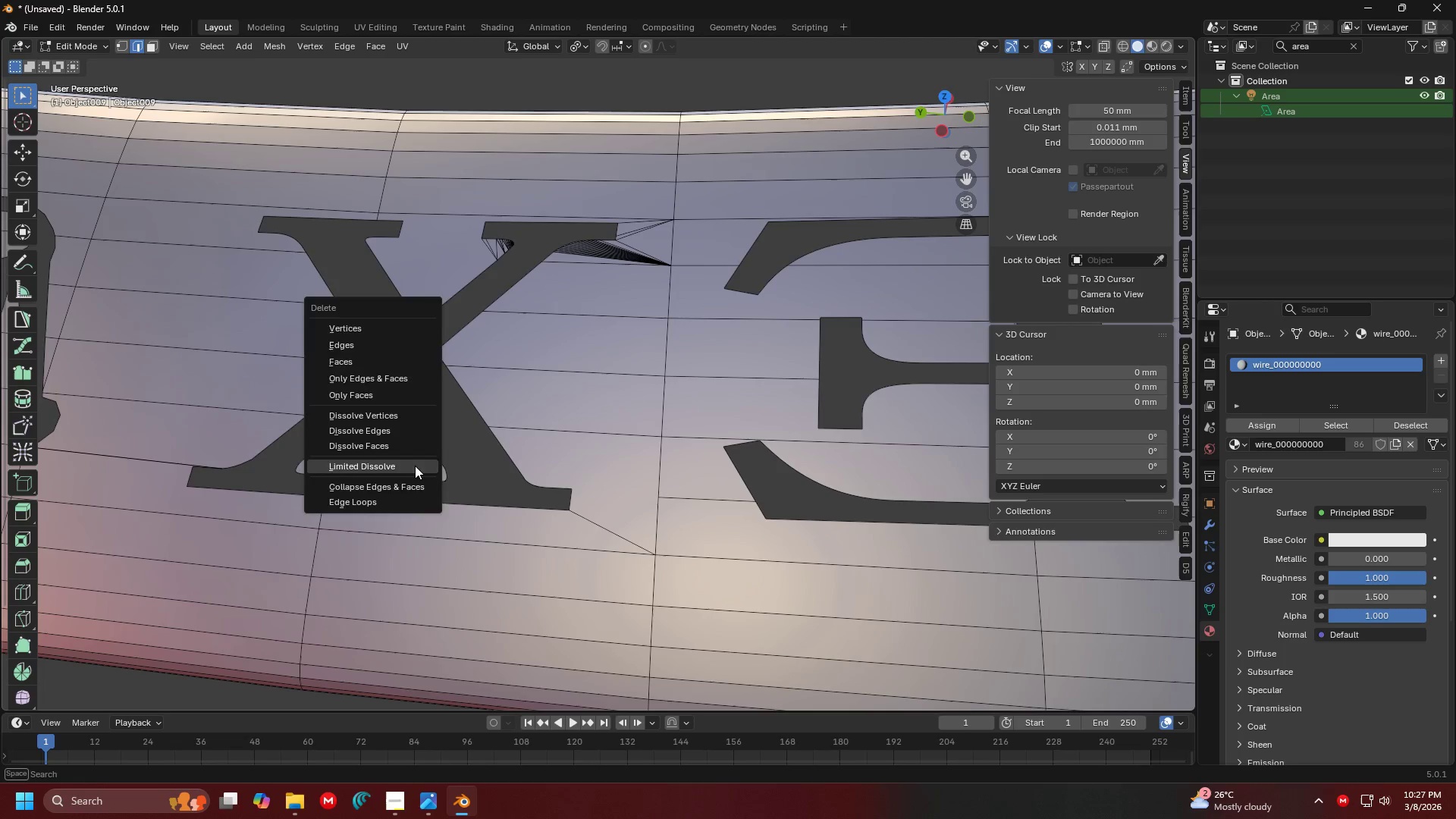 
left_click([415, 466])
 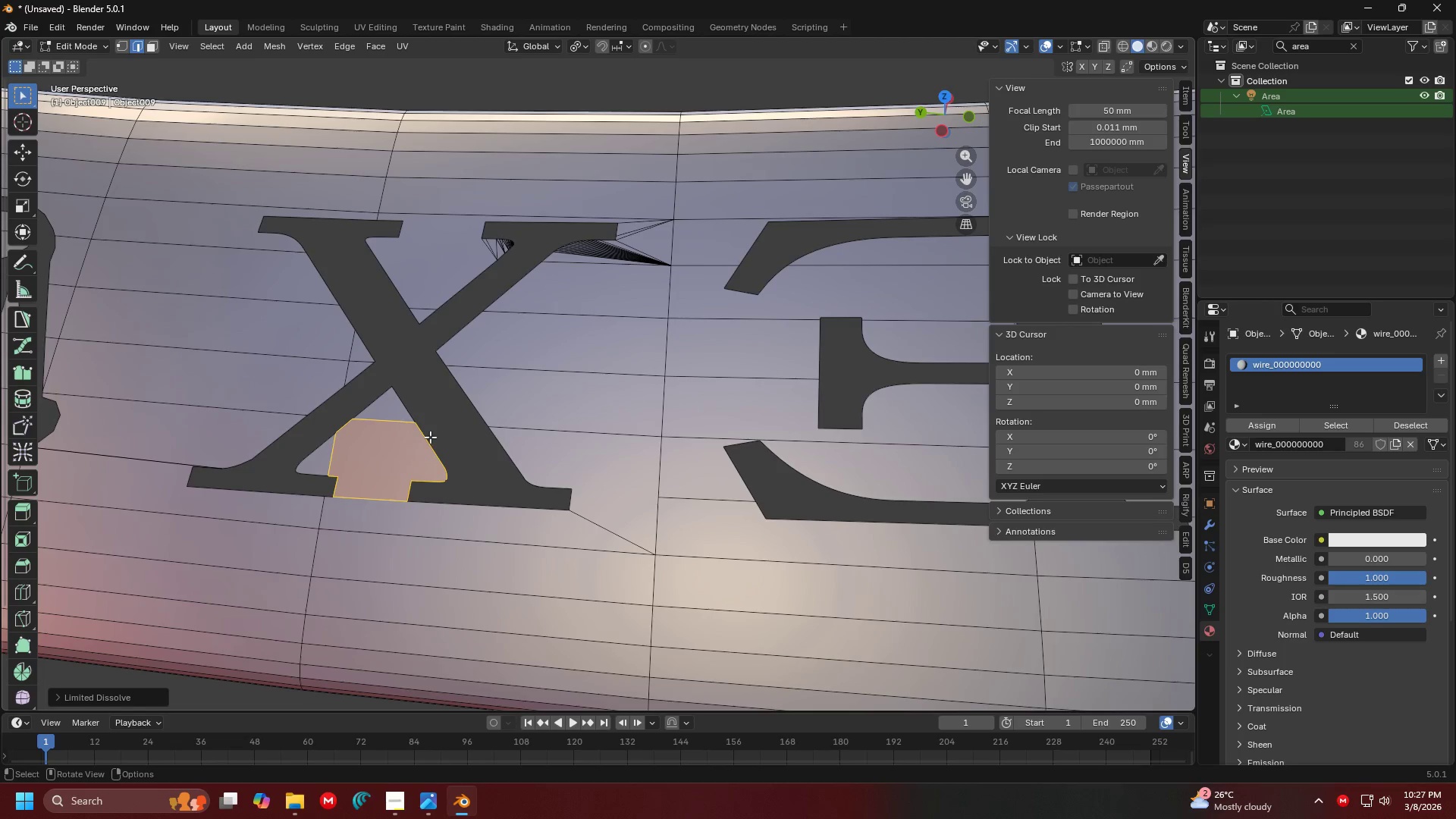 
hold_key(key=ShiftLeft, duration=0.5)
 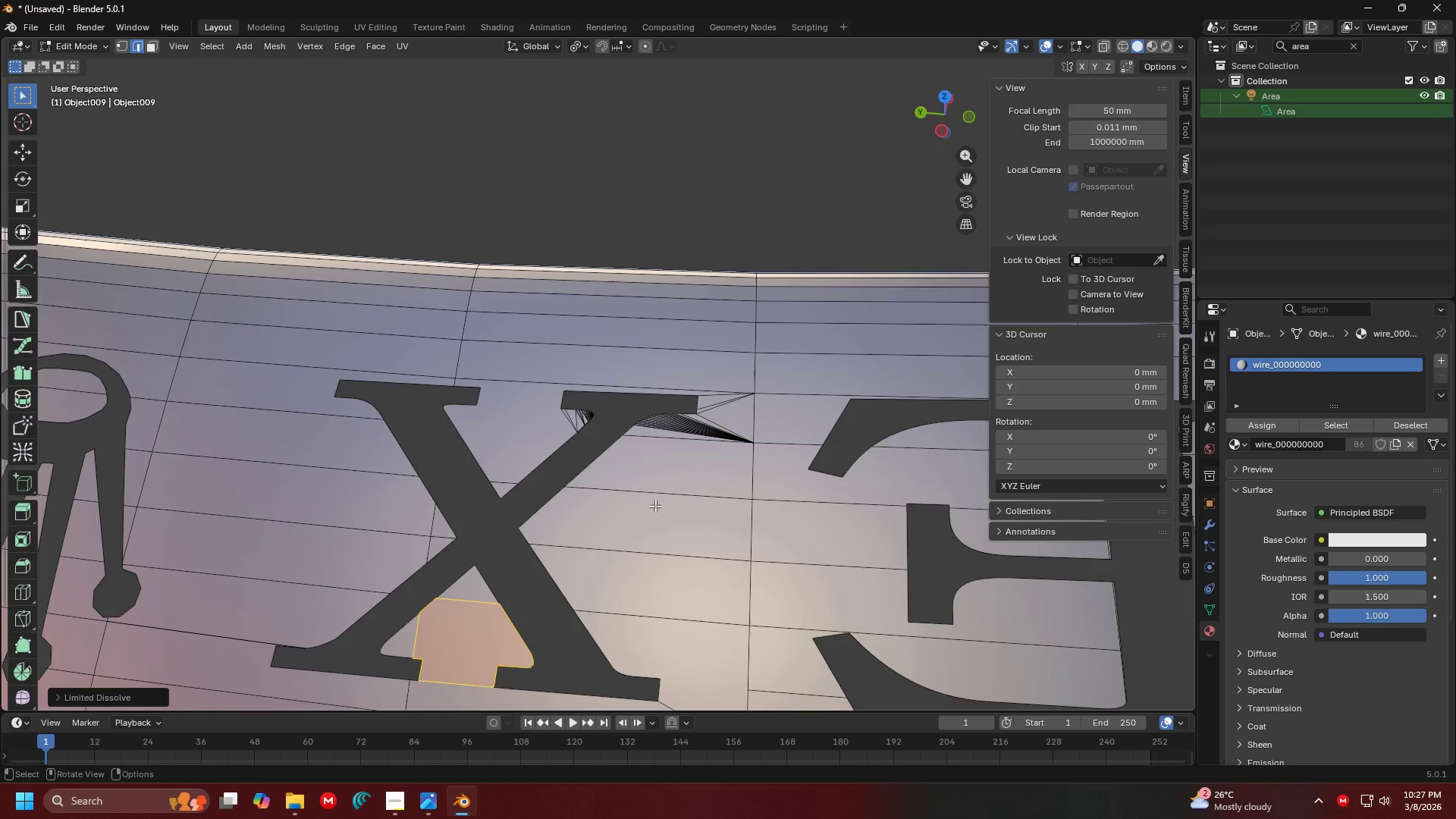 
hold_key(key=ControlLeft, duration=0.58)
 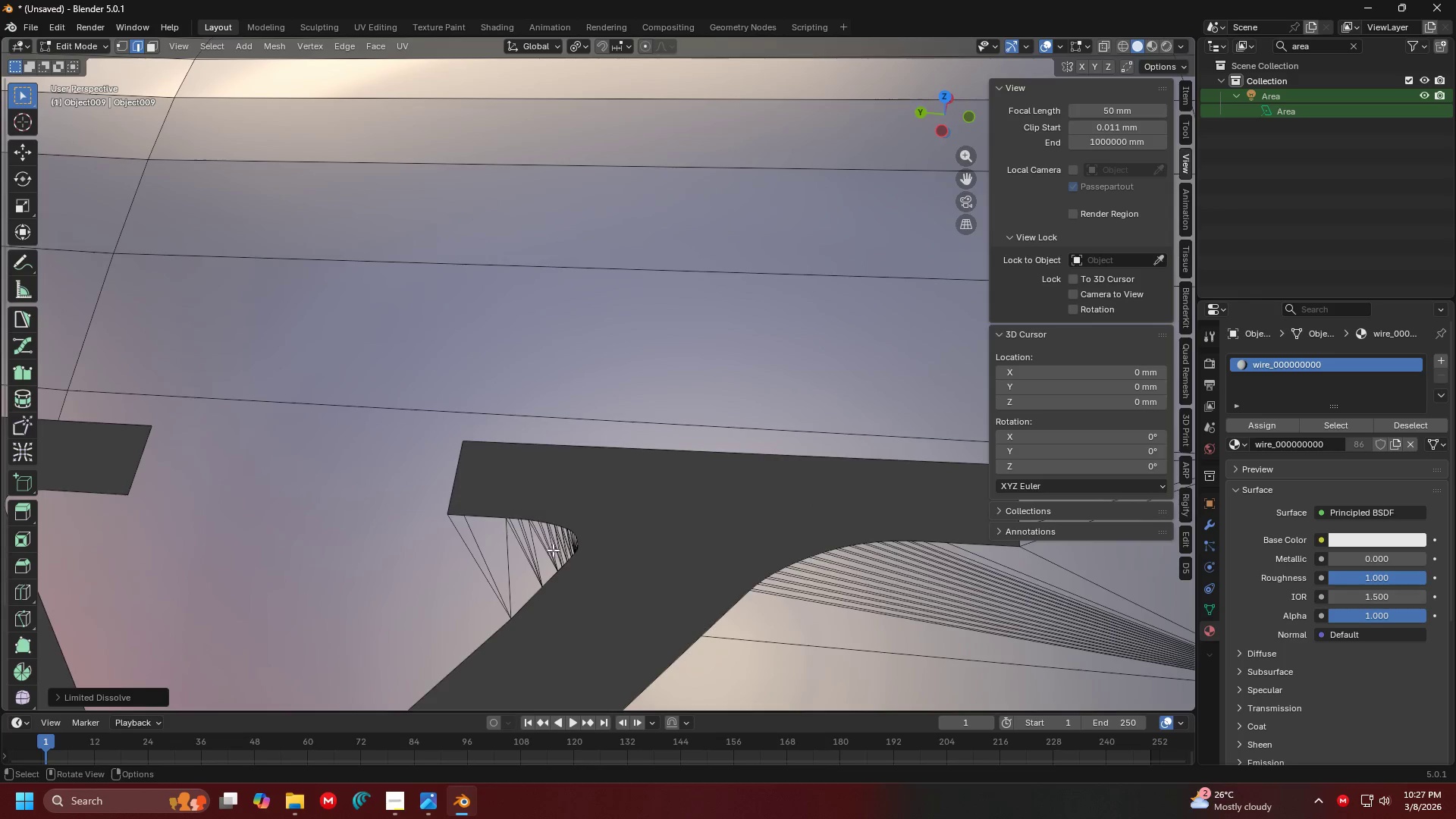 
hold_key(key=ShiftLeft, duration=0.59)
 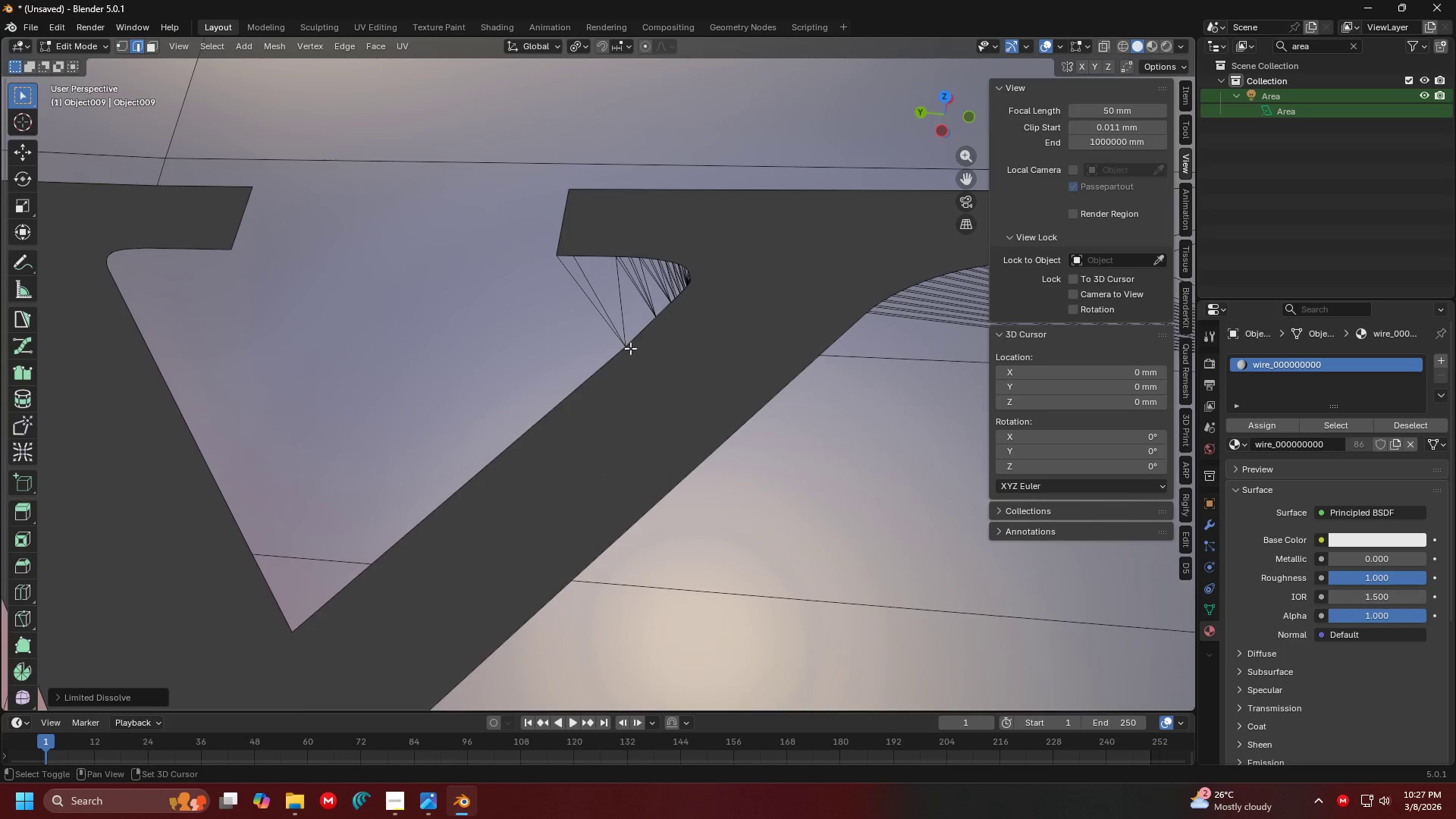 
hold_key(key=ShiftLeft, duration=0.58)
 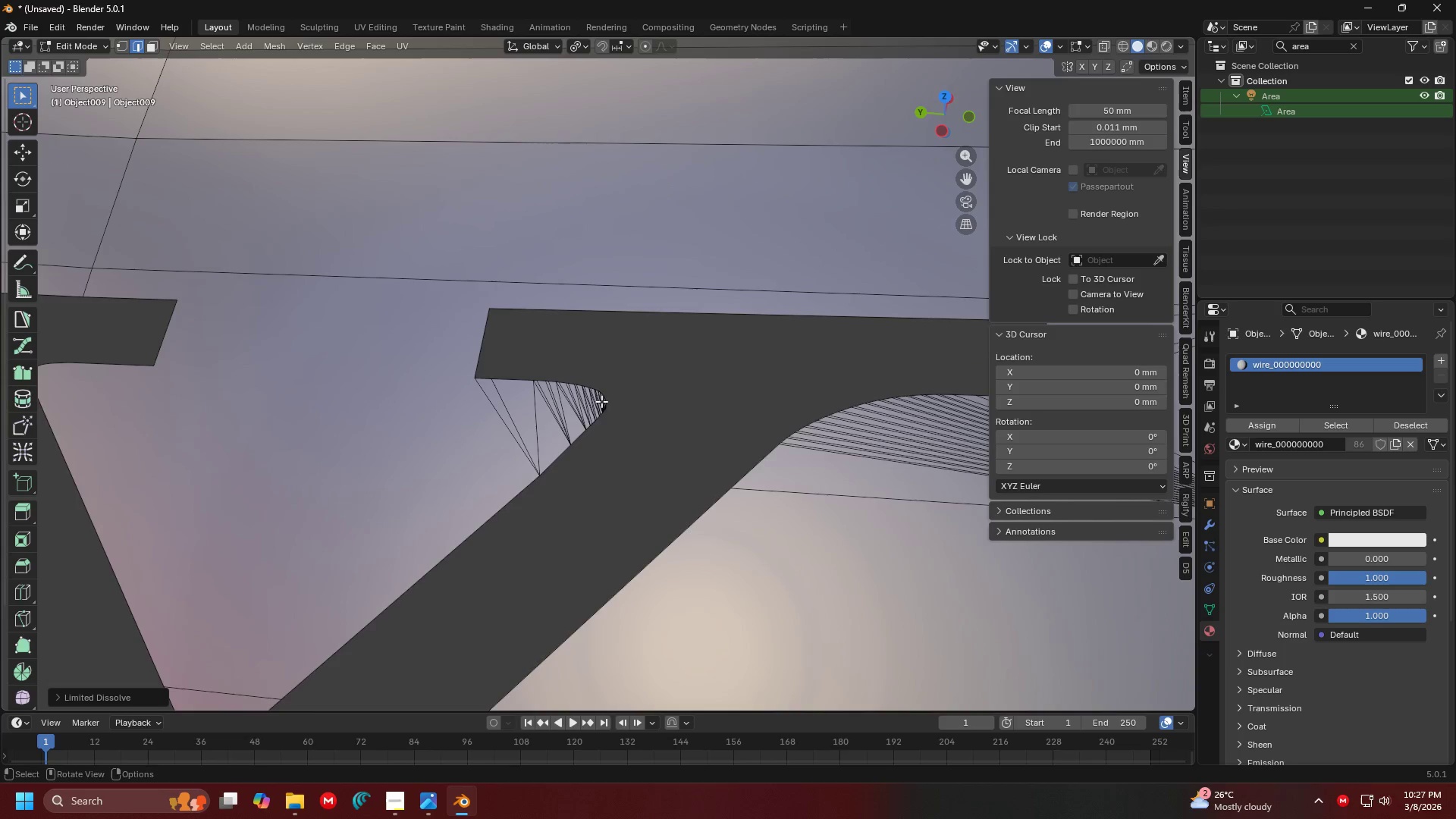 
hold_key(key=ControlLeft, duration=0.55)
 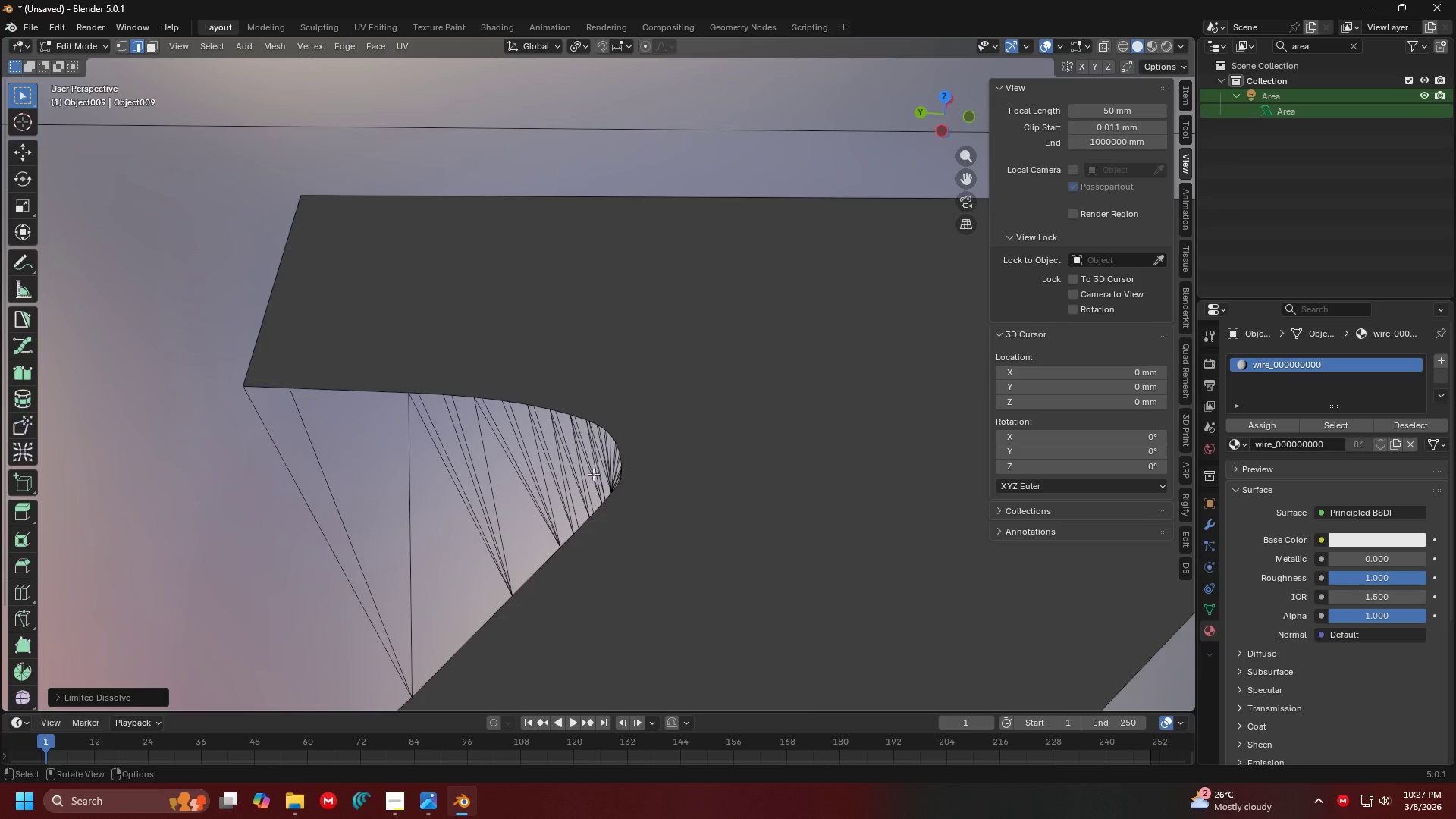 
key(Shift+ShiftLeft)
 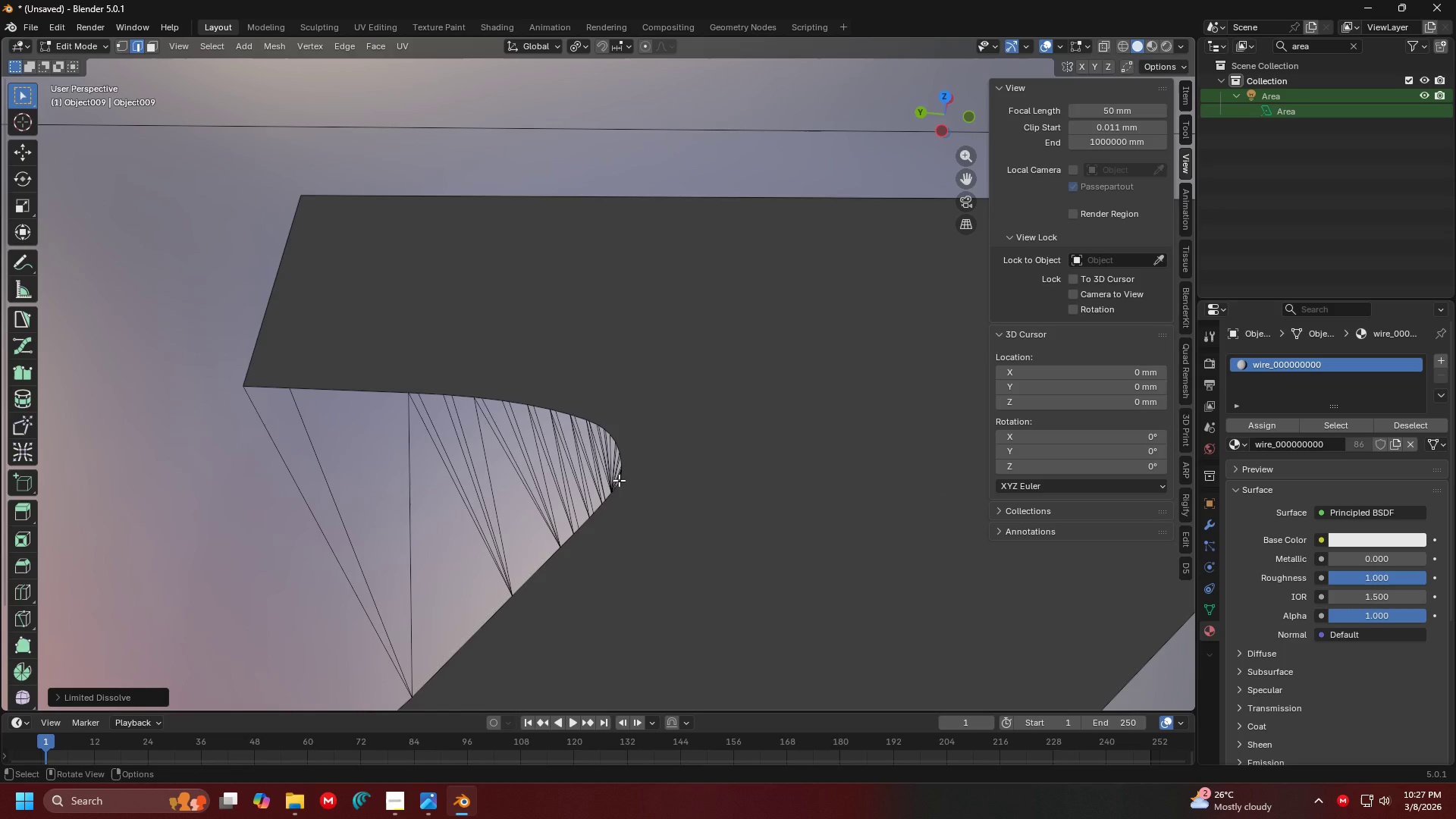 
left_click_drag(start_coordinate=[619, 480], to_coordinate=[282, 460])
 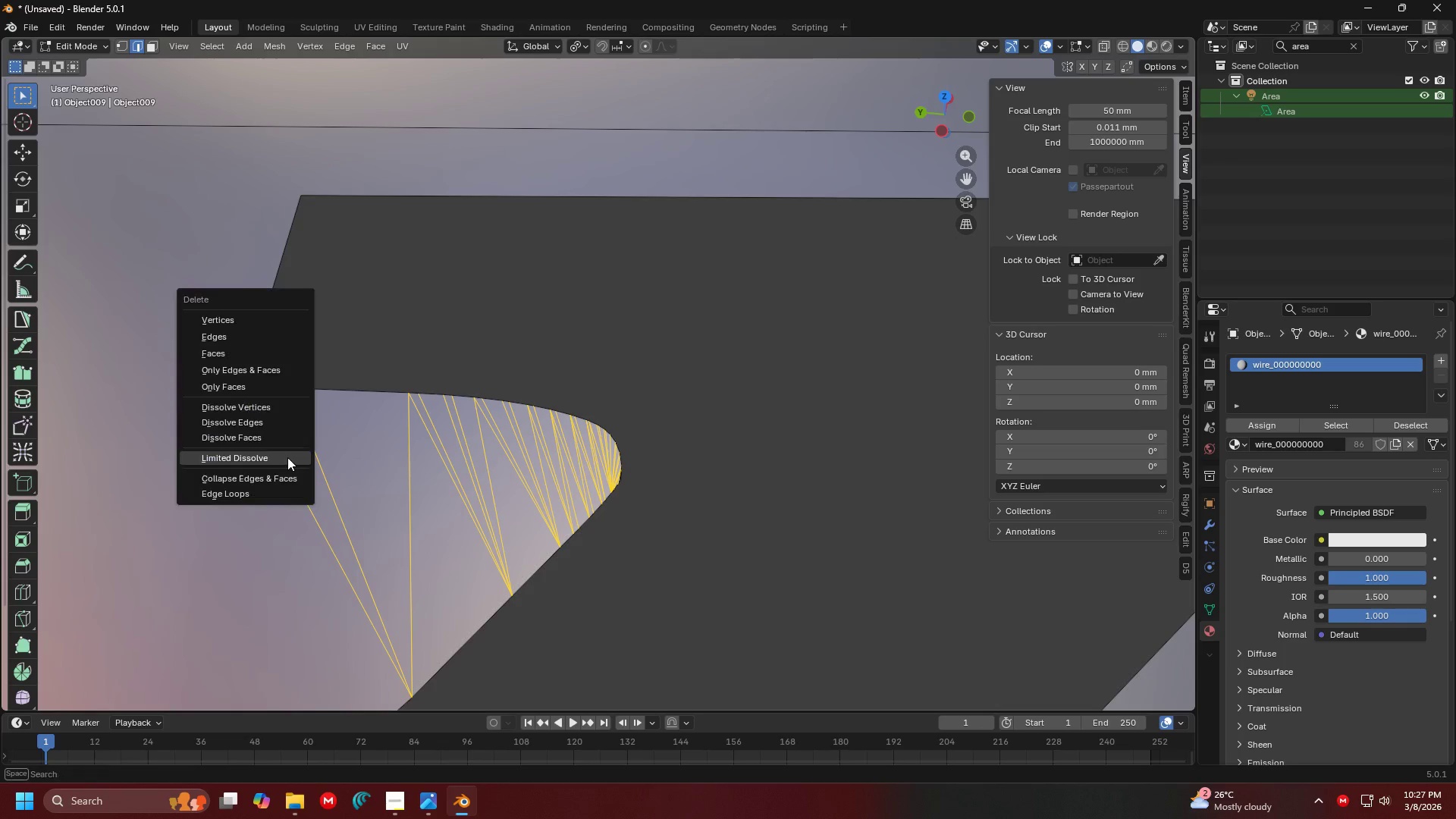 
key(X)
 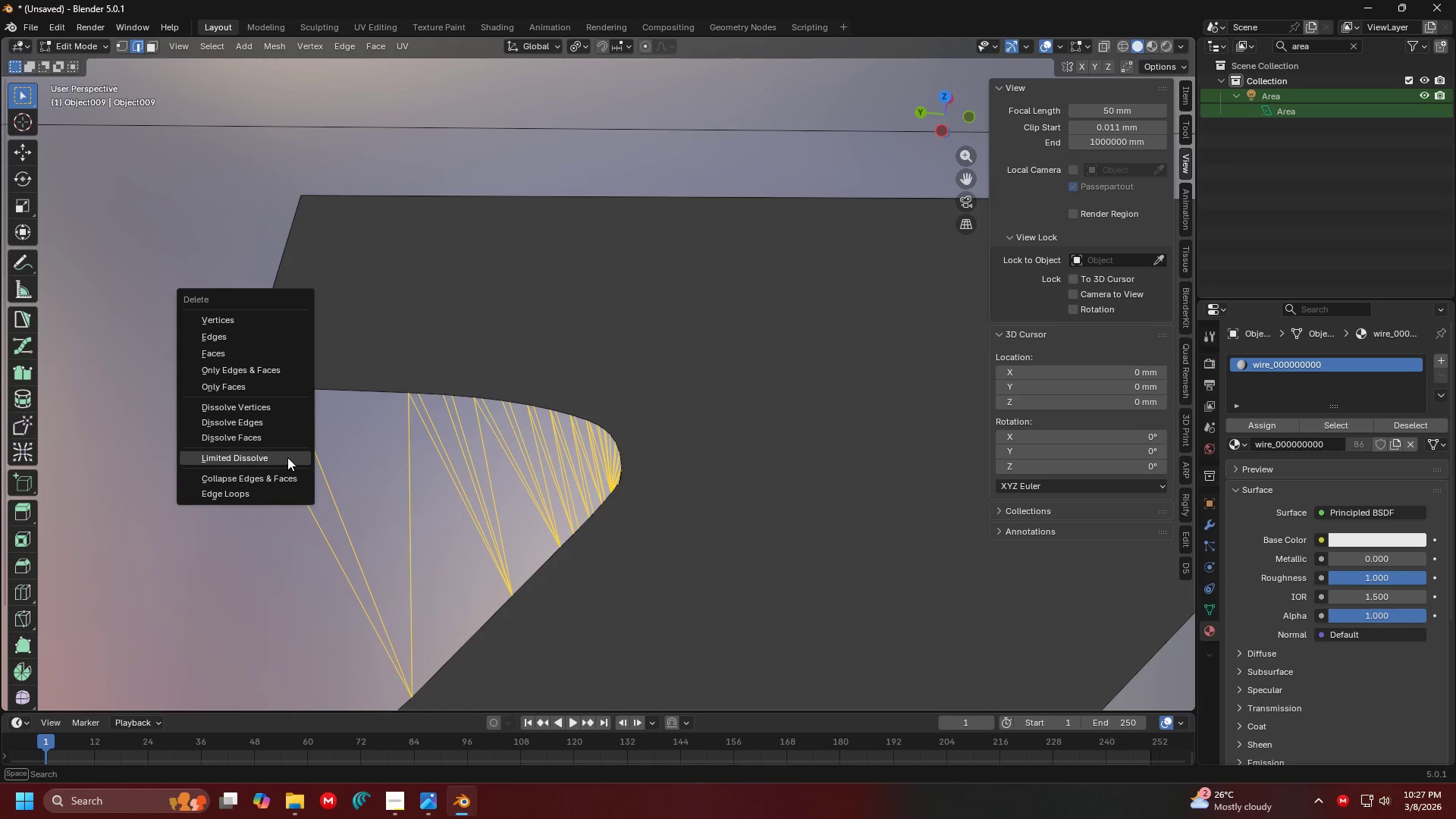 
left_click([287, 457])
 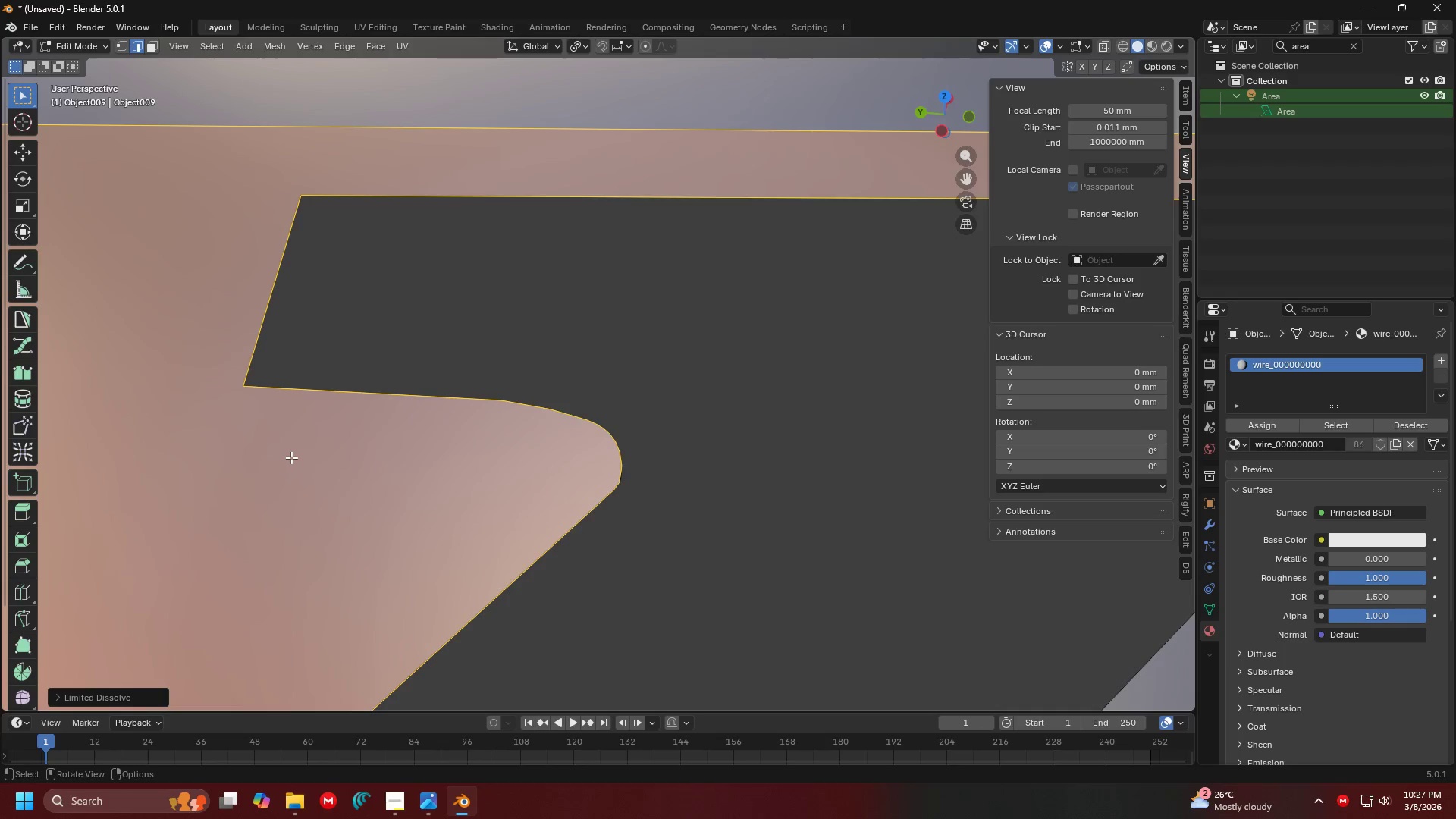 
hold_key(key=ShiftLeft, duration=0.52)
 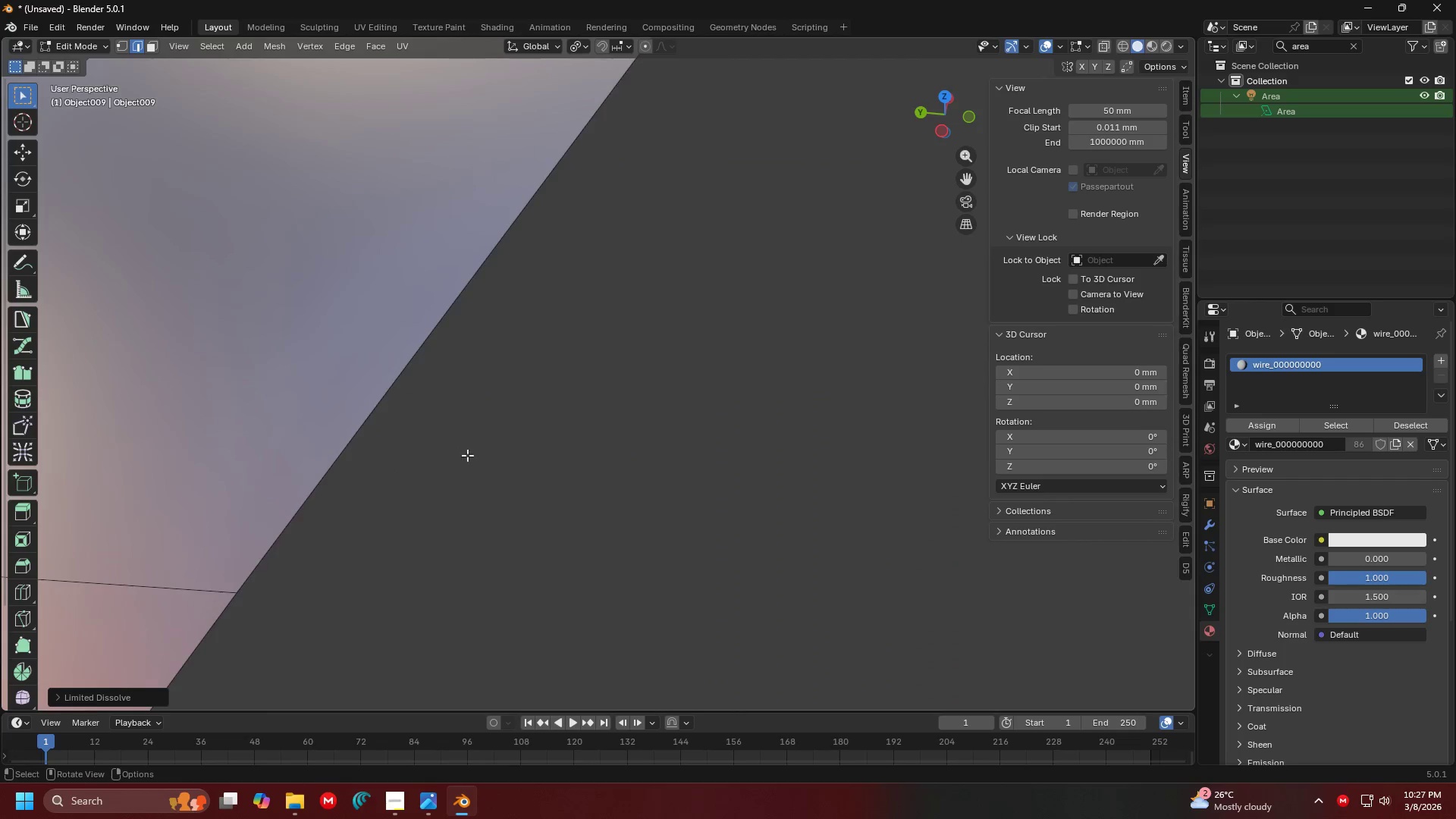 
scroll: coordinate [469, 456], scroll_direction: down, amount: 1.0
 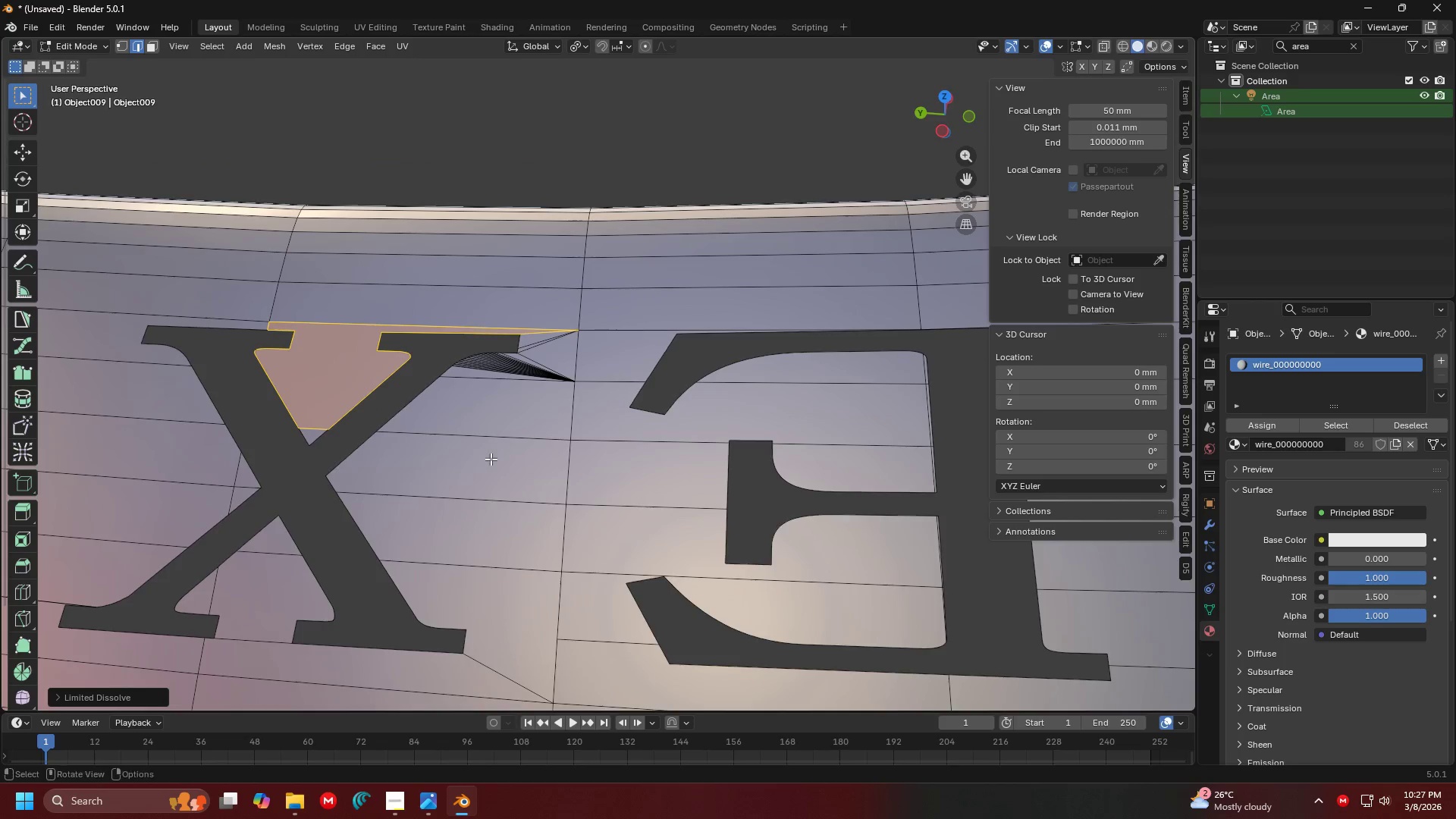 
hold_key(key=ControlLeft, duration=0.56)
 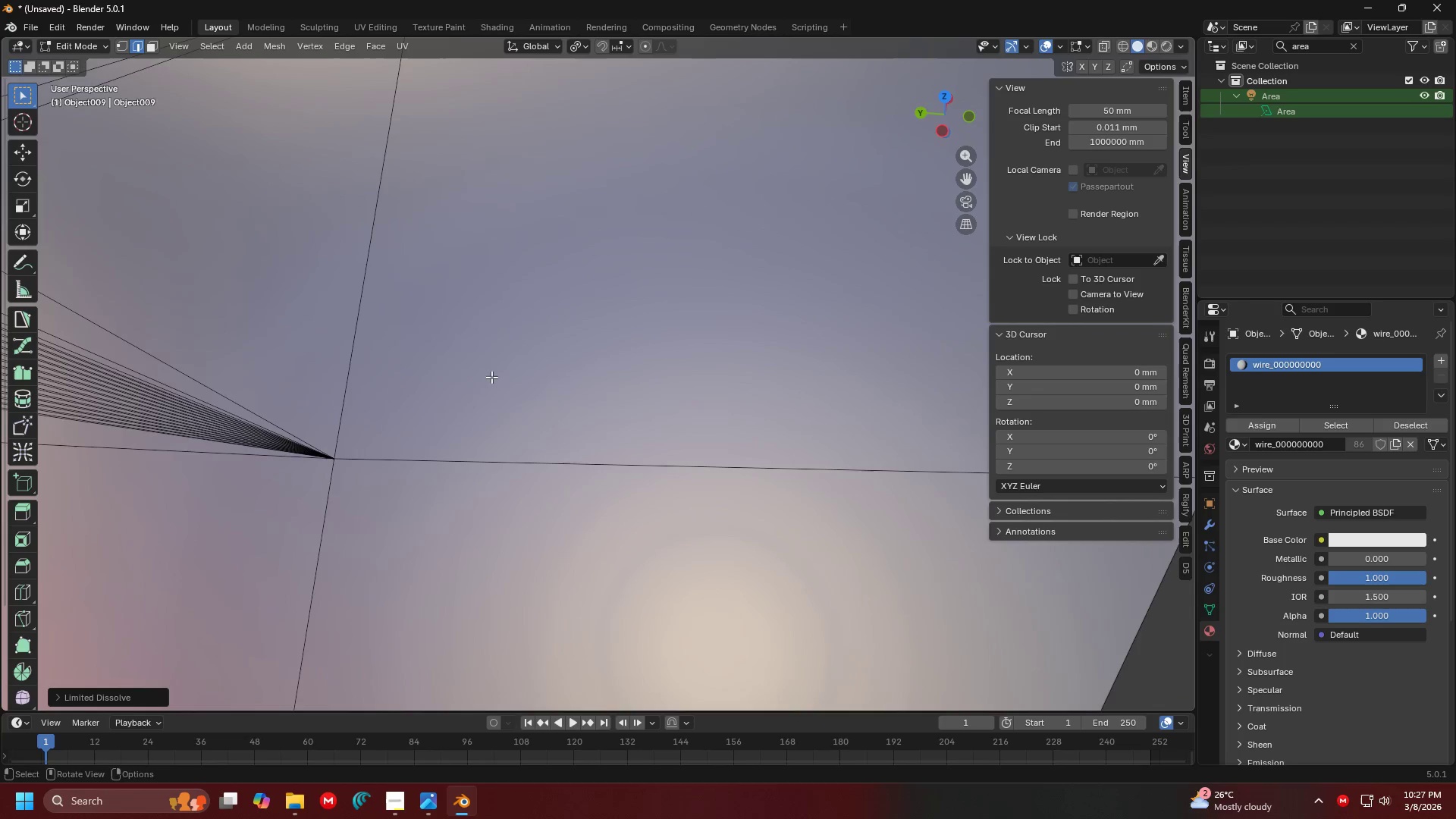 
hold_key(key=ShiftLeft, duration=1.06)
 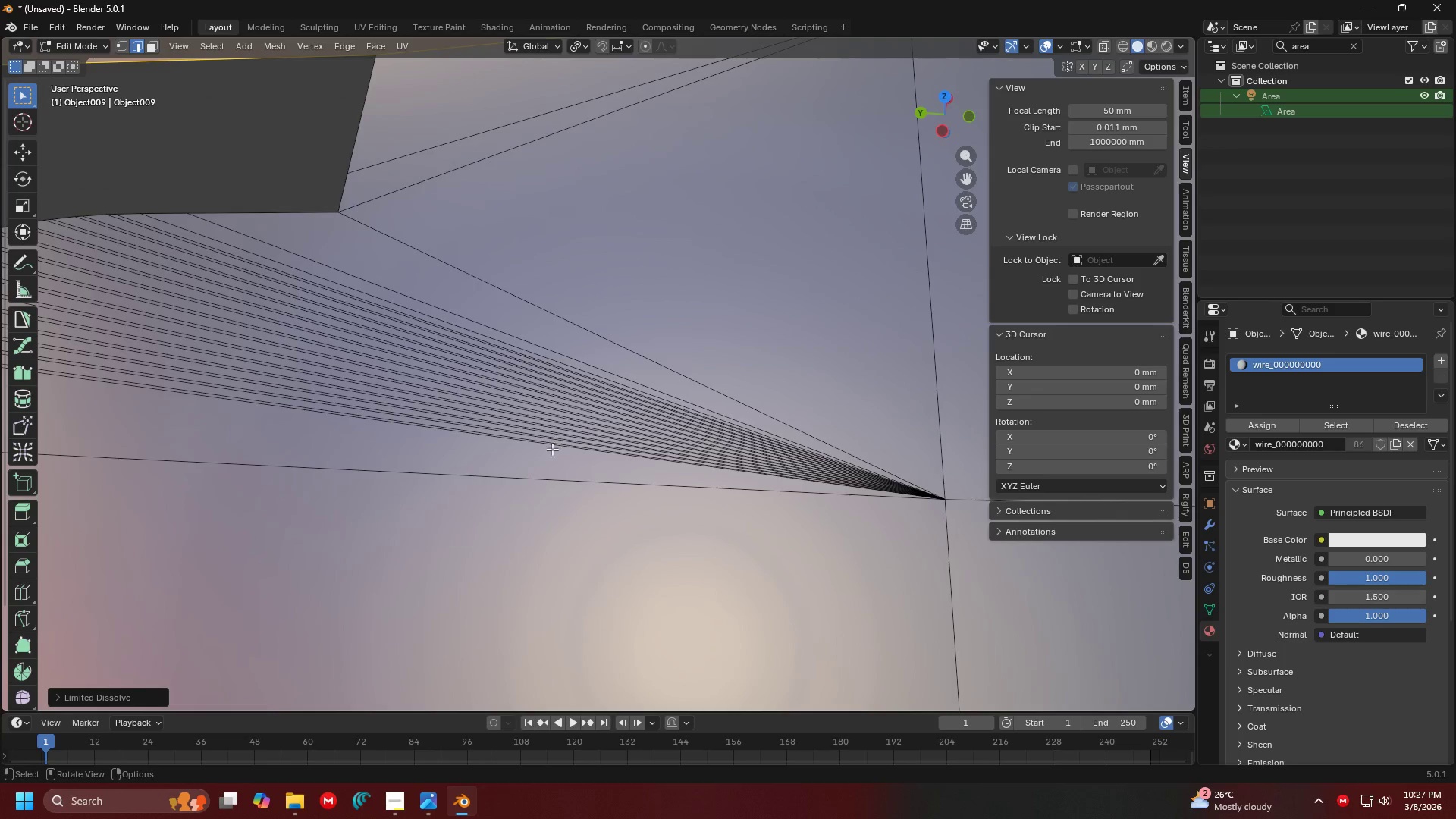 
left_click_drag(start_coordinate=[552, 450], to_coordinate=[464, 118])
 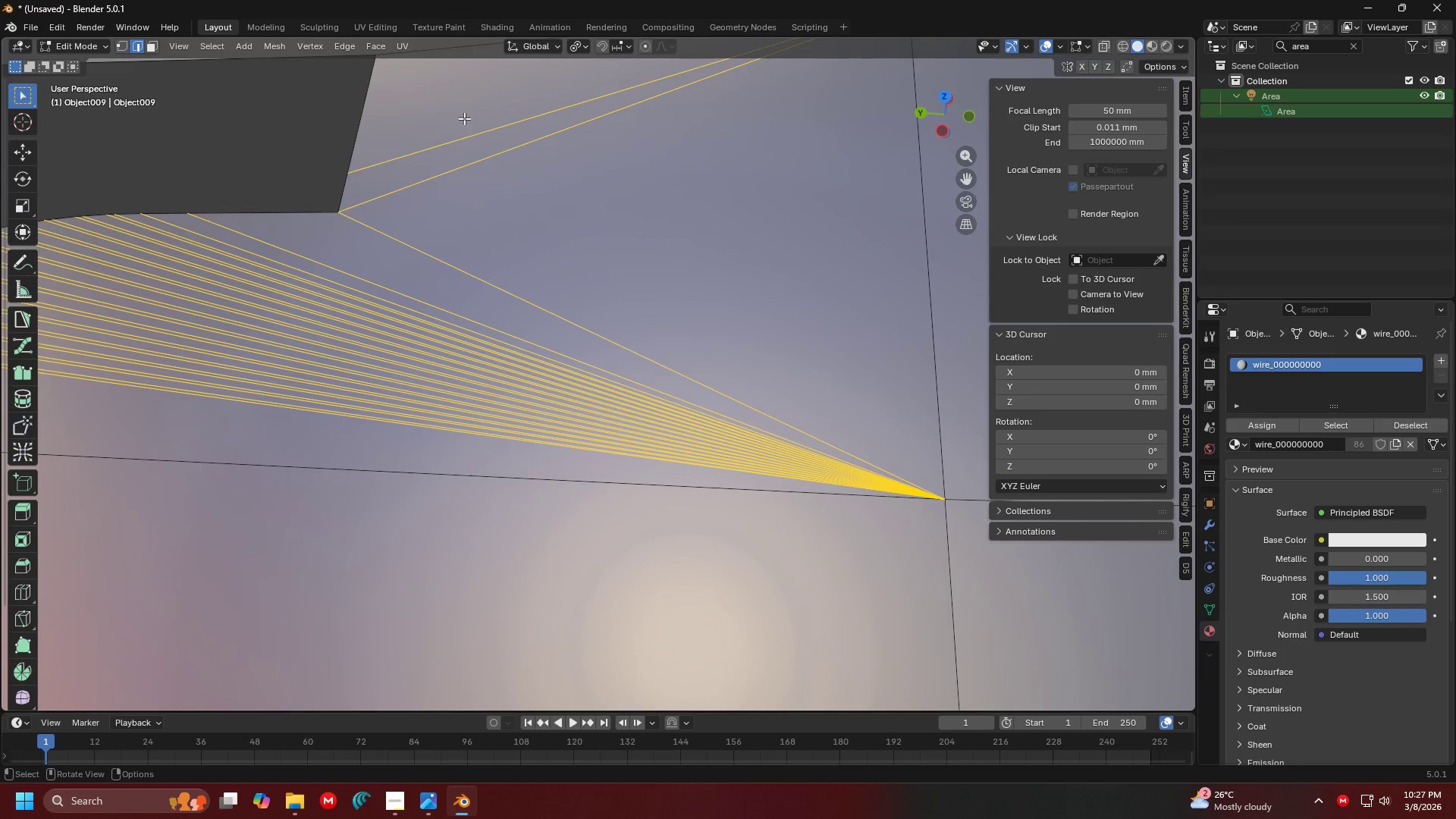 
key(X)
 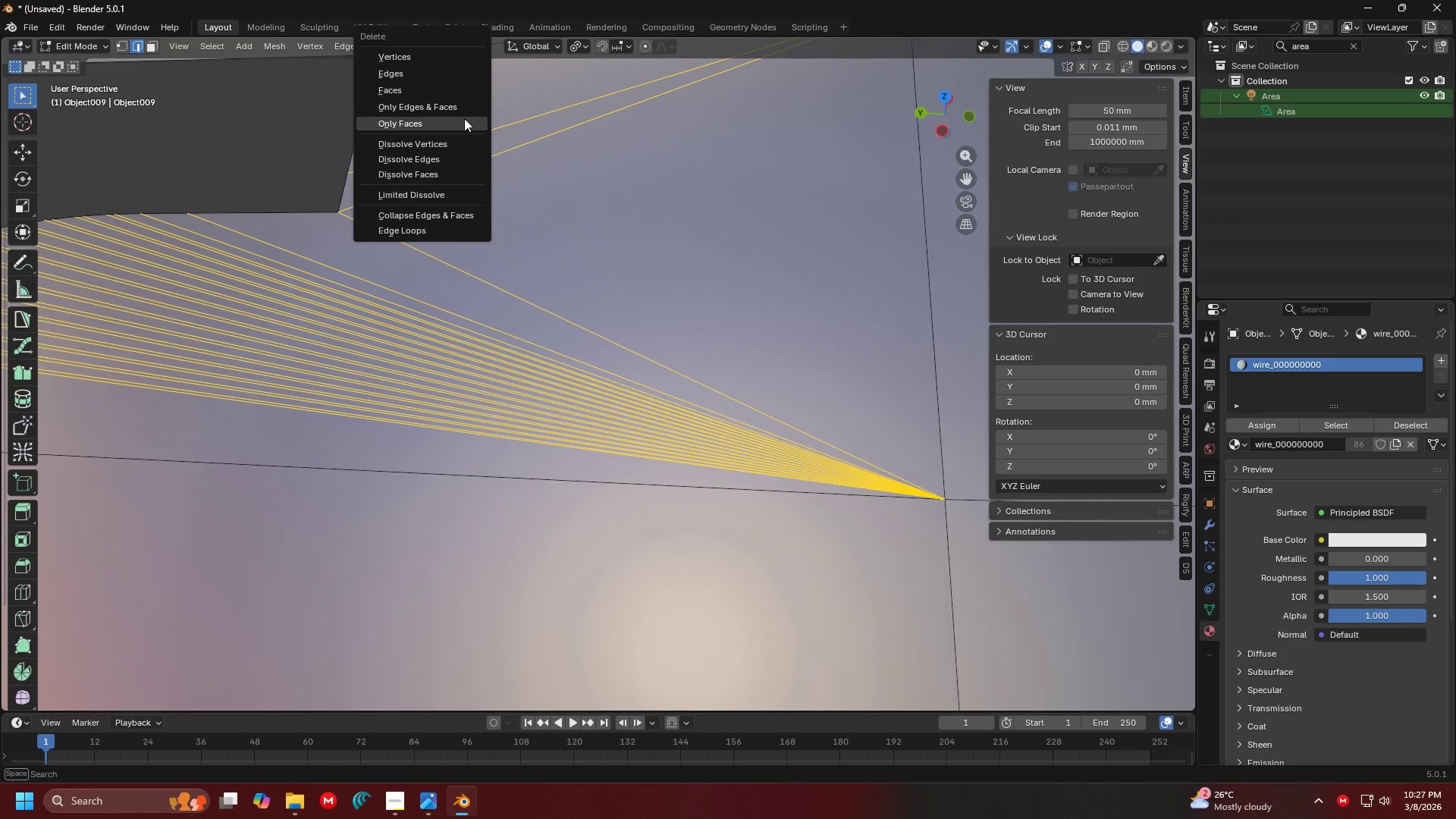 
left_click([464, 118])
 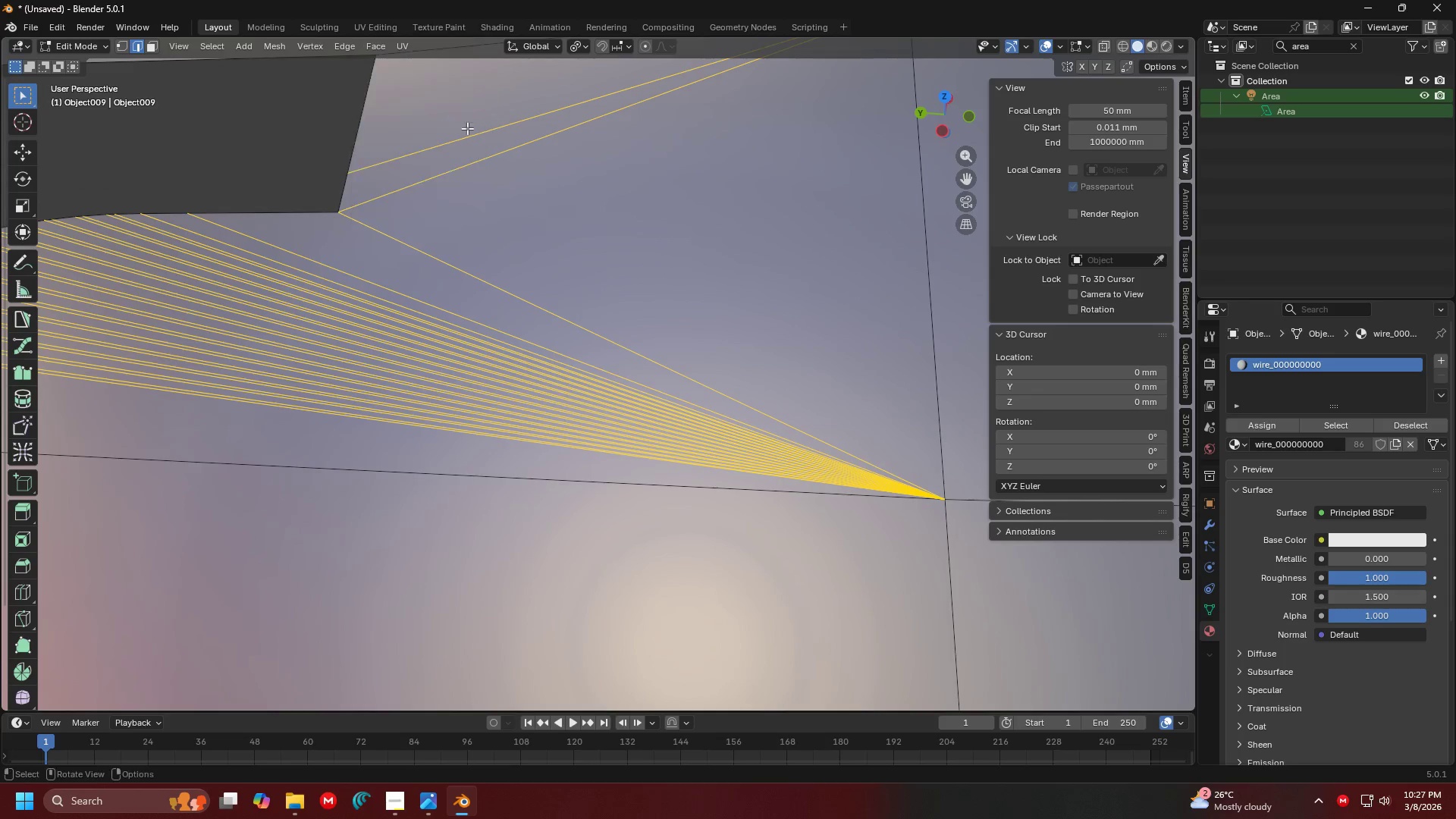 
hold_key(key=ShiftLeft, duration=0.47)
 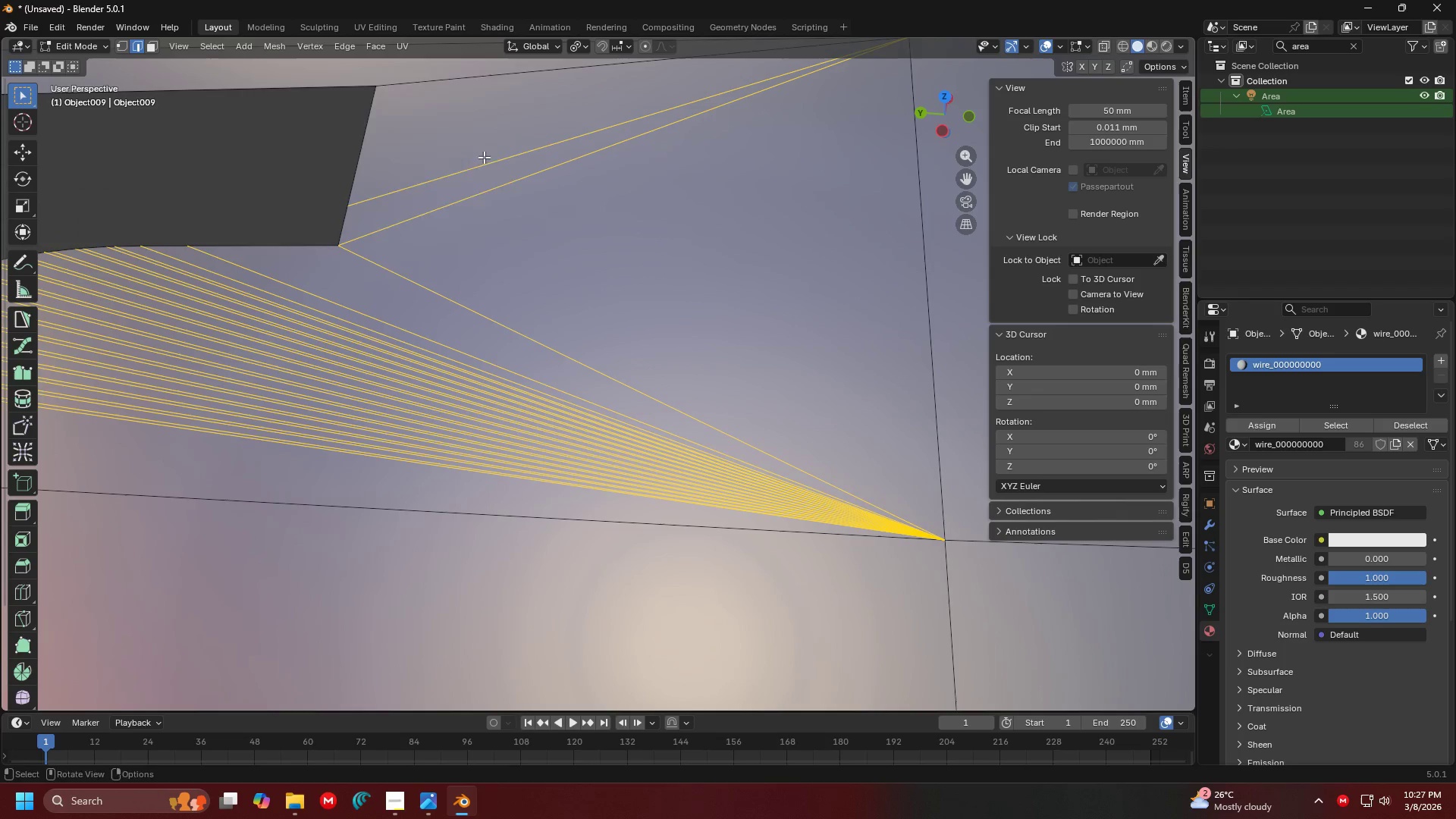 
key(X)
 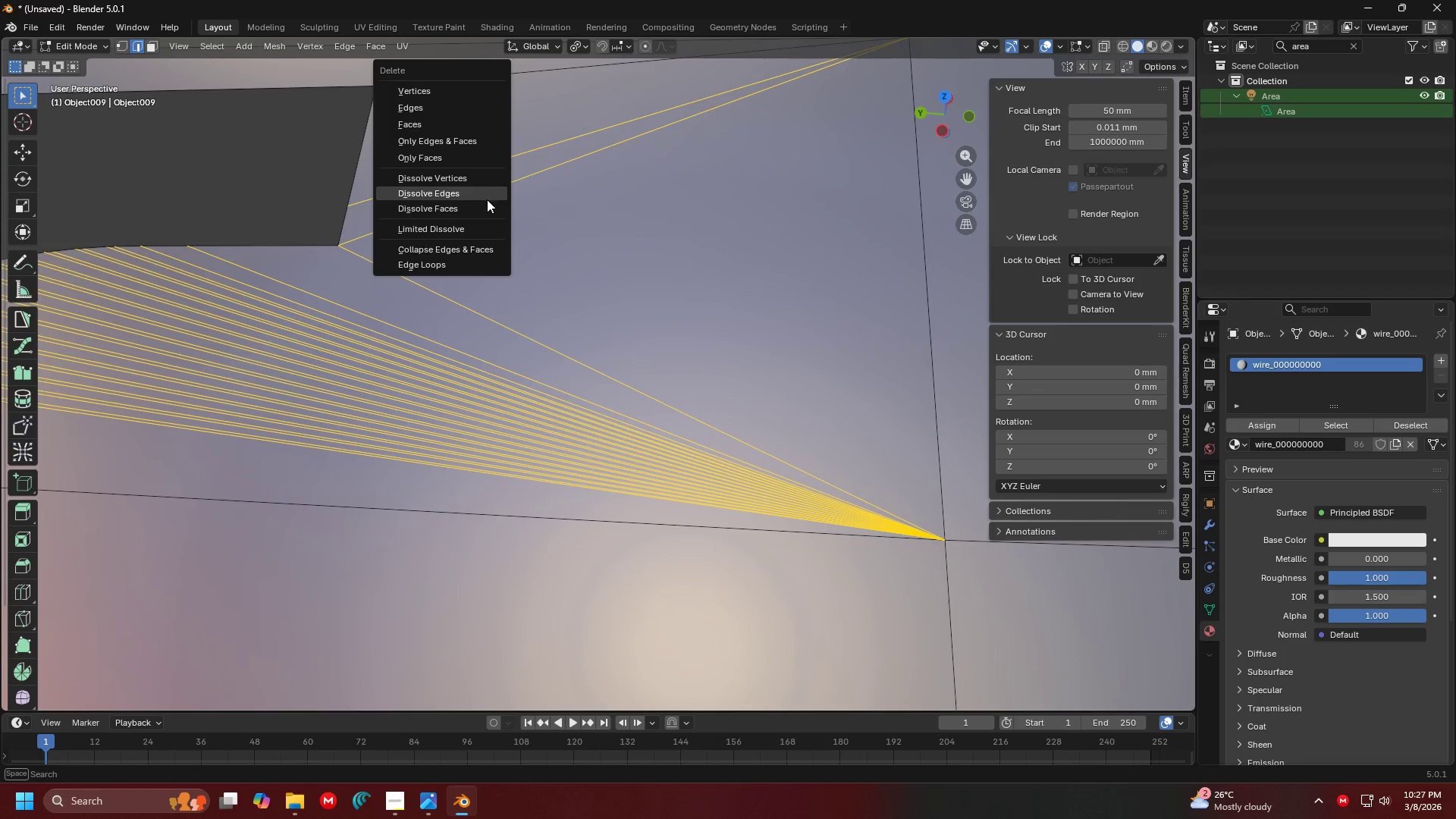 
left_click([484, 202])
 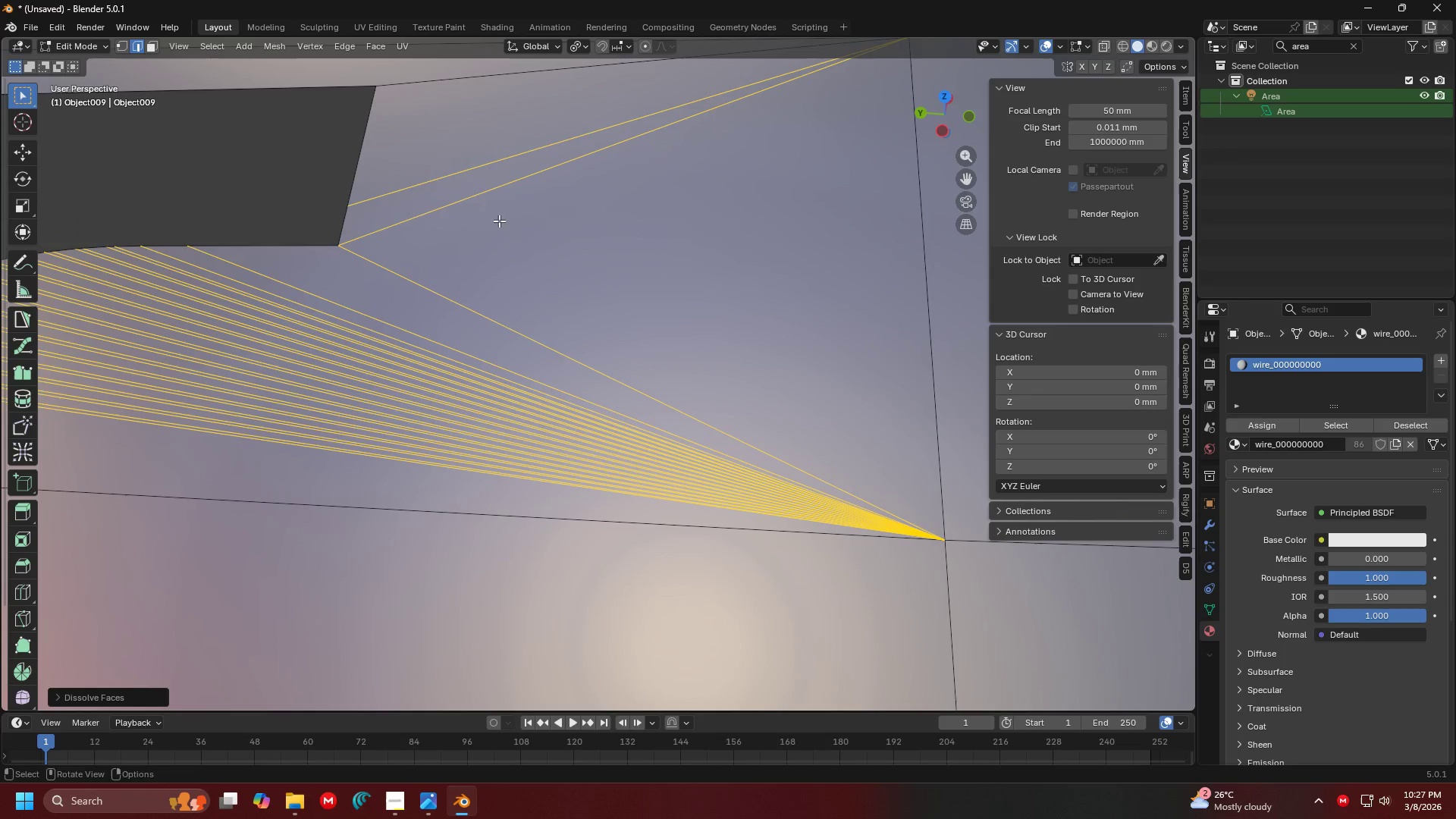 
hold_key(key=ShiftLeft, duration=0.44)
 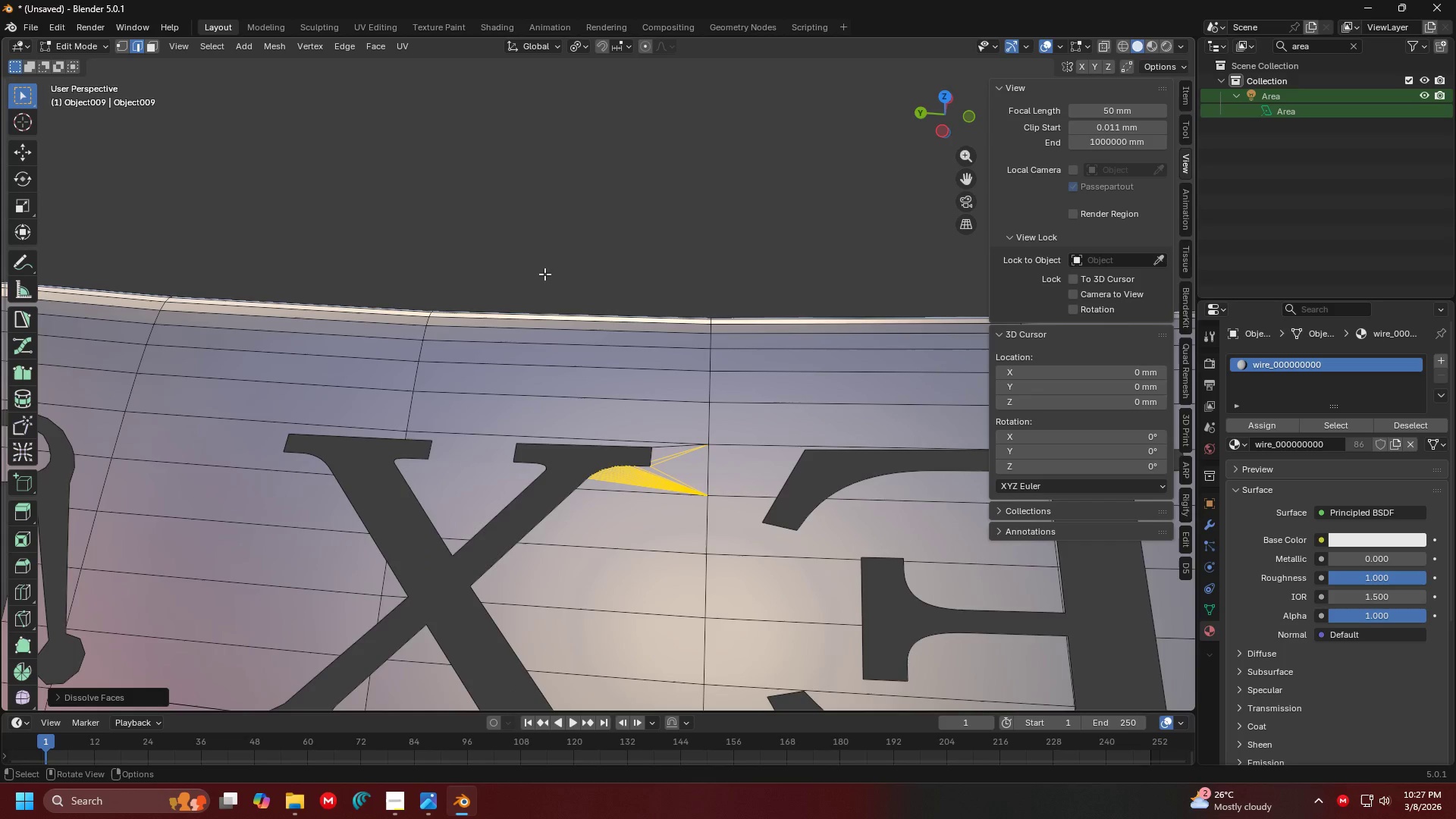 
key(Shift+ShiftLeft)
 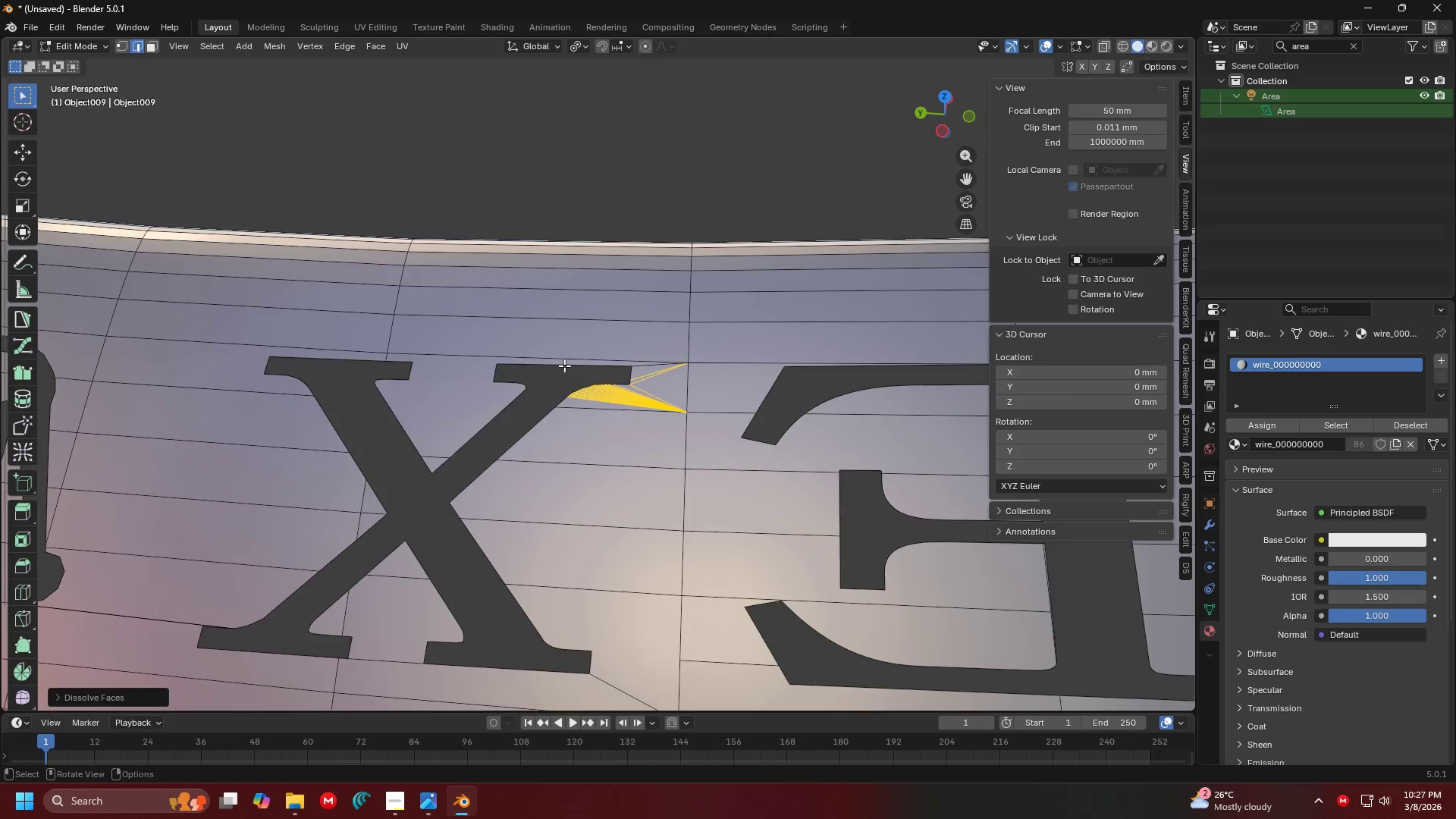 
scroll: coordinate [544, 274], scroll_direction: down, amount: 1.0
 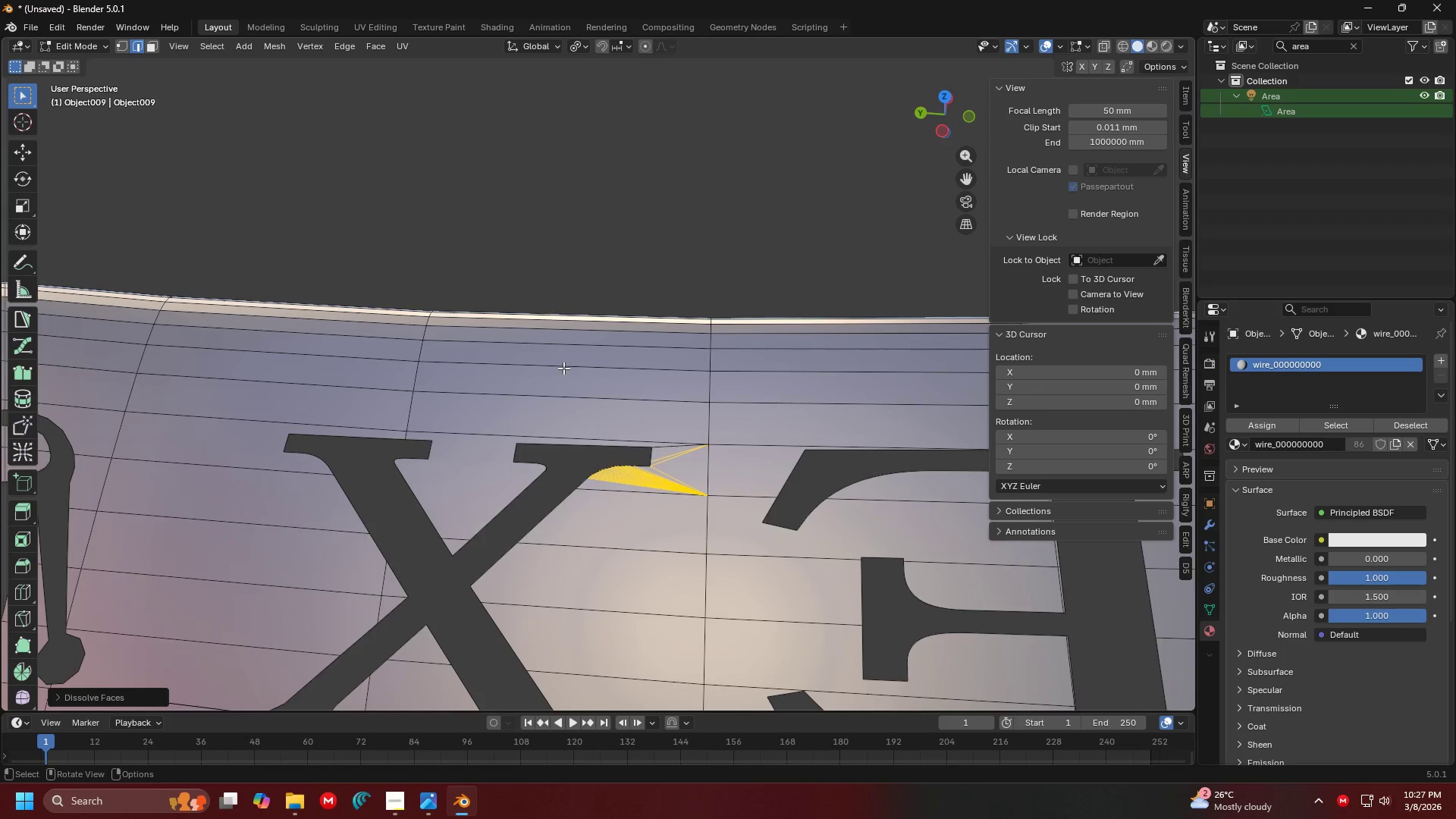 
scroll: coordinate [564, 366], scroll_direction: up, amount: 1.0
 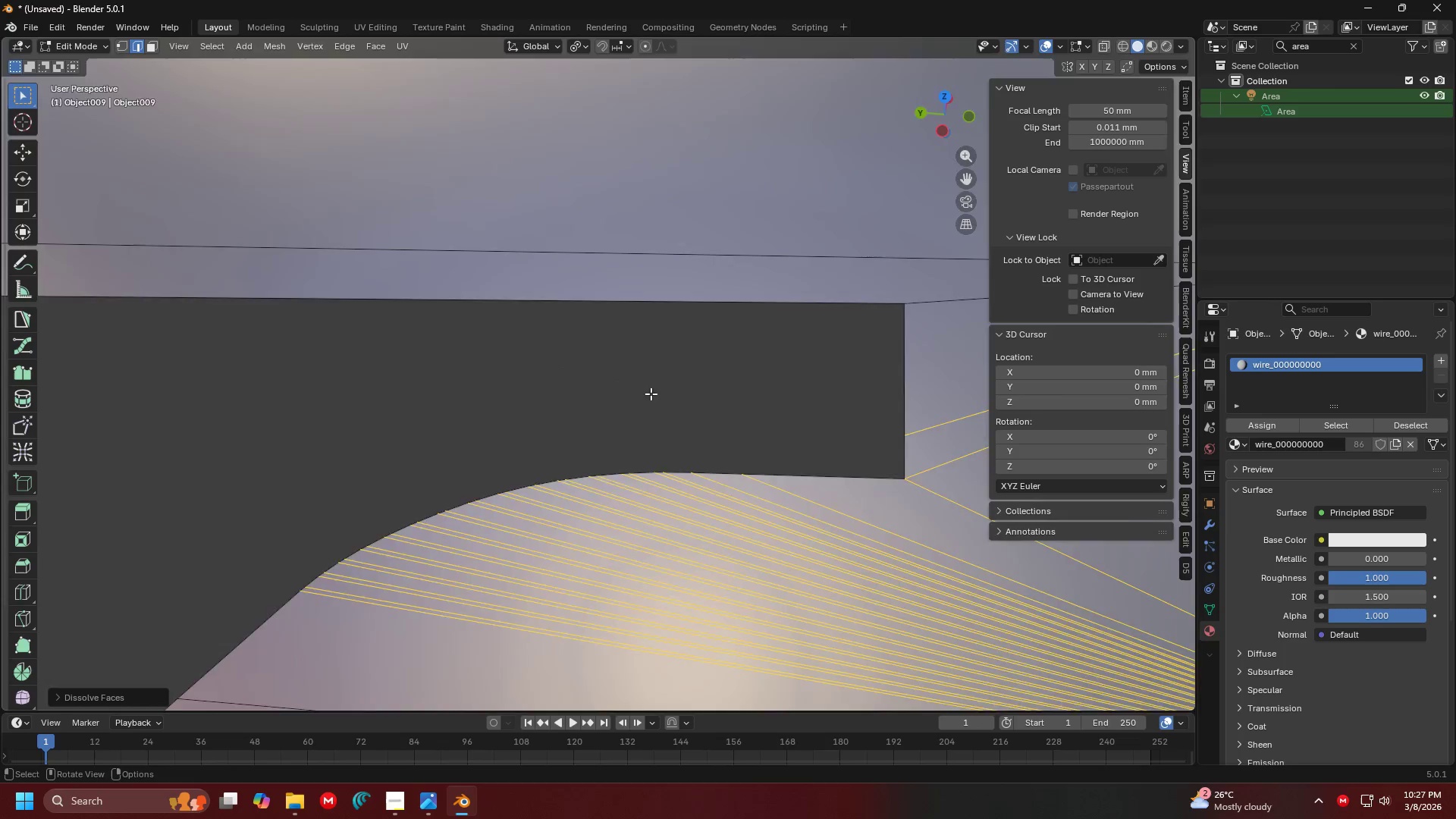 
key(X)
 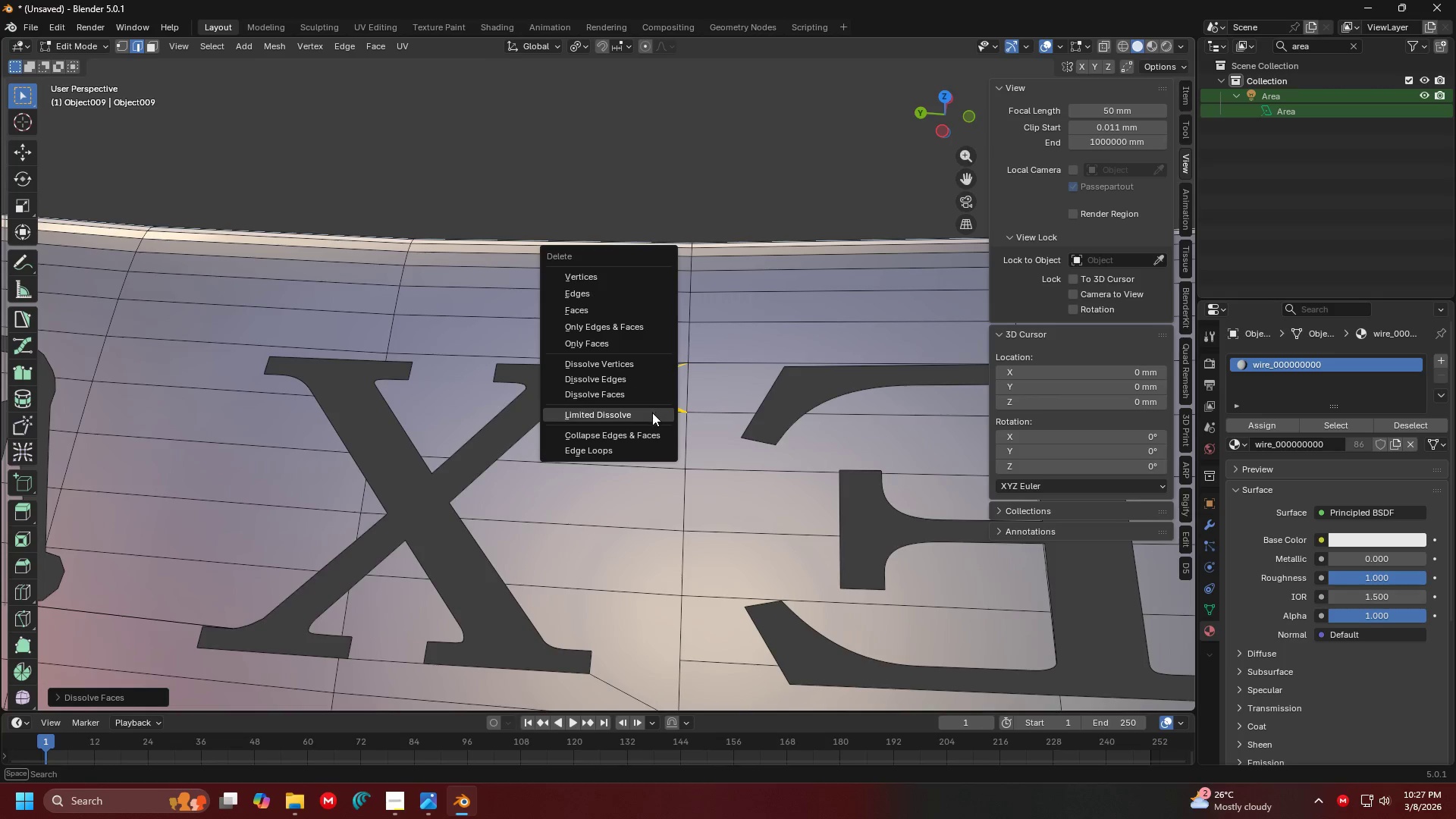 
scroll: coordinate [651, 394], scroll_direction: down, amount: 1.0
 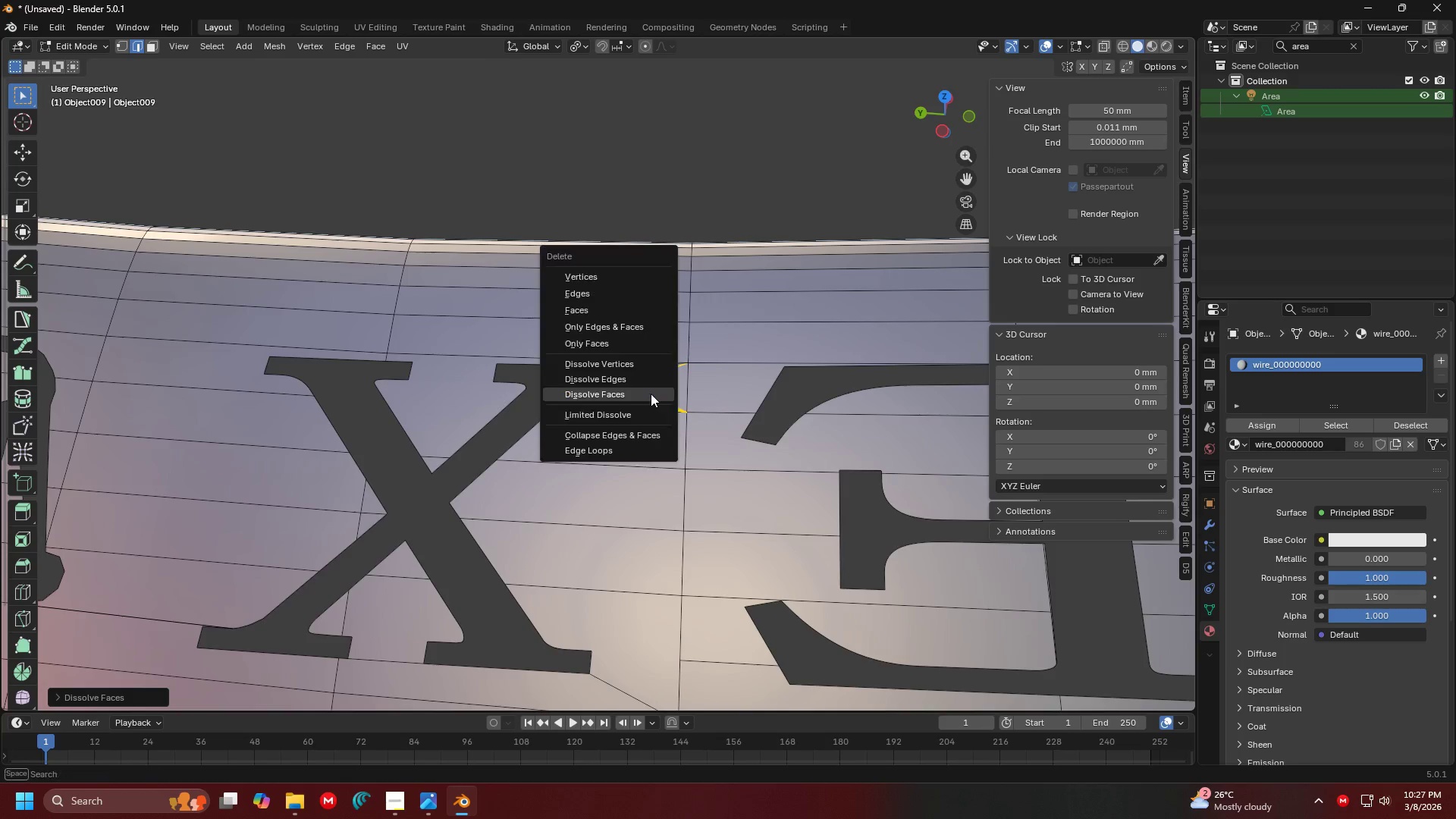 
left_click([652, 413])
 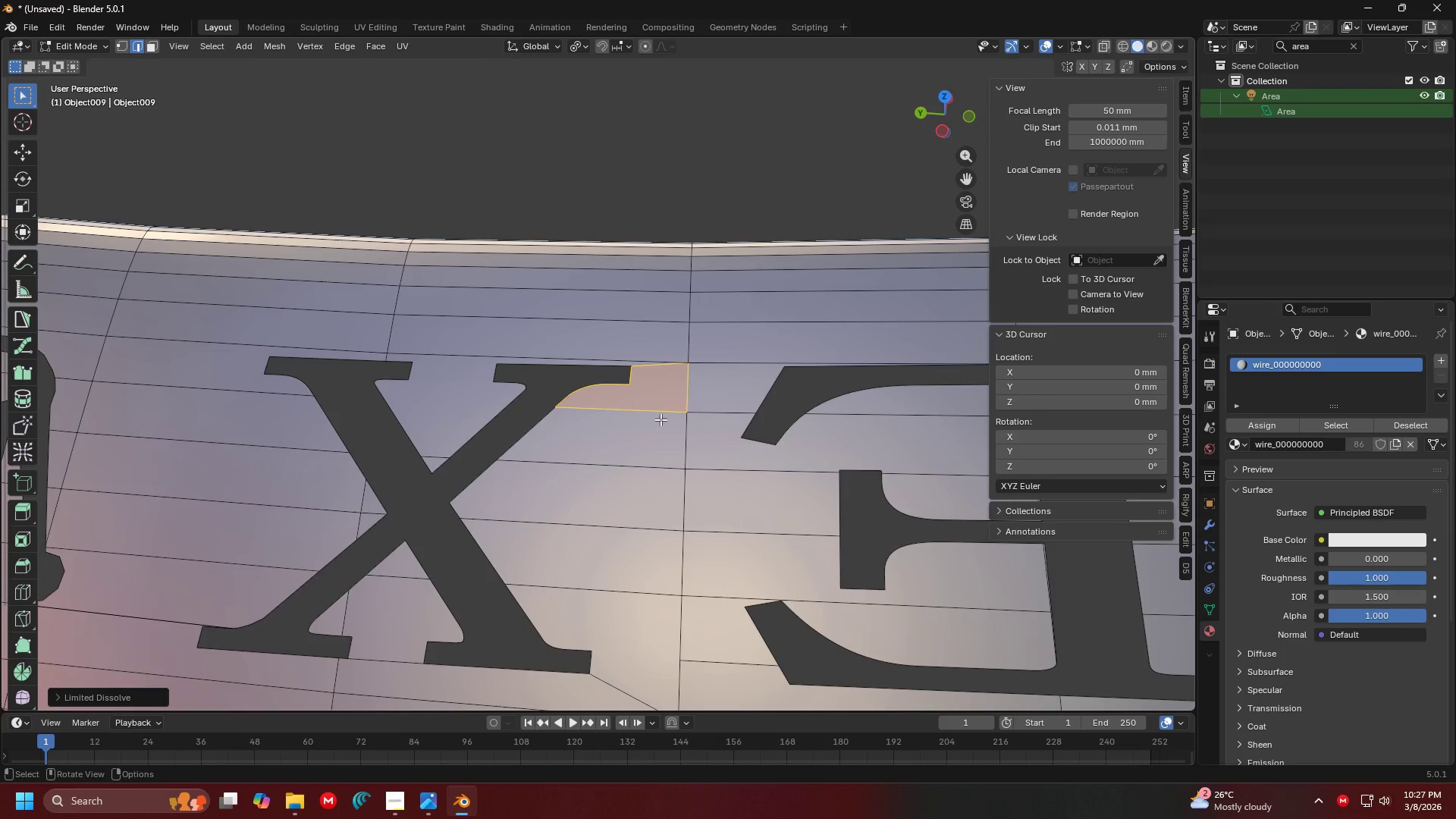 
hold_key(key=ShiftLeft, duration=0.33)
 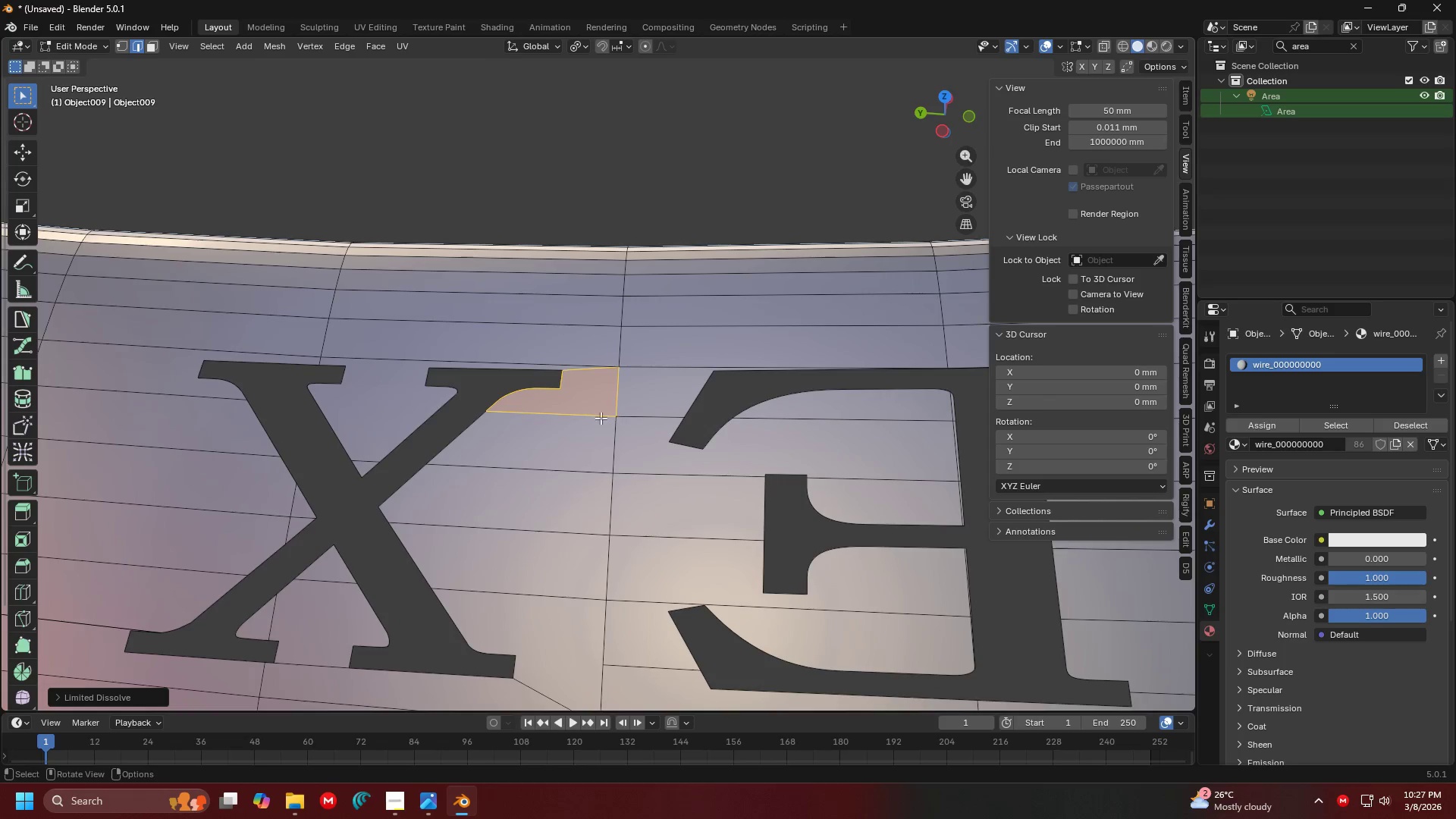 
hold_key(key=ControlLeft, duration=0.36)
 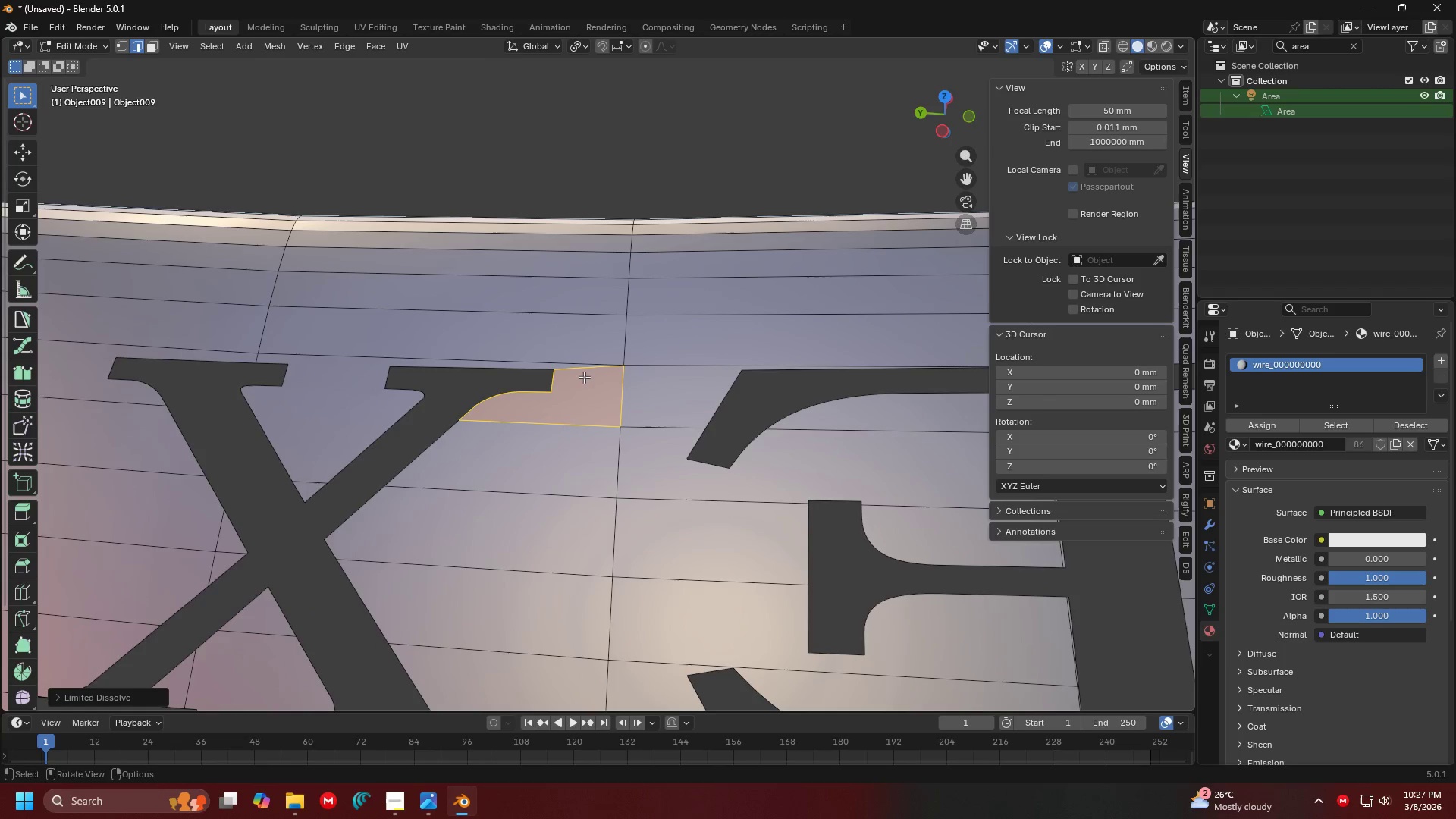 
left_click_drag(start_coordinate=[583, 376], to_coordinate=[576, 368])
 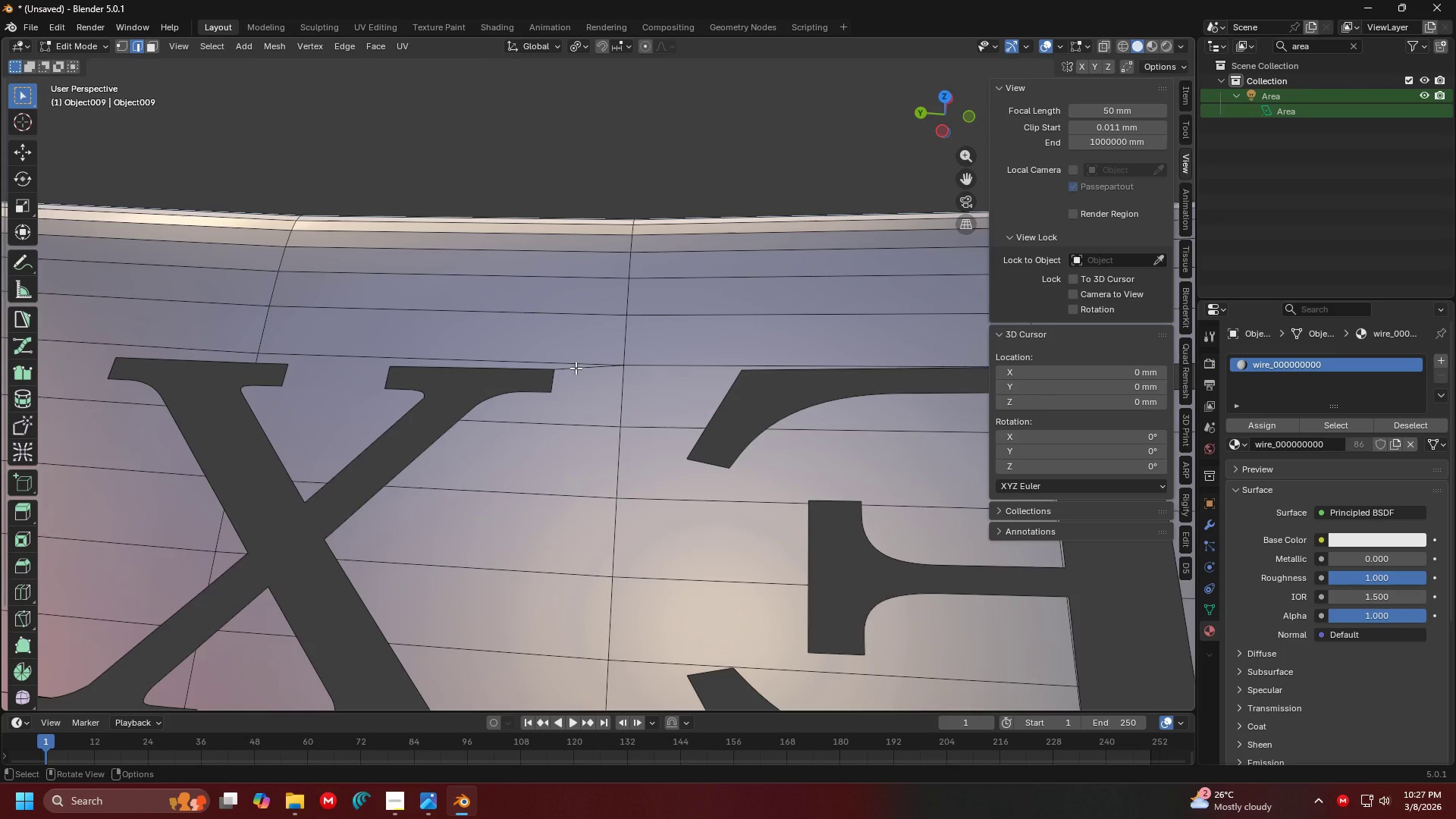 
left_click([576, 368])
 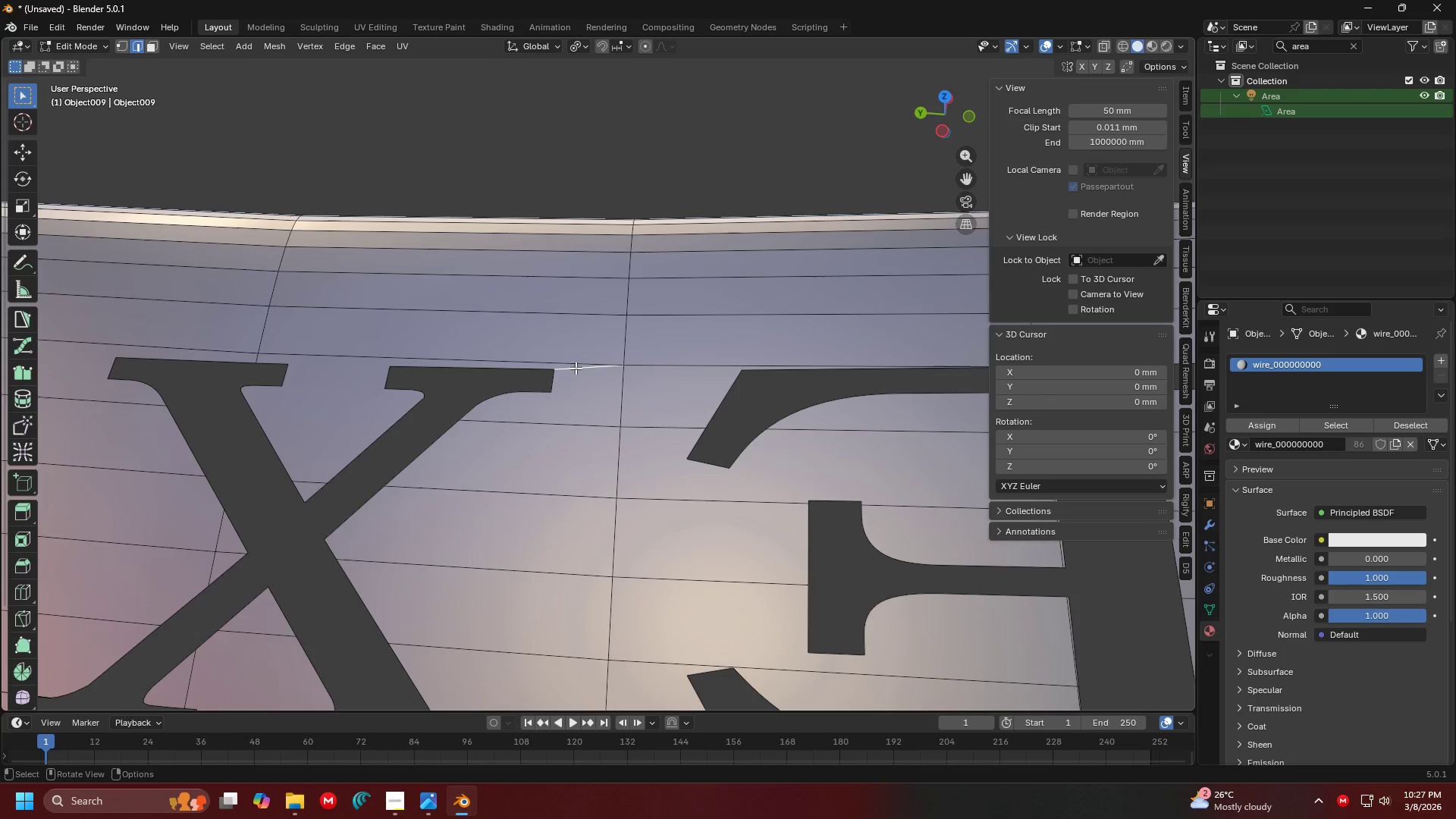 
key(X)
 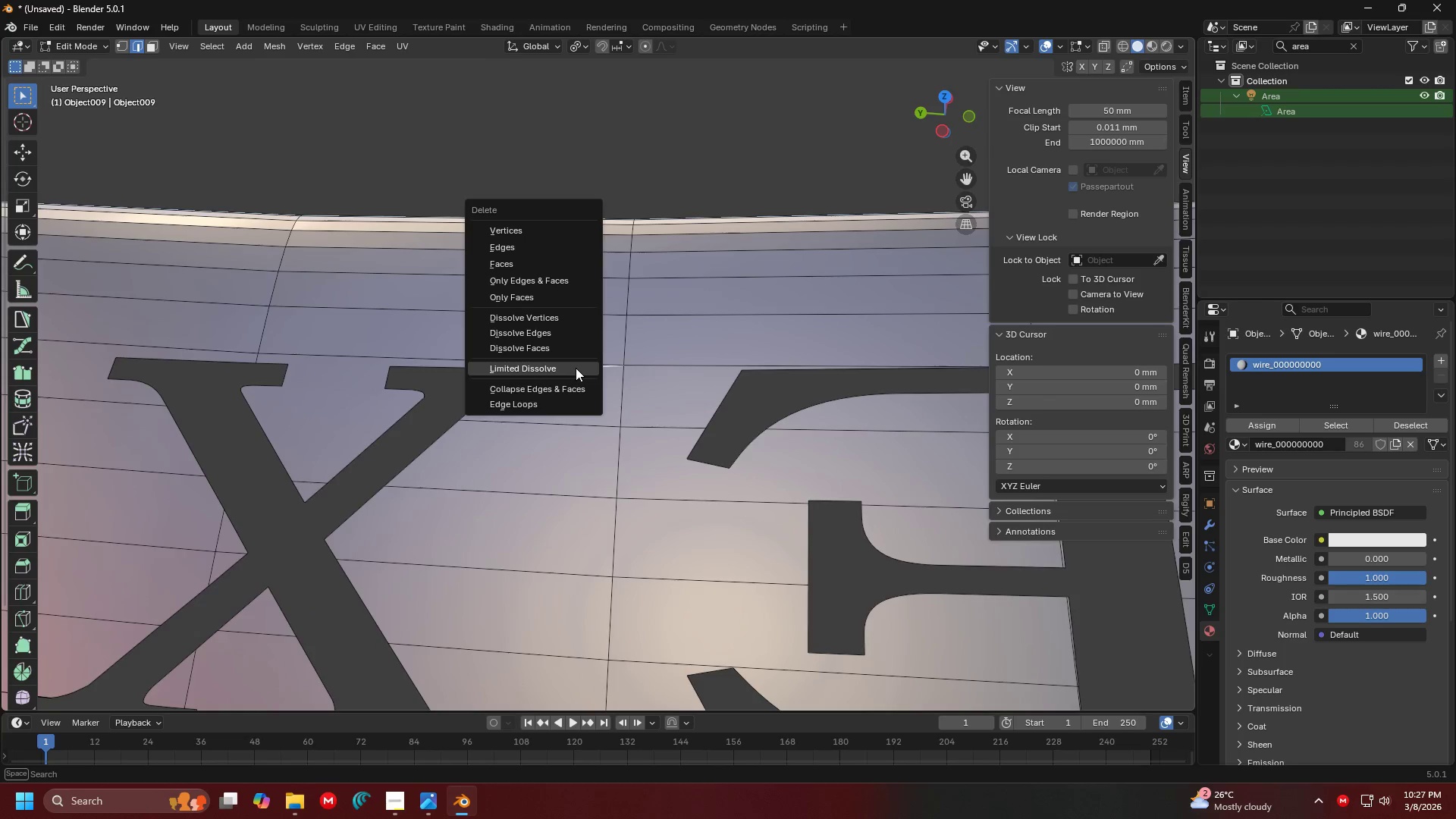 
left_click([576, 368])
 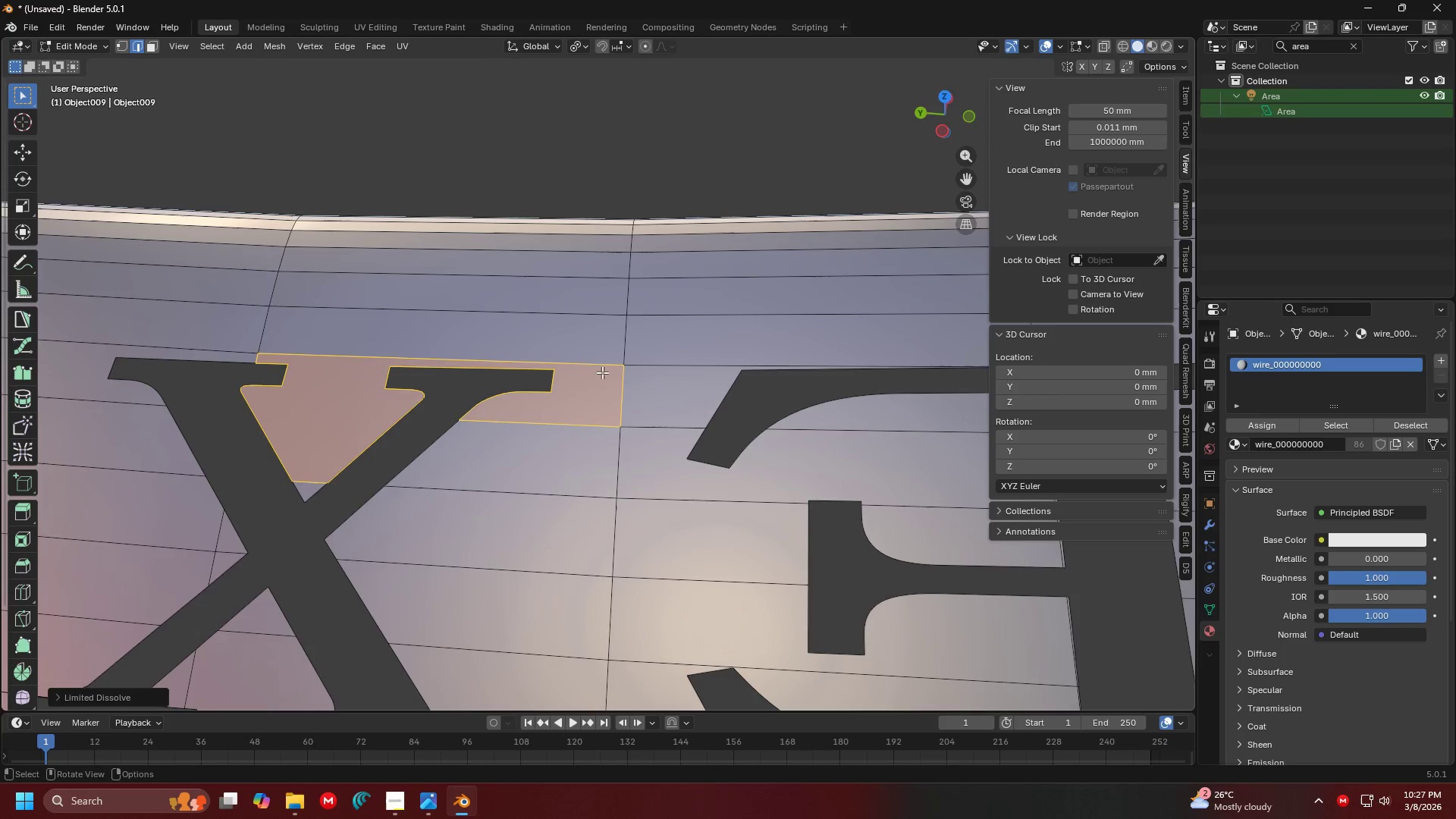 
hold_key(key=ShiftLeft, duration=0.41)
 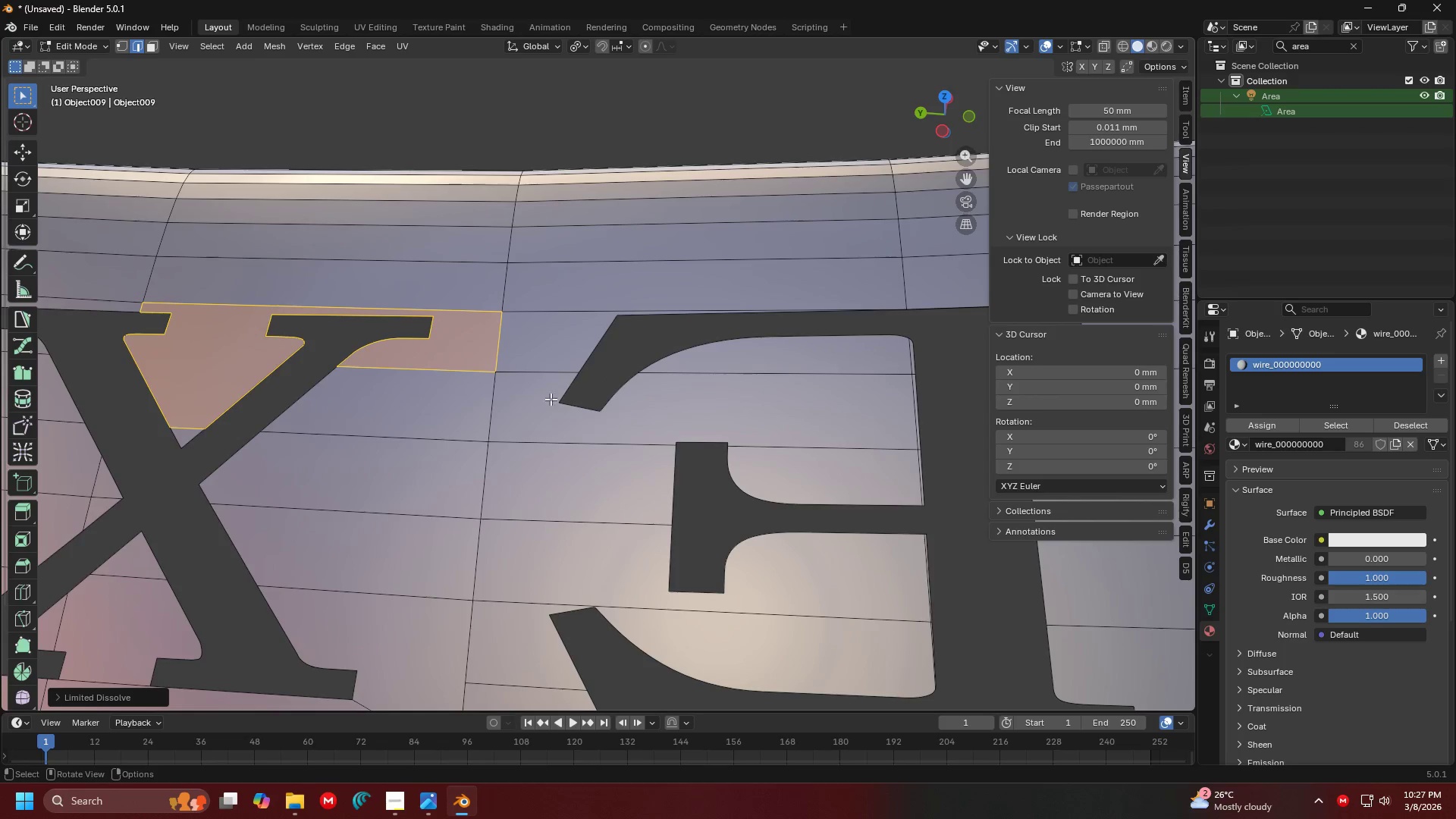 
left_click([550, 400])
 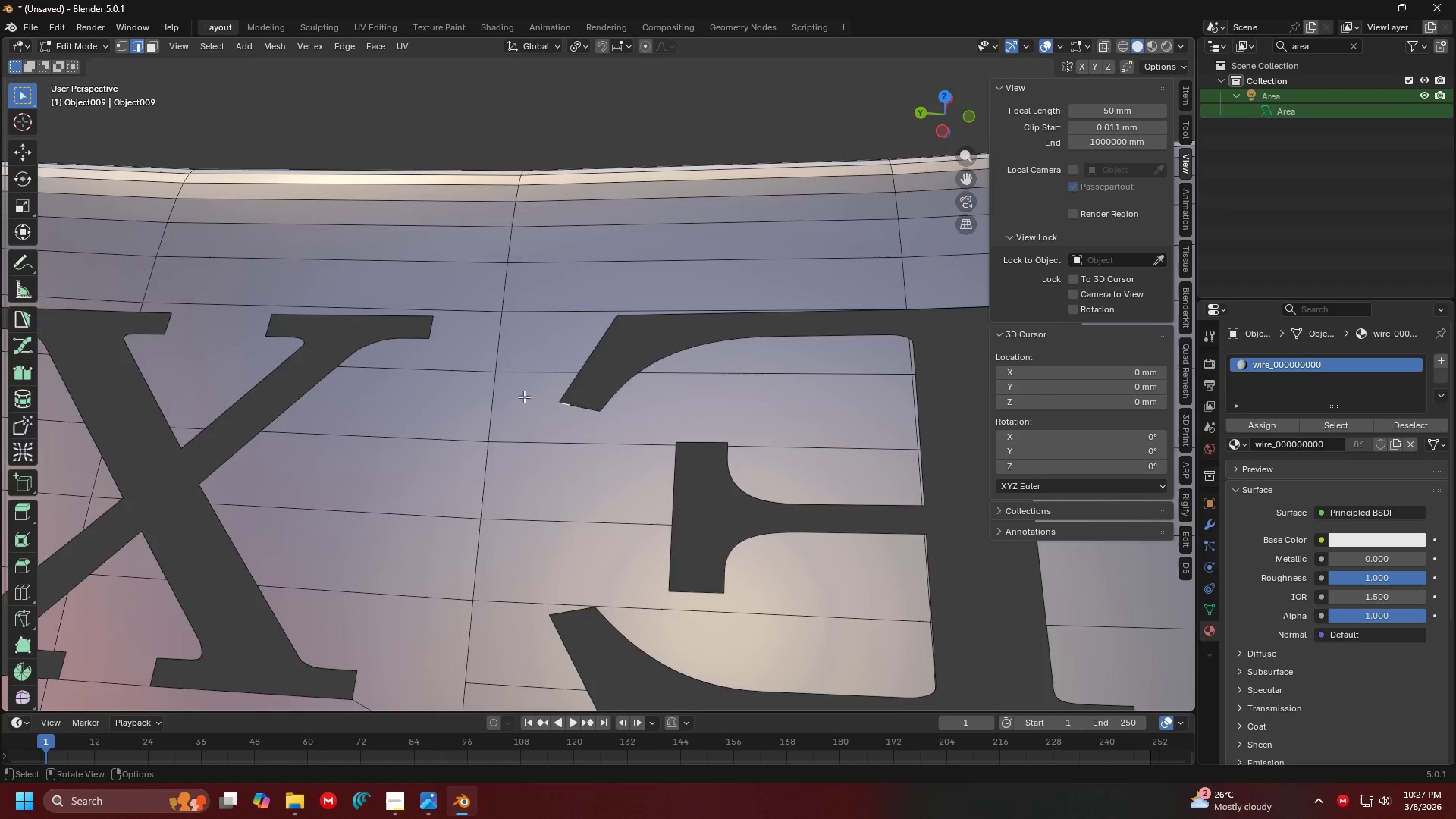 
scroll: coordinate [483, 385], scroll_direction: down, amount: 2.0
 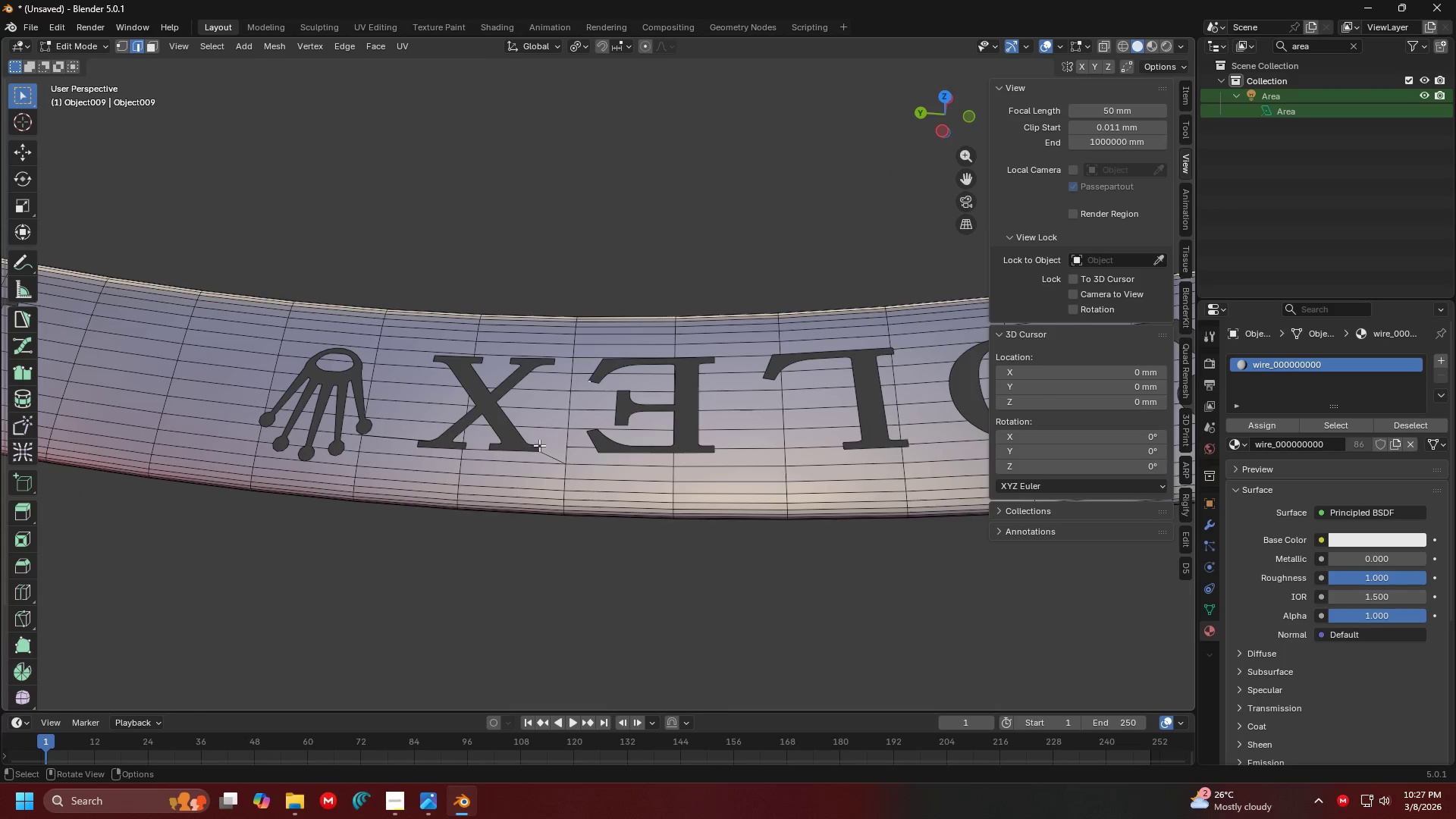 
left_click([548, 451])
 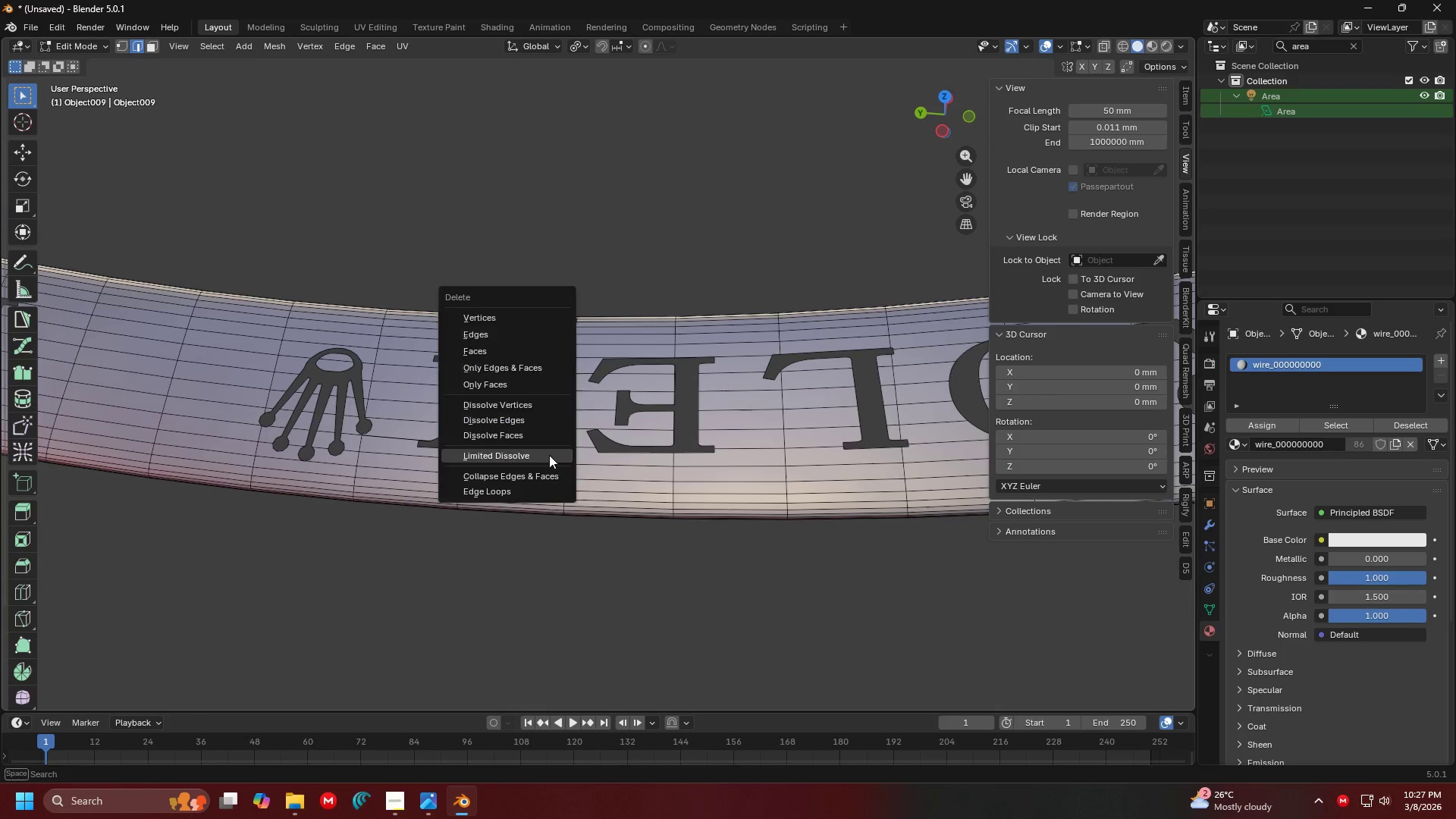 
key(X)
 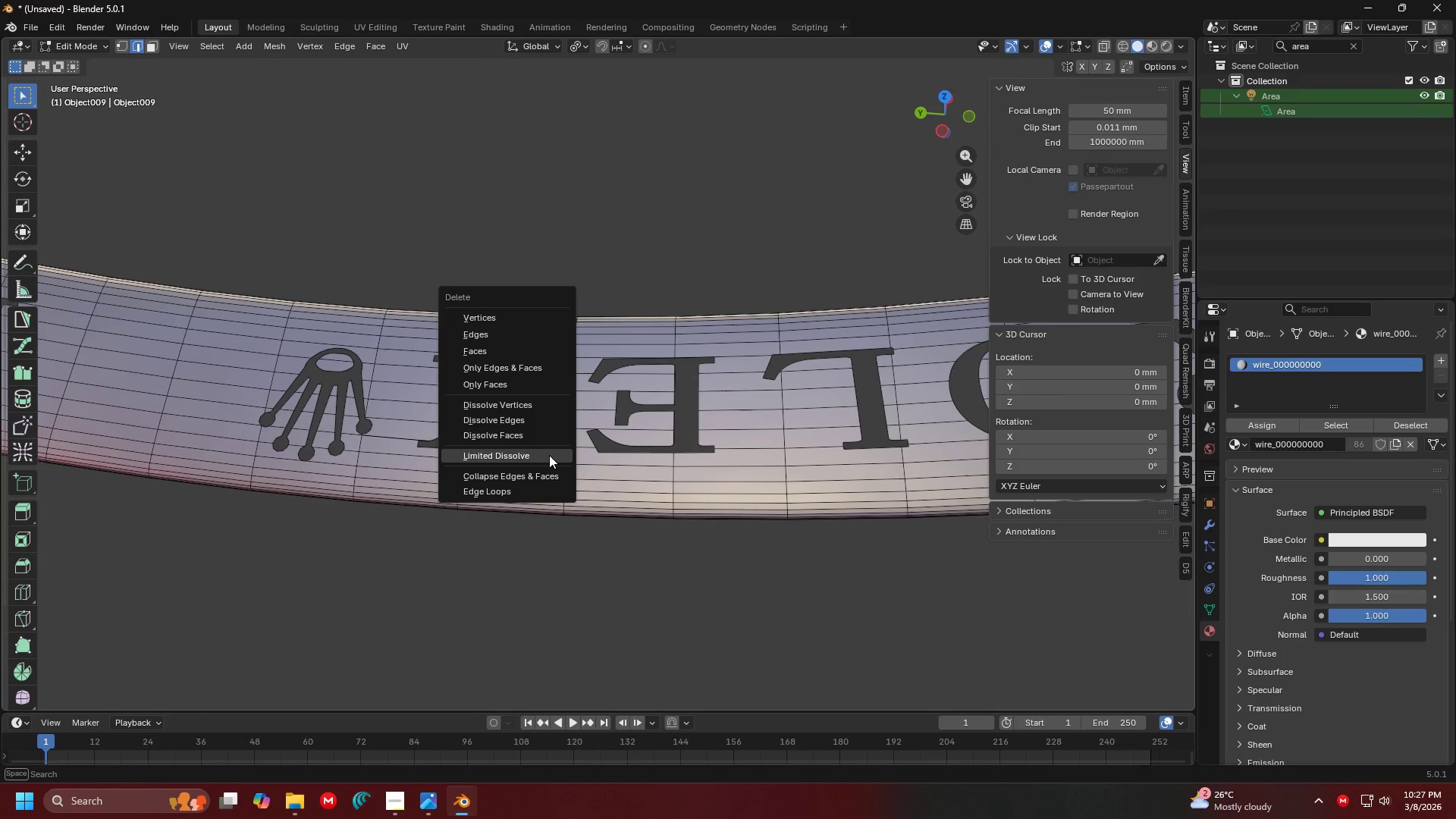 
left_click([549, 455])
 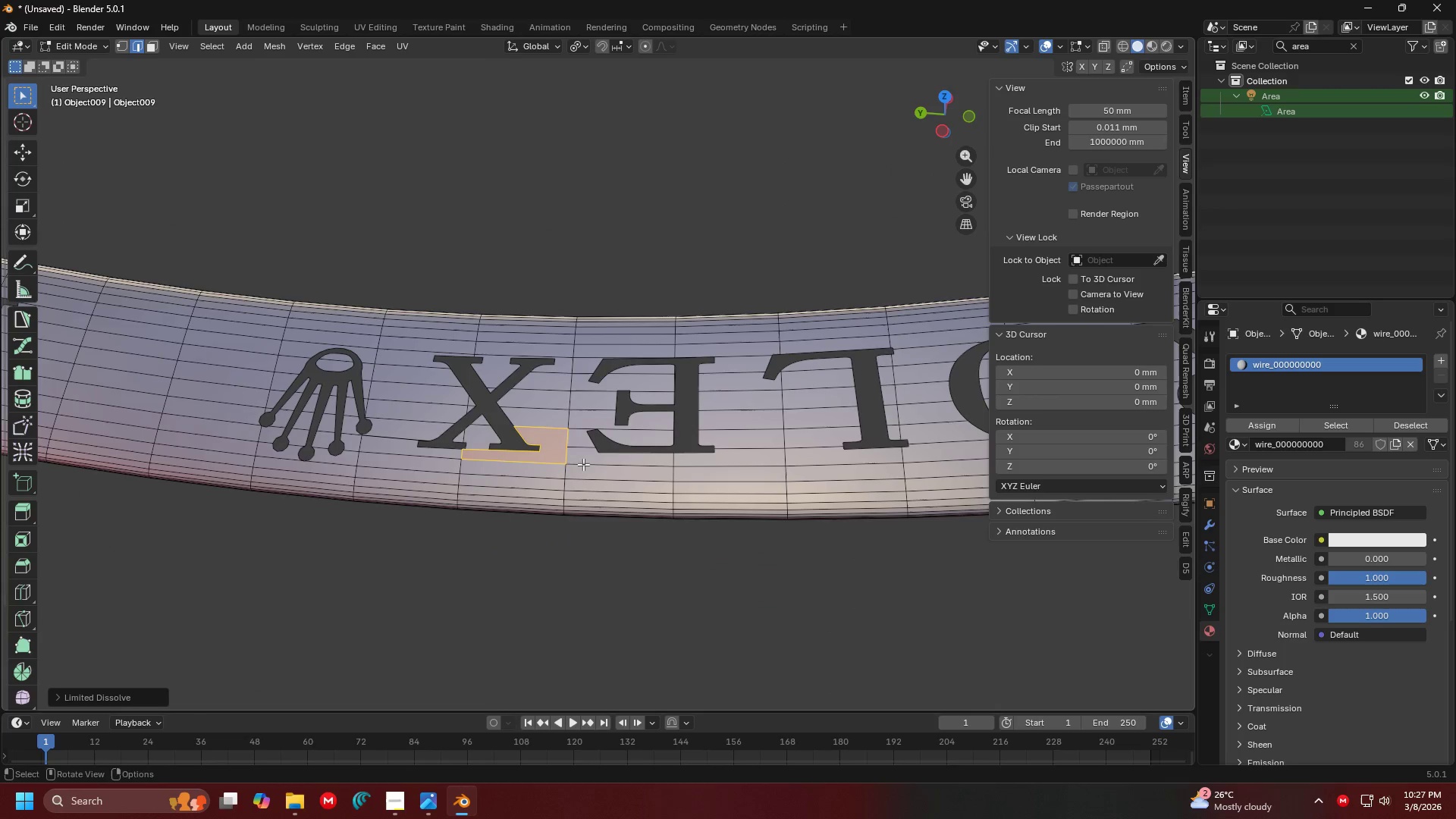 
hold_key(key=ShiftLeft, duration=0.38)
 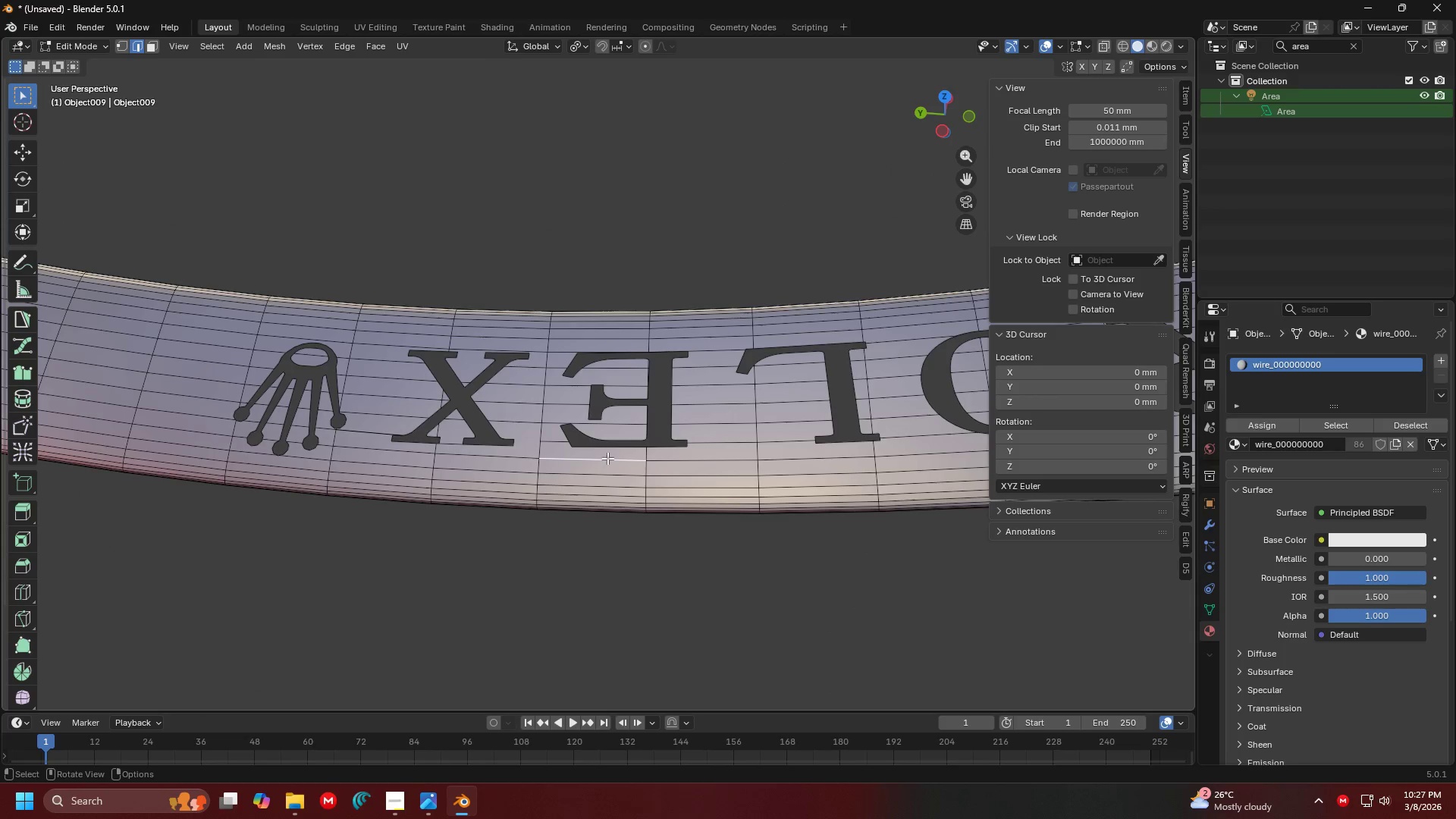 
key(Shift+ShiftLeft)
 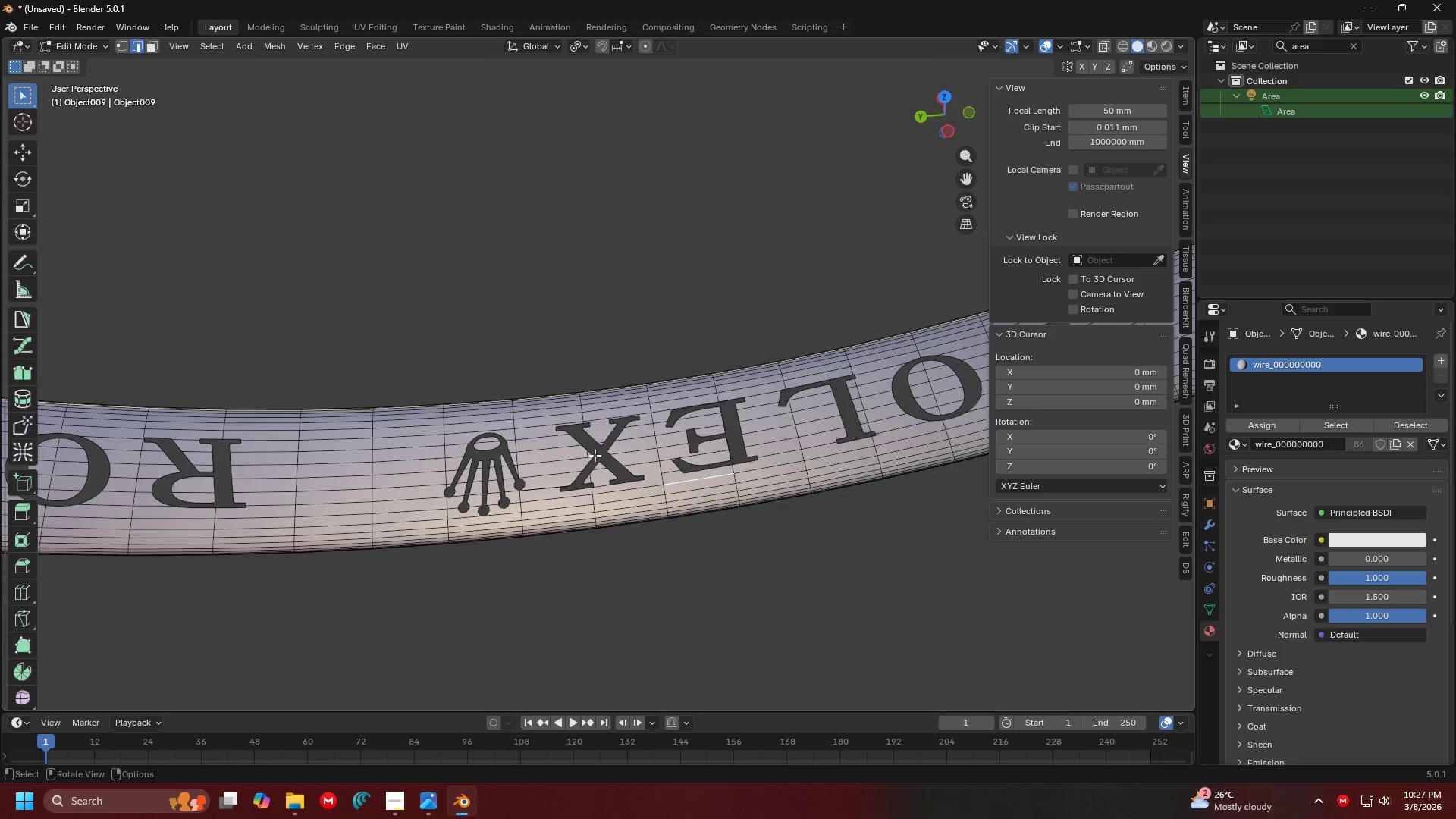 
key(Z)
 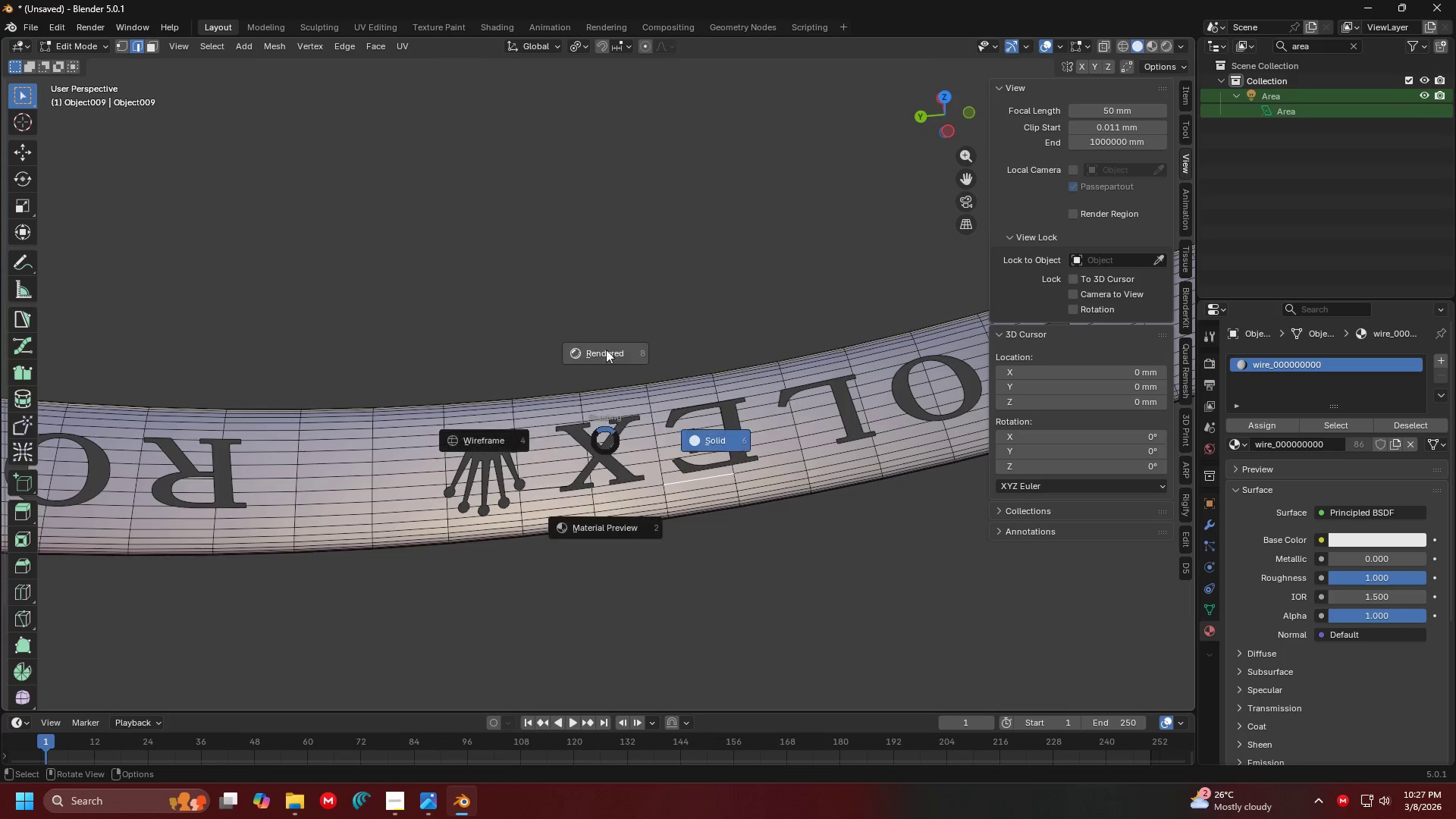 
scroll: coordinate [590, 463], scroll_direction: none, amount: 0.0
 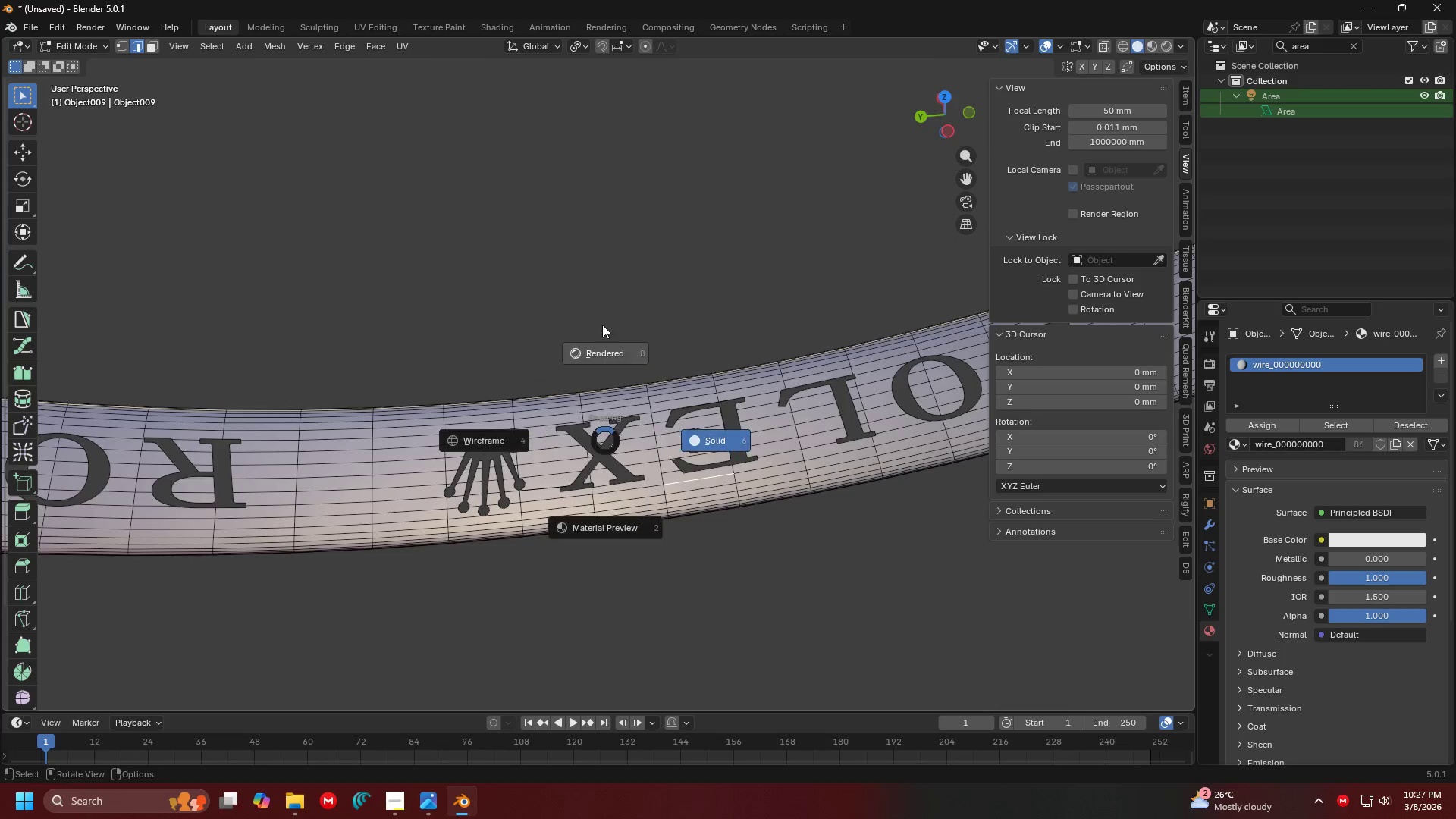 
left_click([602, 324])
 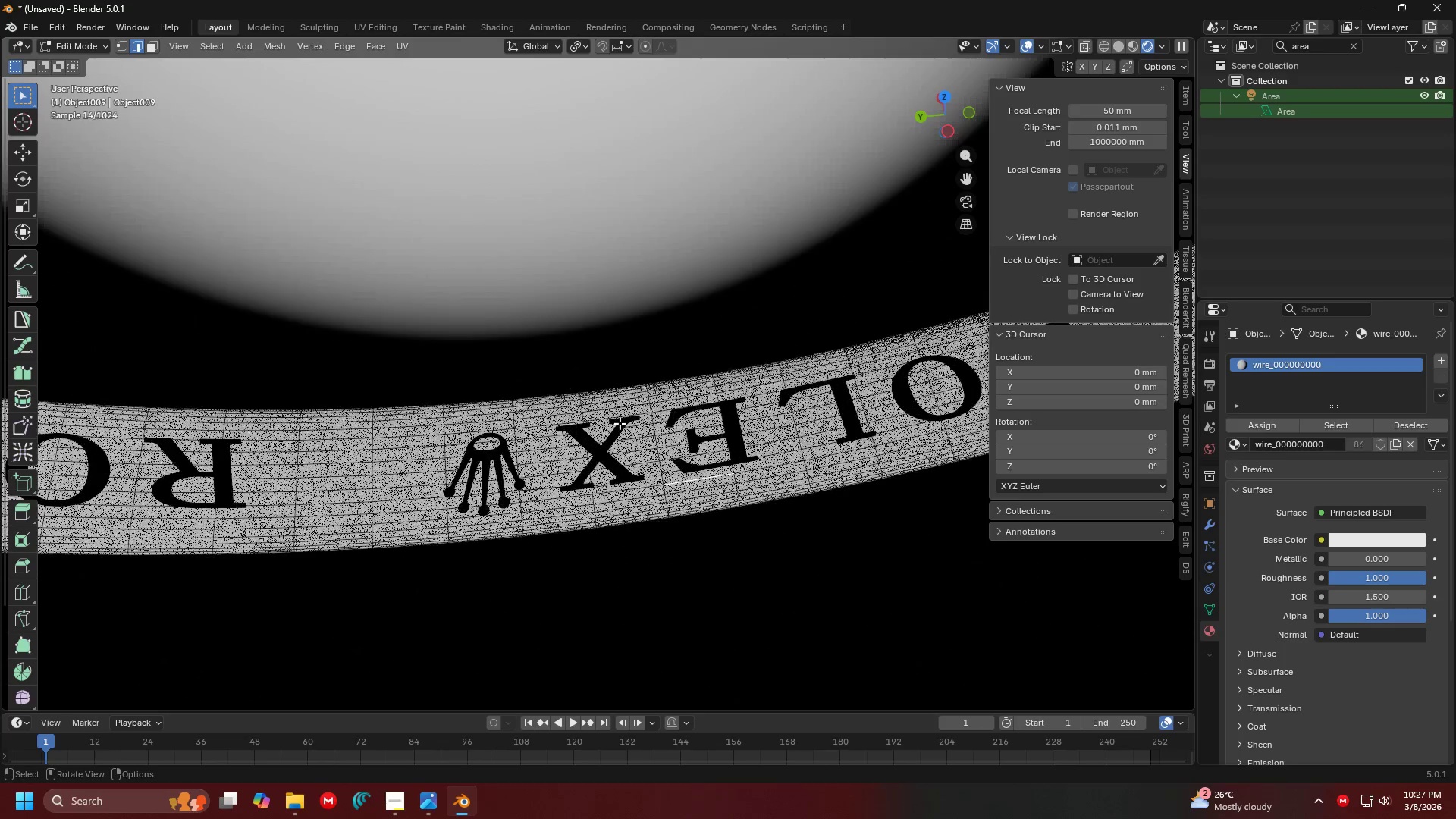 
left_click([623, 328])
 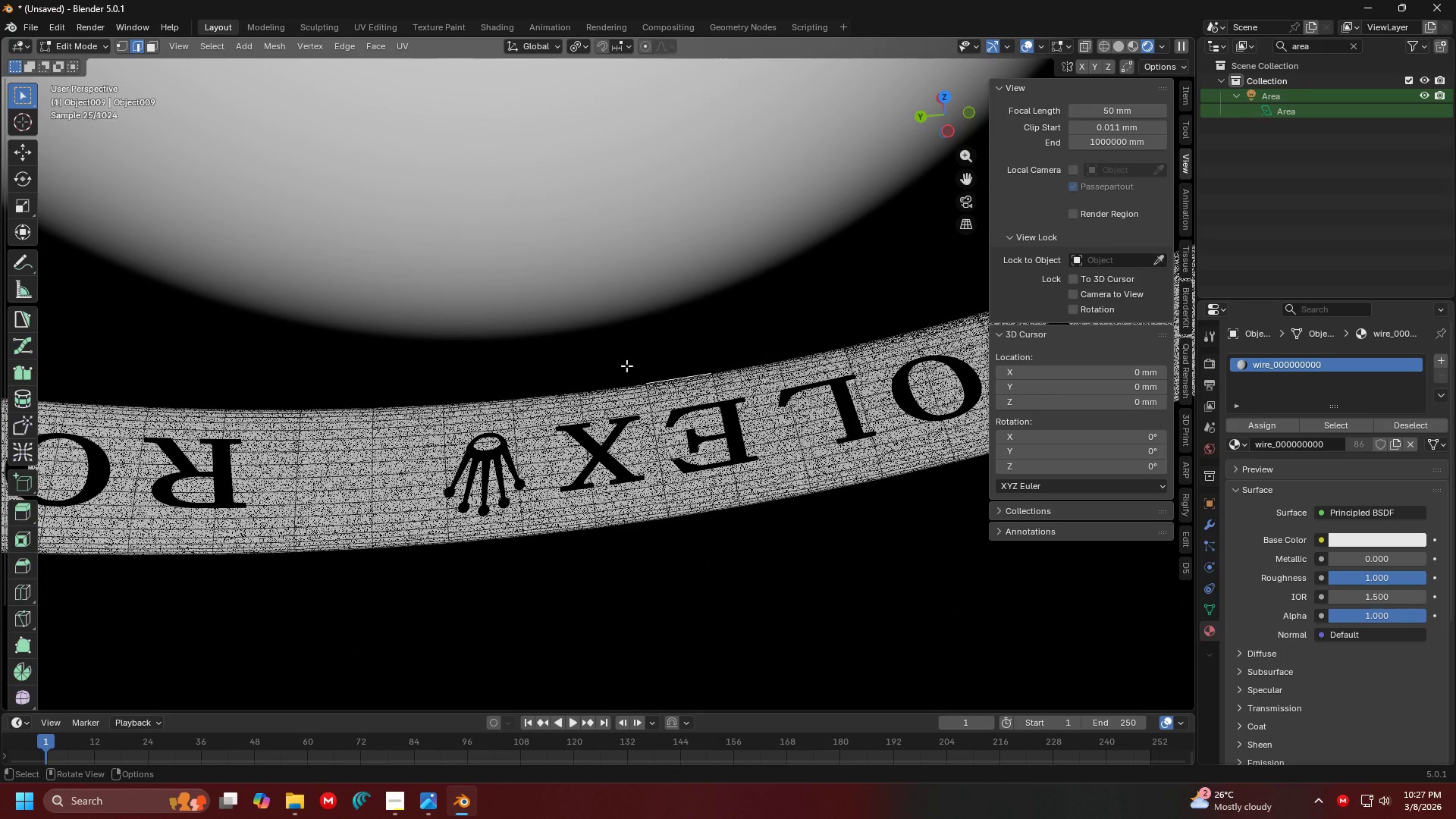 
hold_key(key=ControlLeft, duration=0.88)
 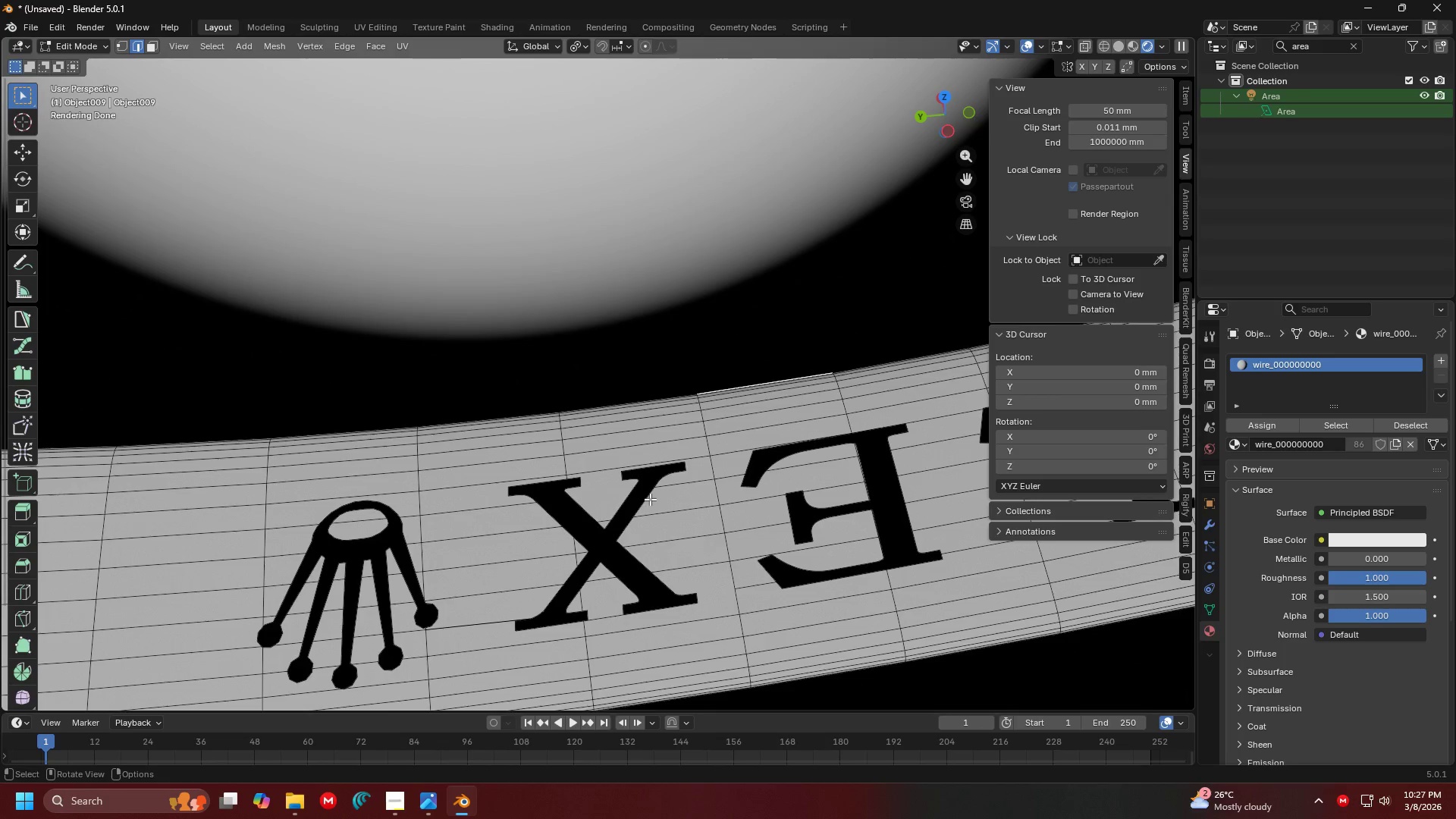 
scroll: coordinate [629, 371], scroll_direction: up, amount: 1.0
 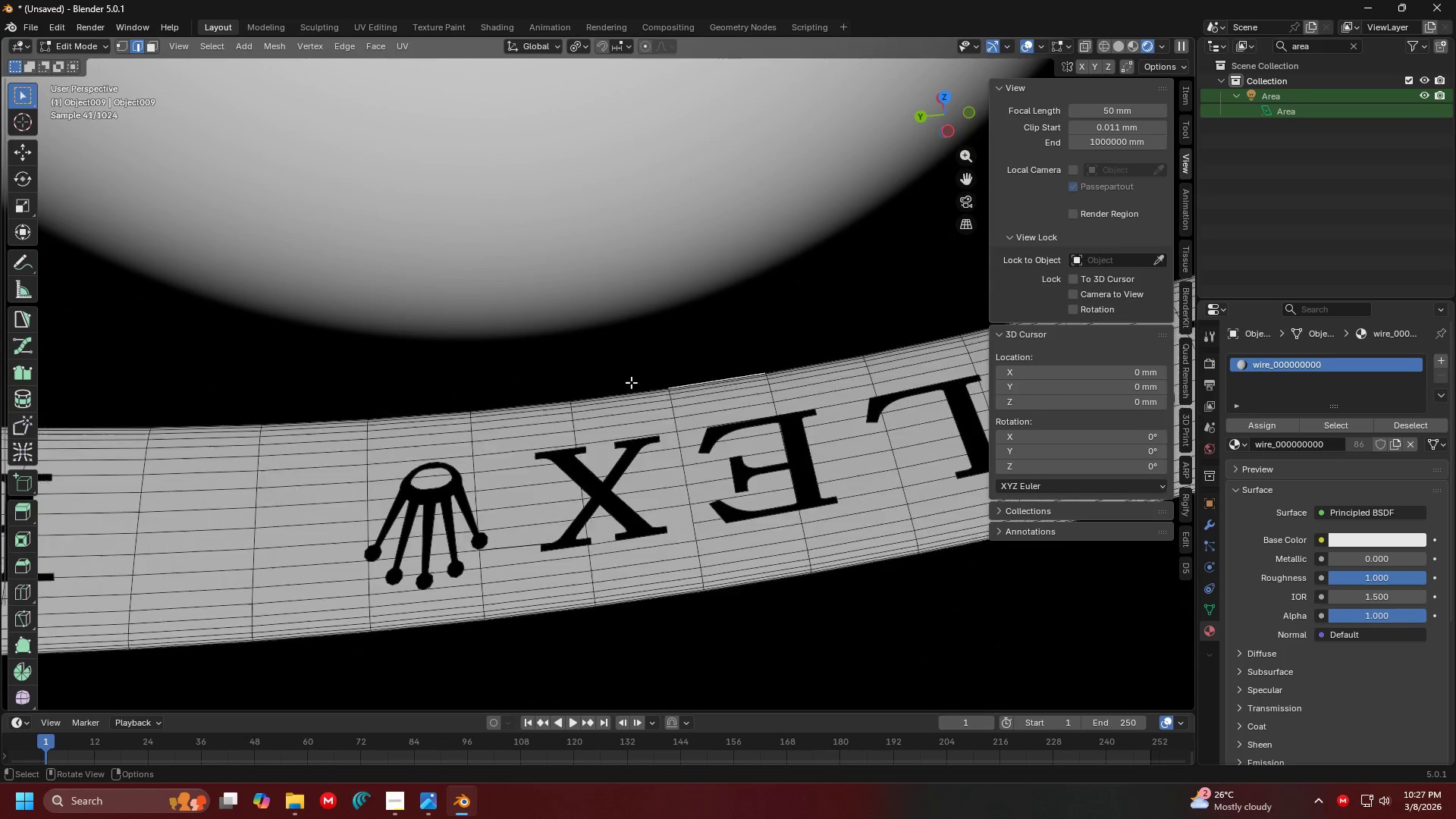 
hold_key(key=ShiftLeft, duration=1.52)
 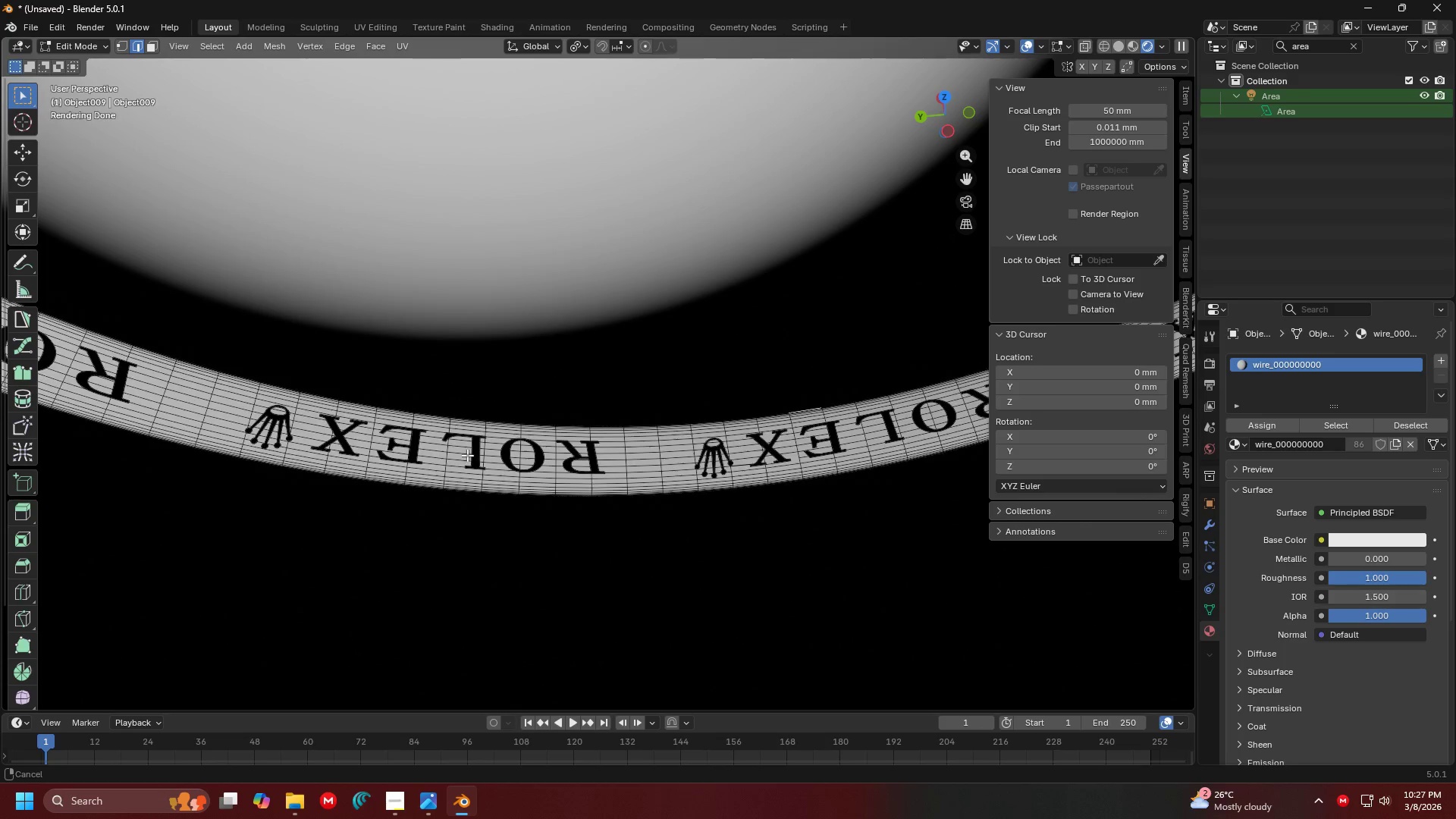 
scroll: coordinate [650, 499], scroll_direction: down, amount: 4.0
 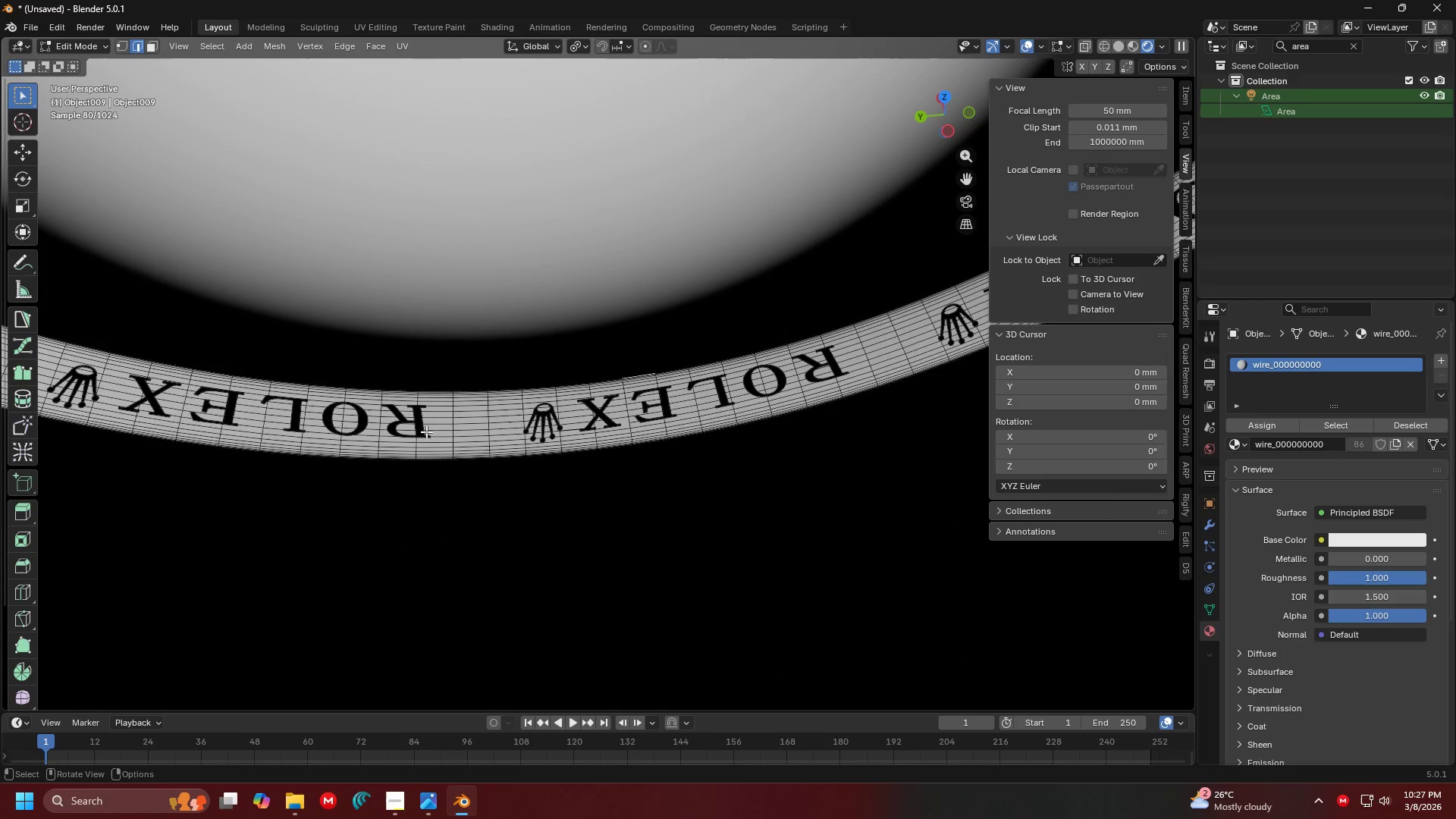 
hold_key(key=ShiftLeft, duration=1.31)
 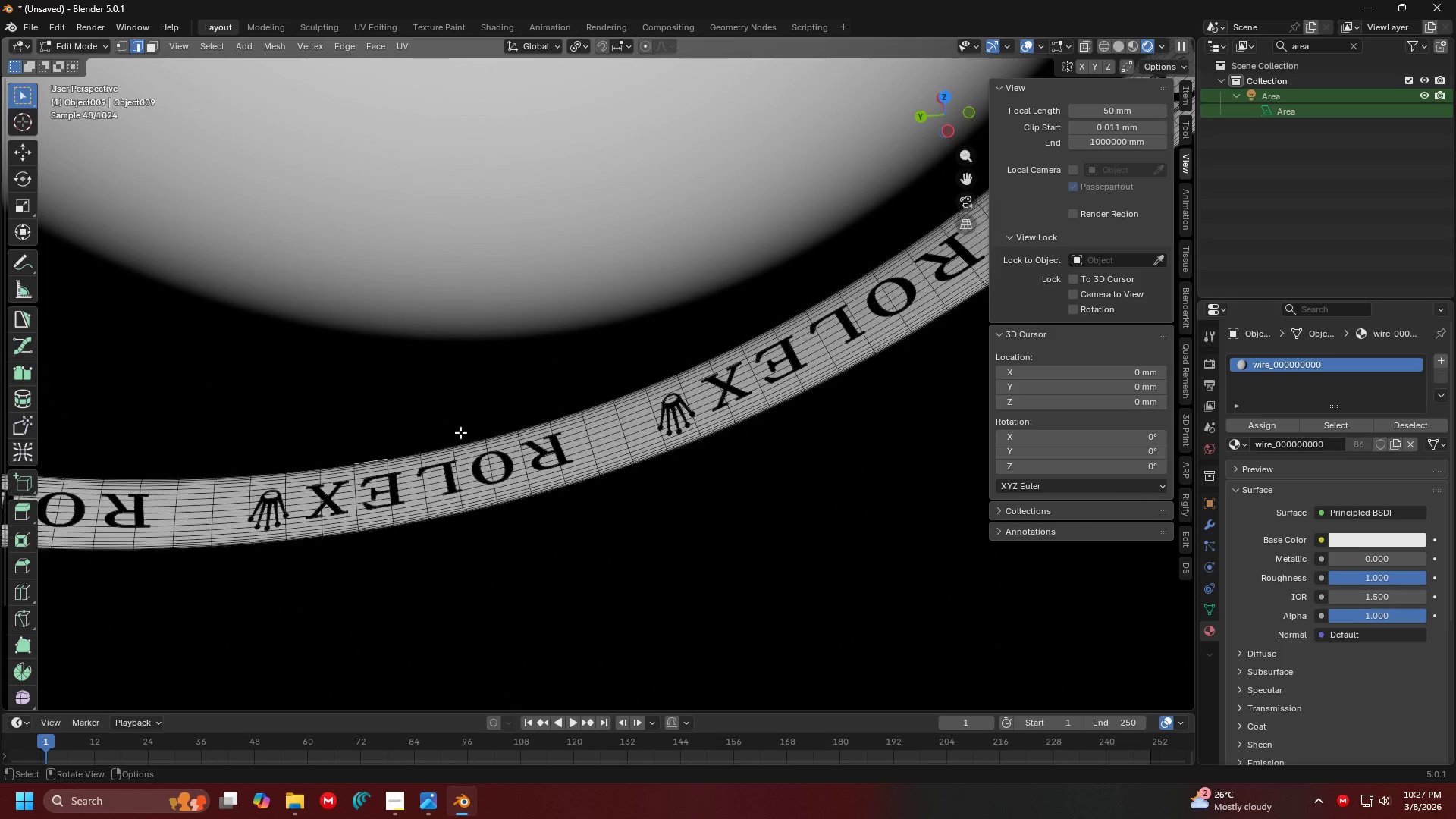 
hold_key(key=ShiftLeft, duration=0.81)
 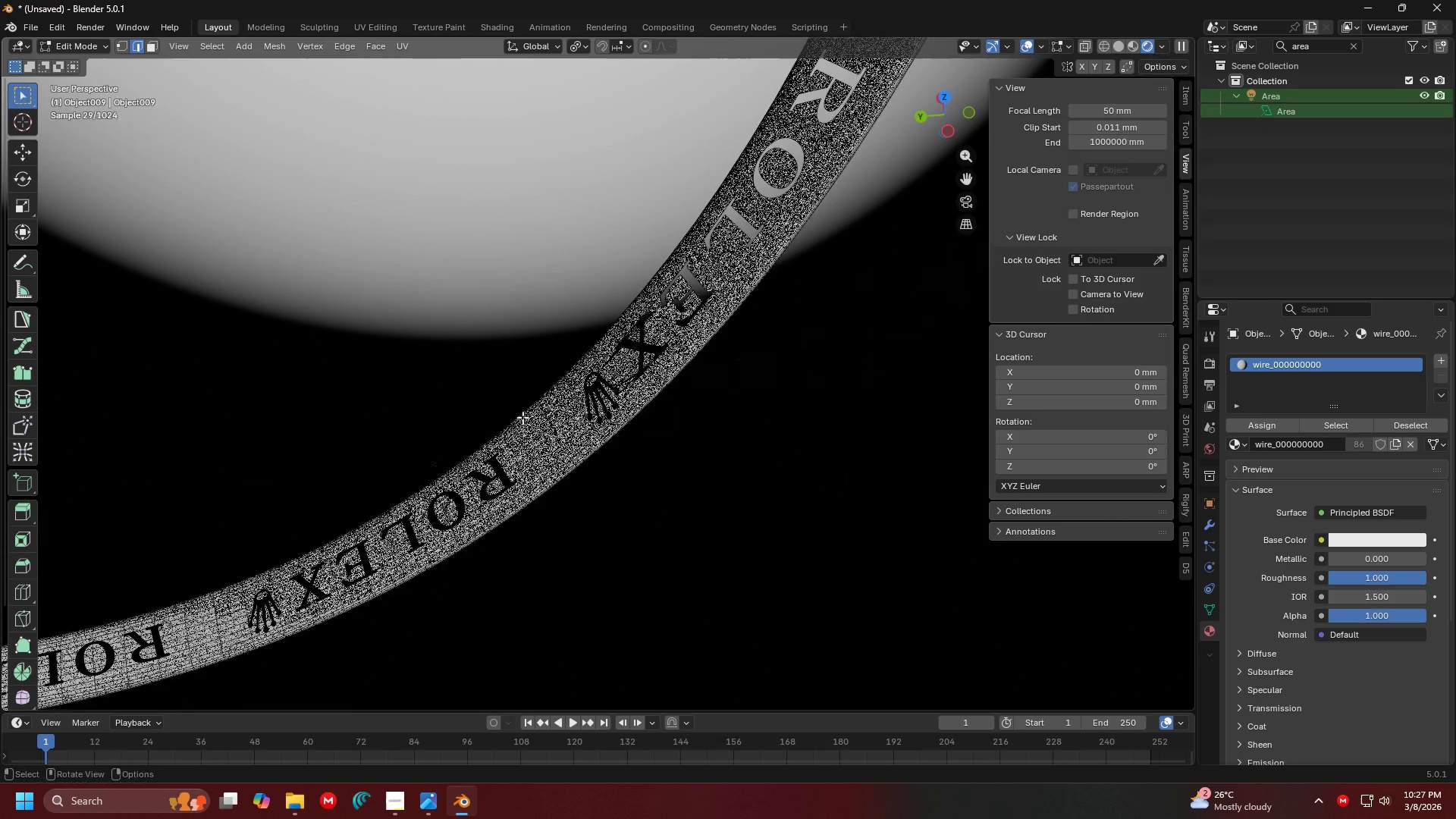 
hold_key(key=ShiftLeft, duration=1.03)
 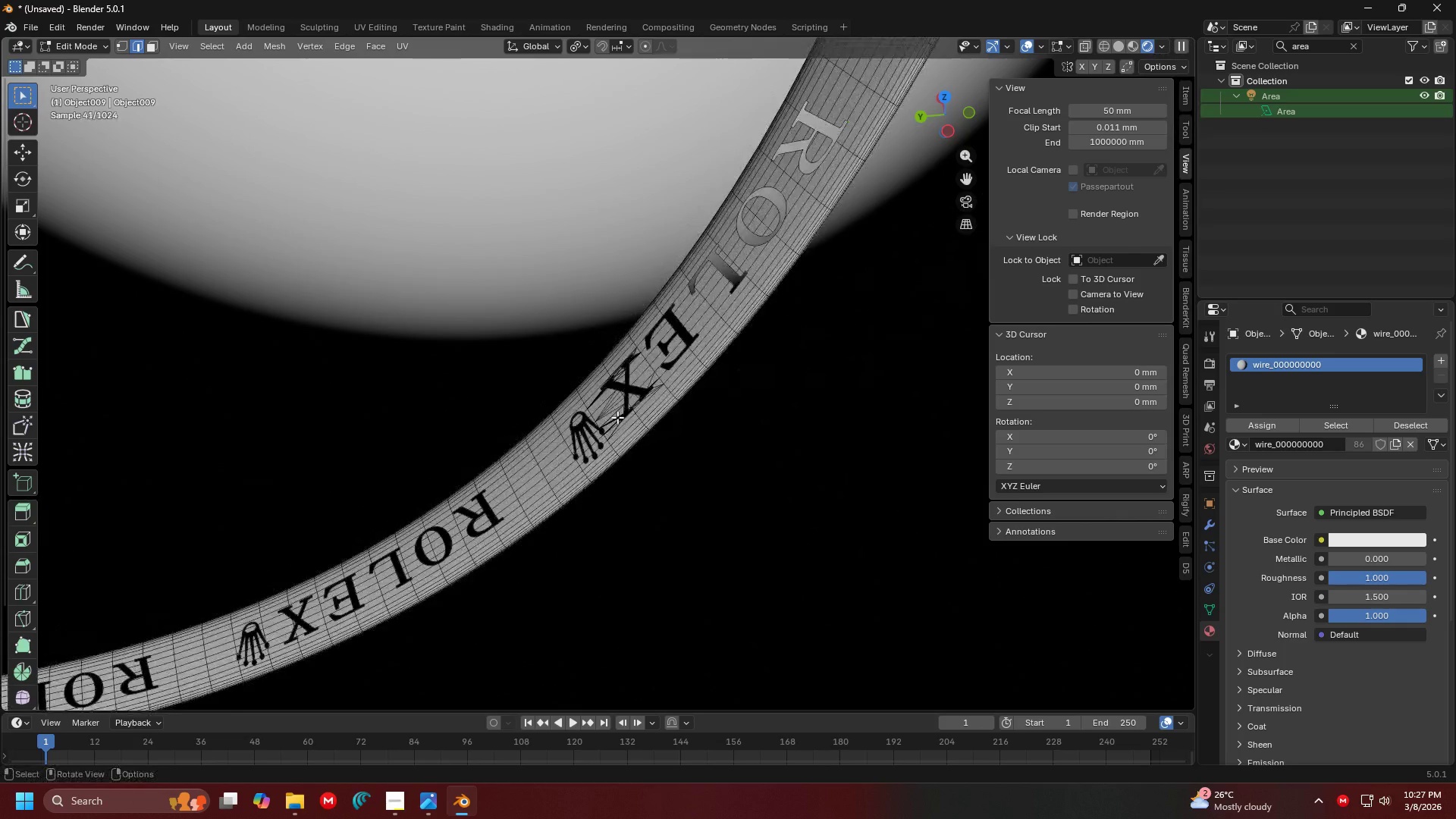 
scroll: coordinate [617, 417], scroll_direction: up, amount: 1.0
 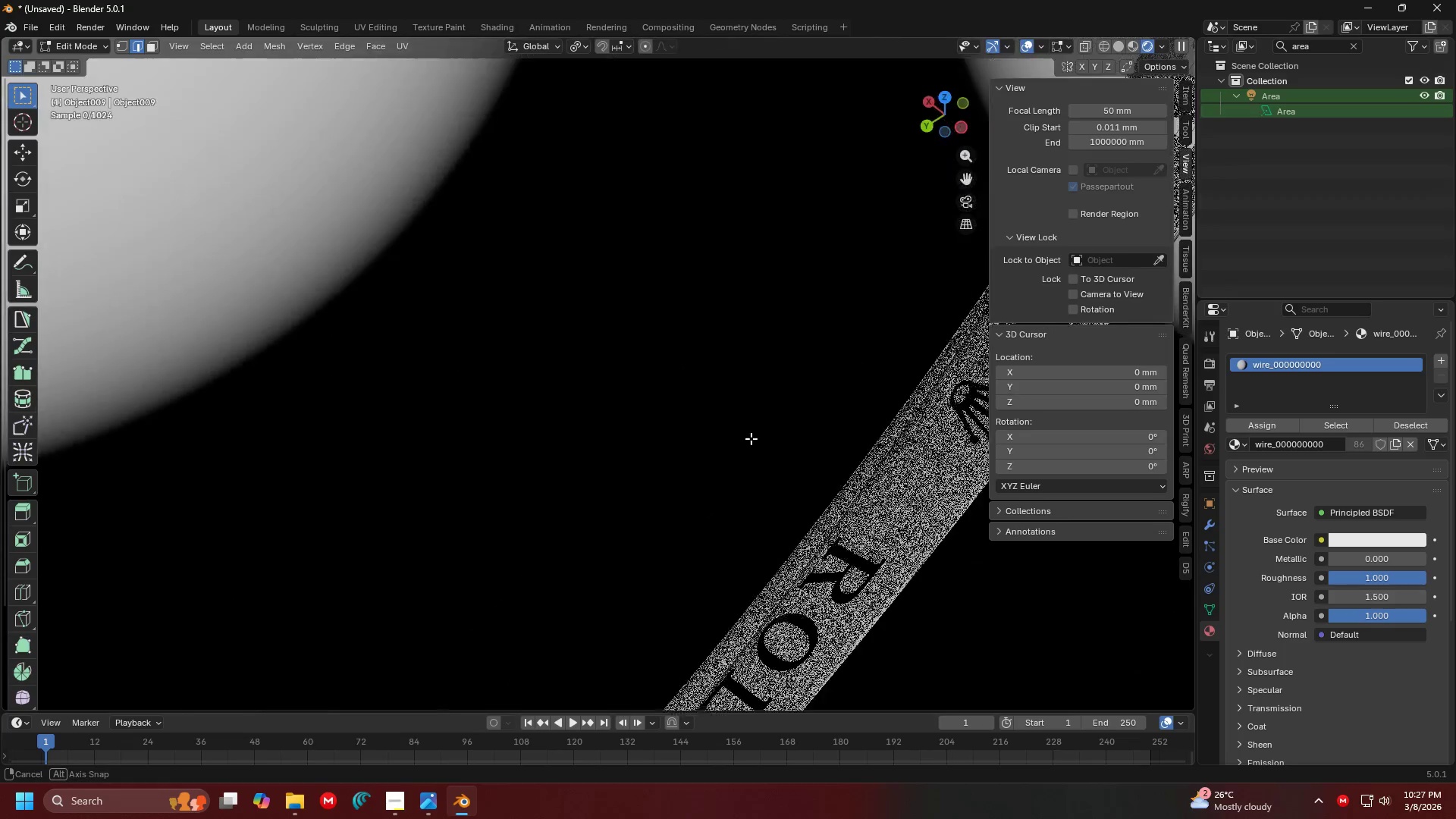 
hold_key(key=ShiftLeft, duration=0.36)
 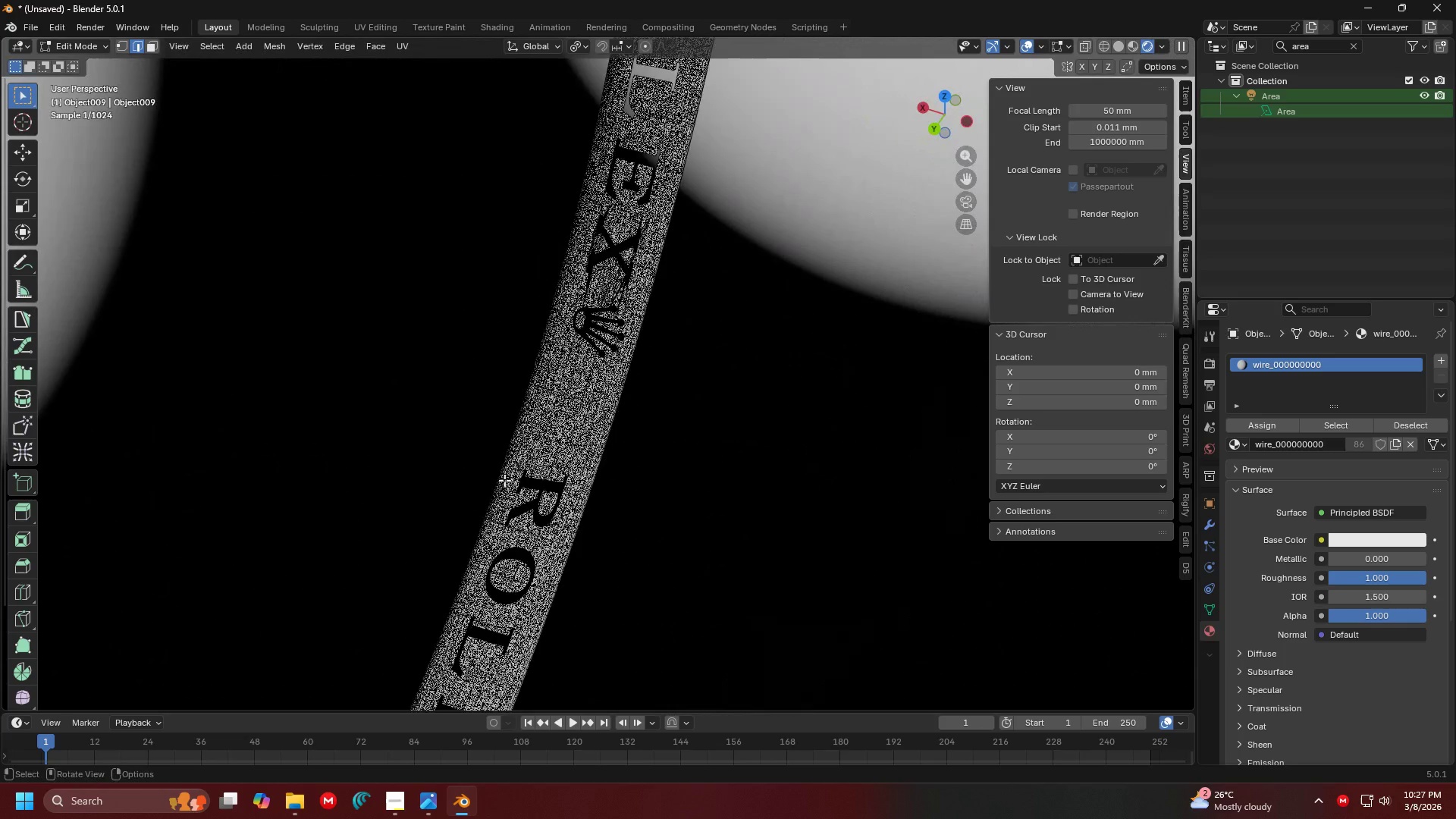 
hold_key(key=ShiftLeft, duration=1.33)
 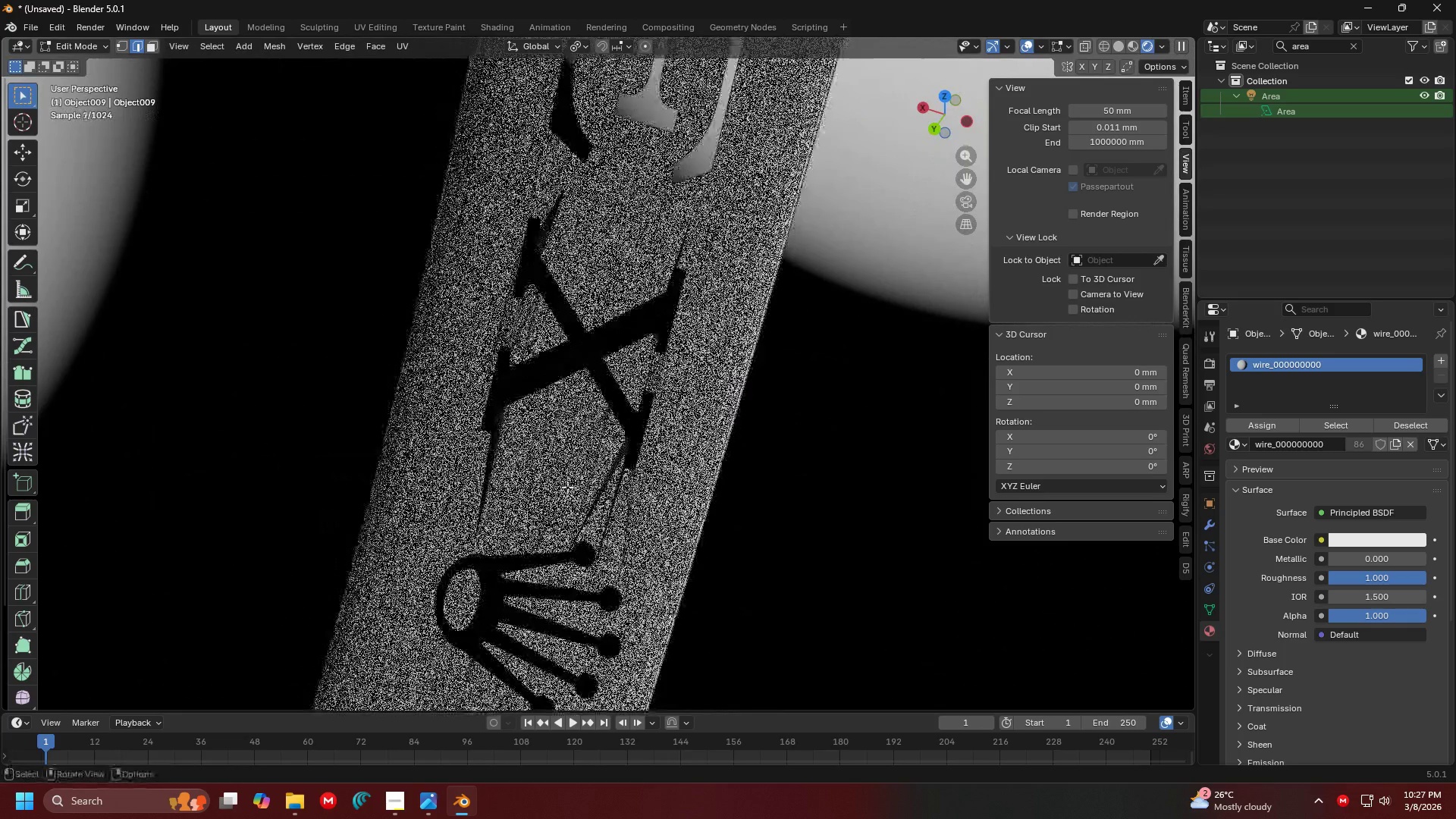 
scroll: coordinate [598, 380], scroll_direction: up, amount: 3.0
 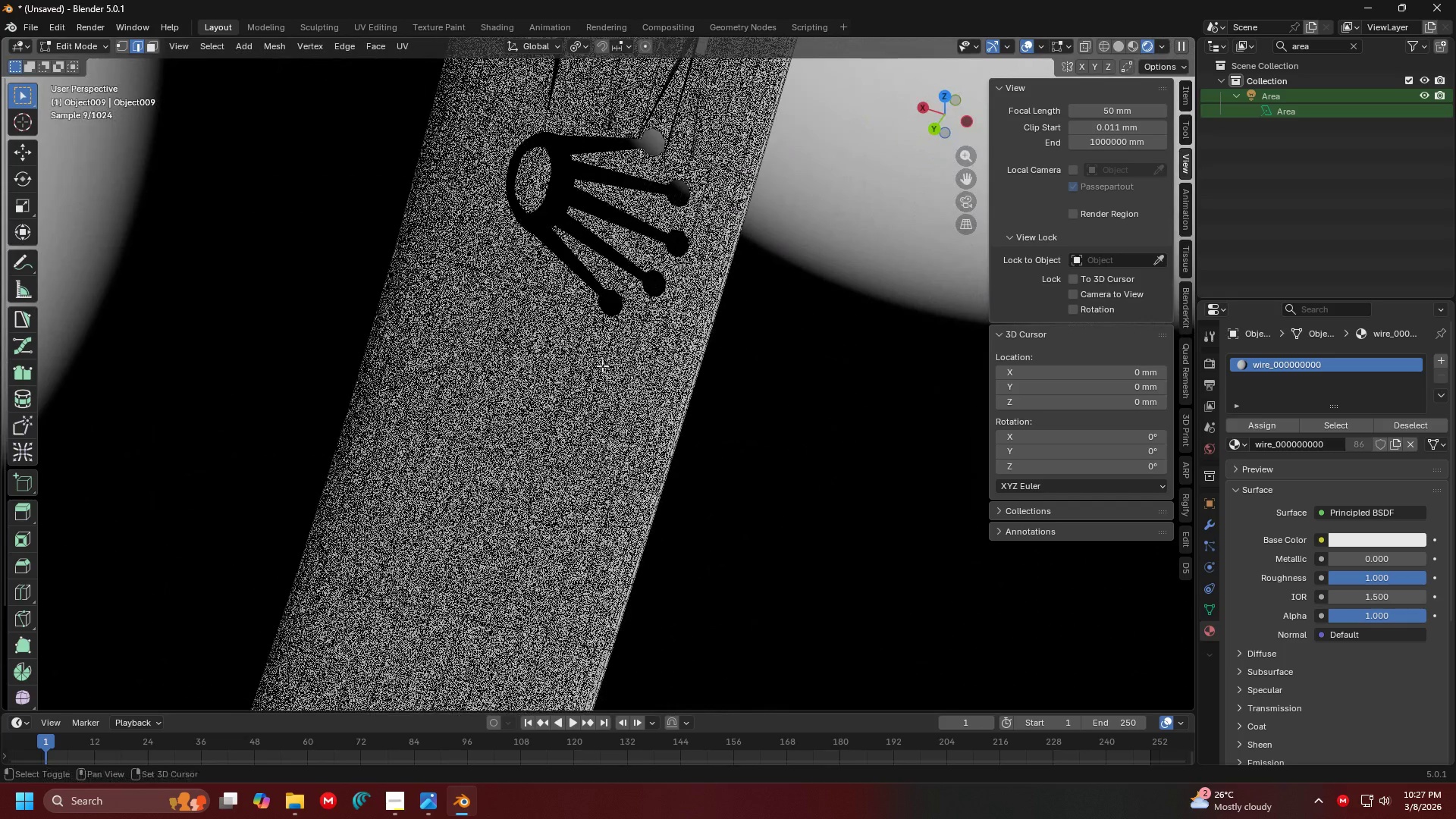 
hold_key(key=ControlLeft, duration=0.73)
 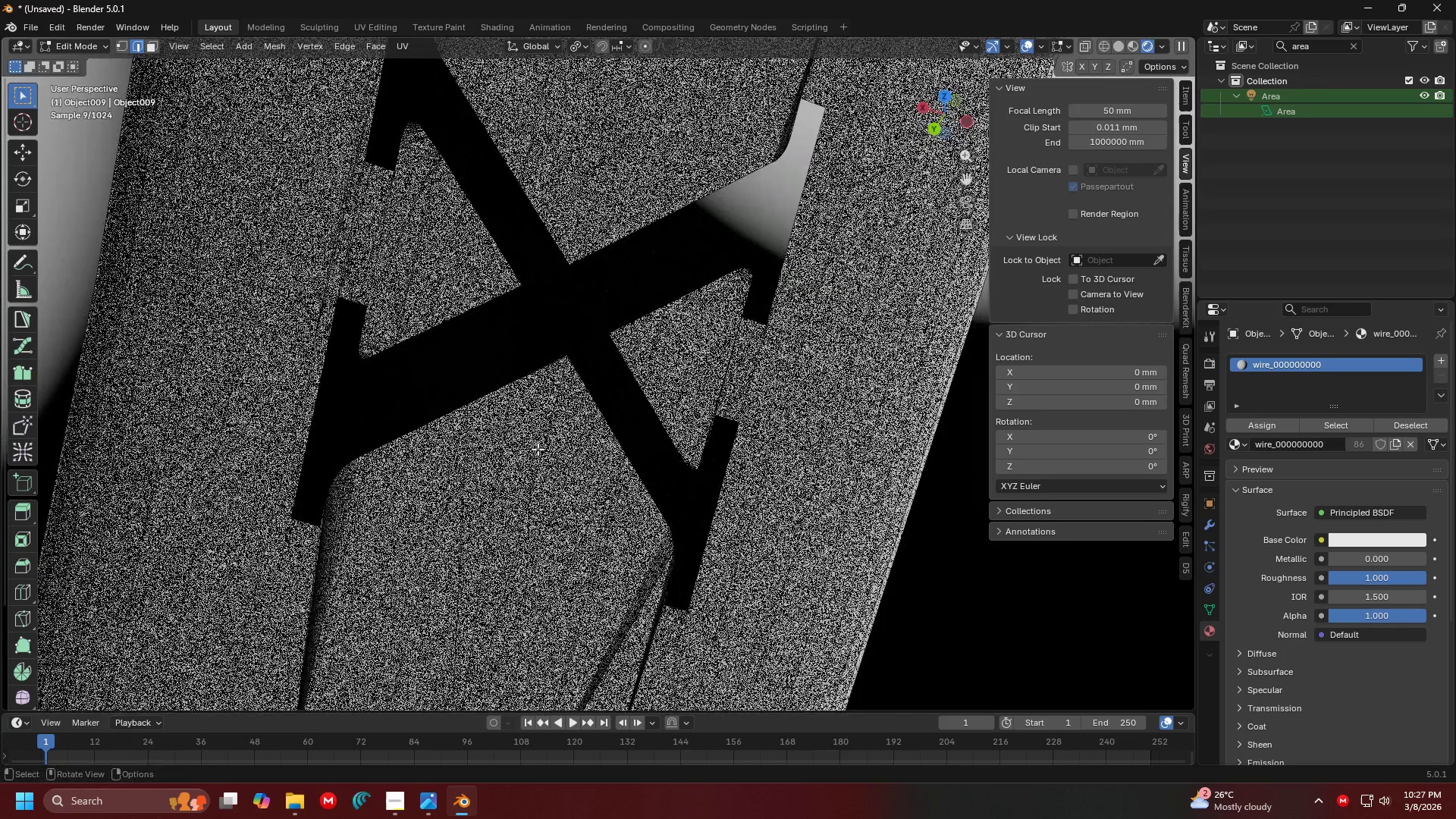 
hold_key(key=ShiftLeft, duration=0.42)
 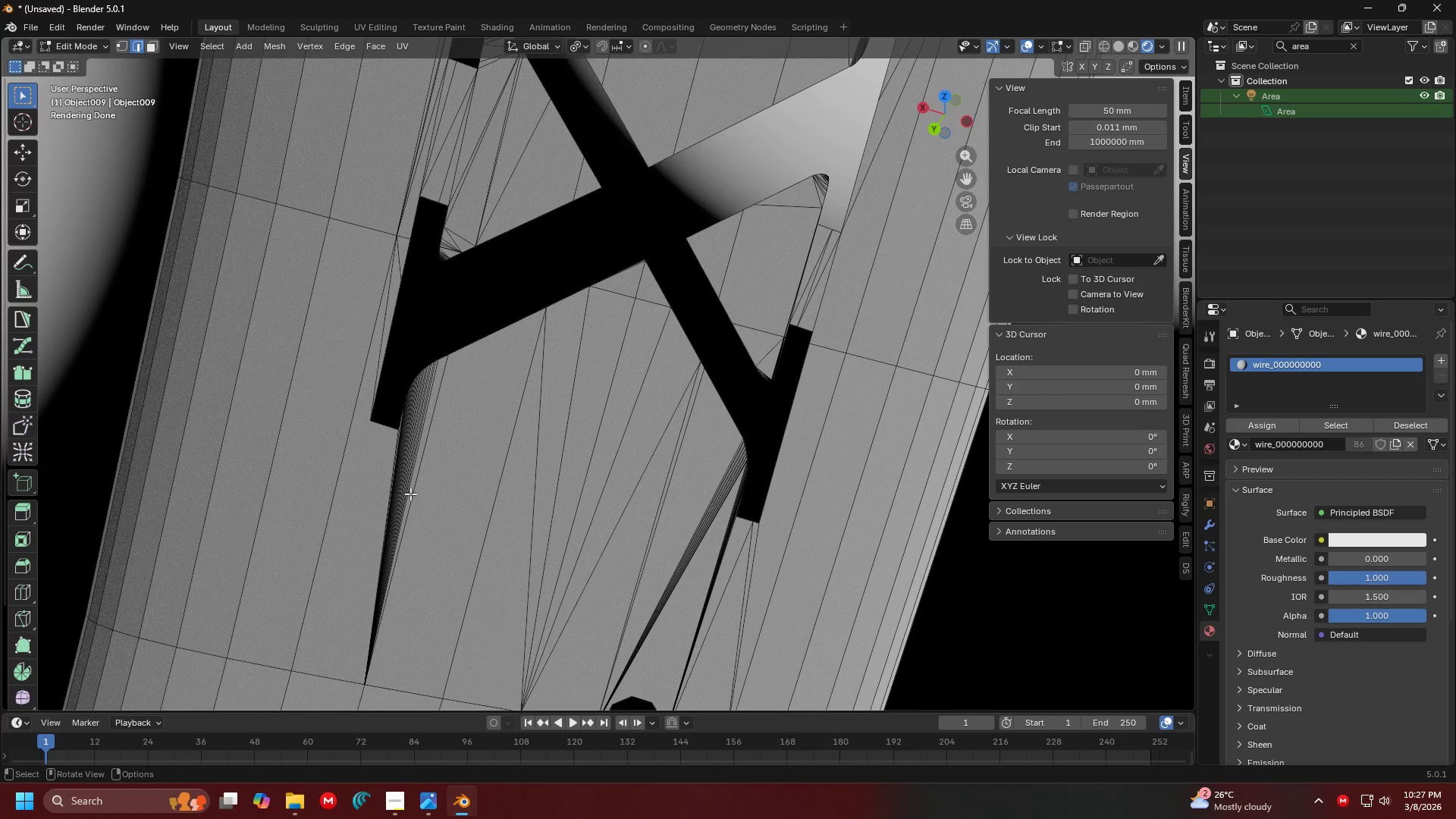 
left_click_drag(start_coordinate=[422, 445], to_coordinate=[378, 450])
 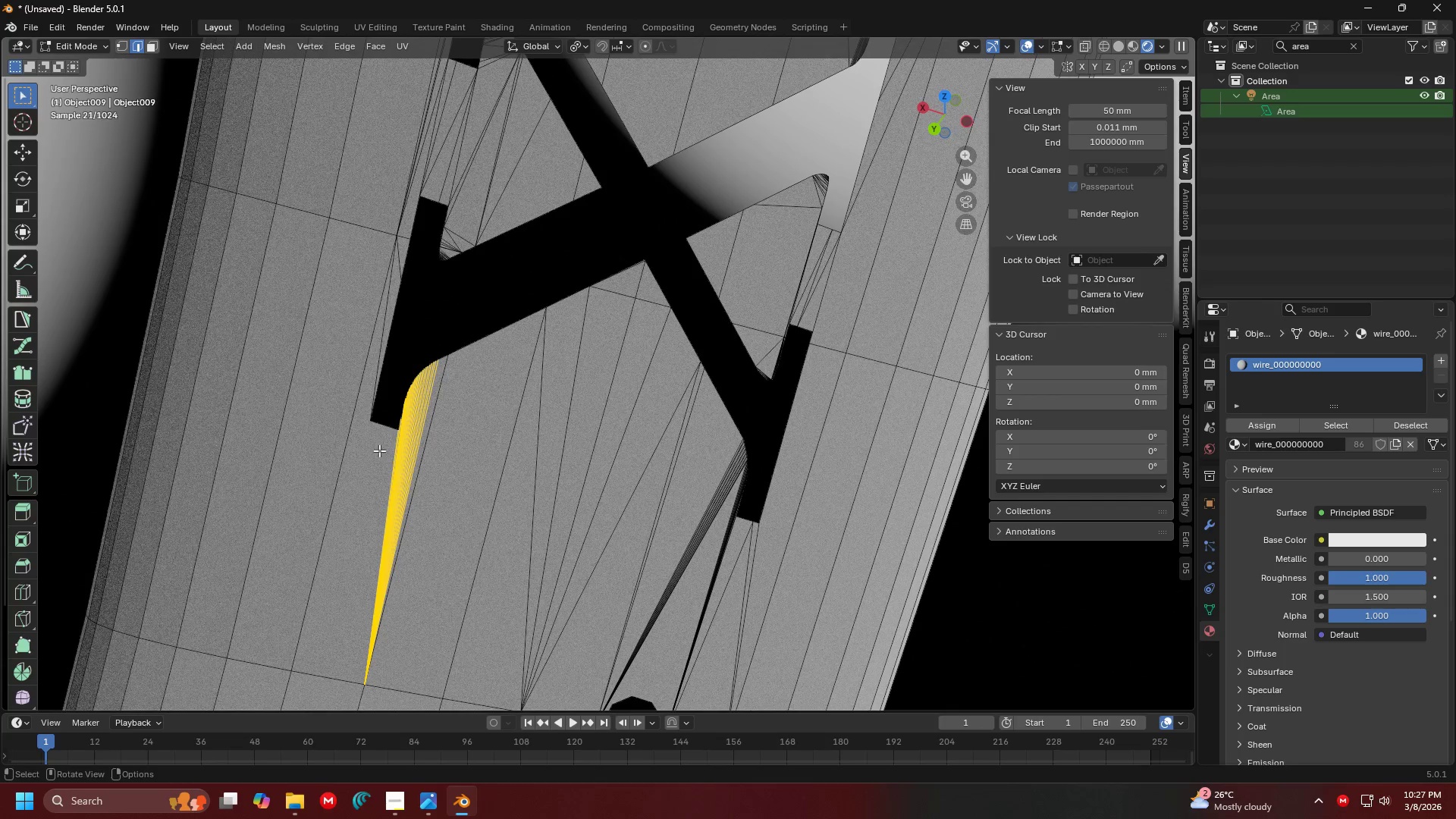 
key(X)
 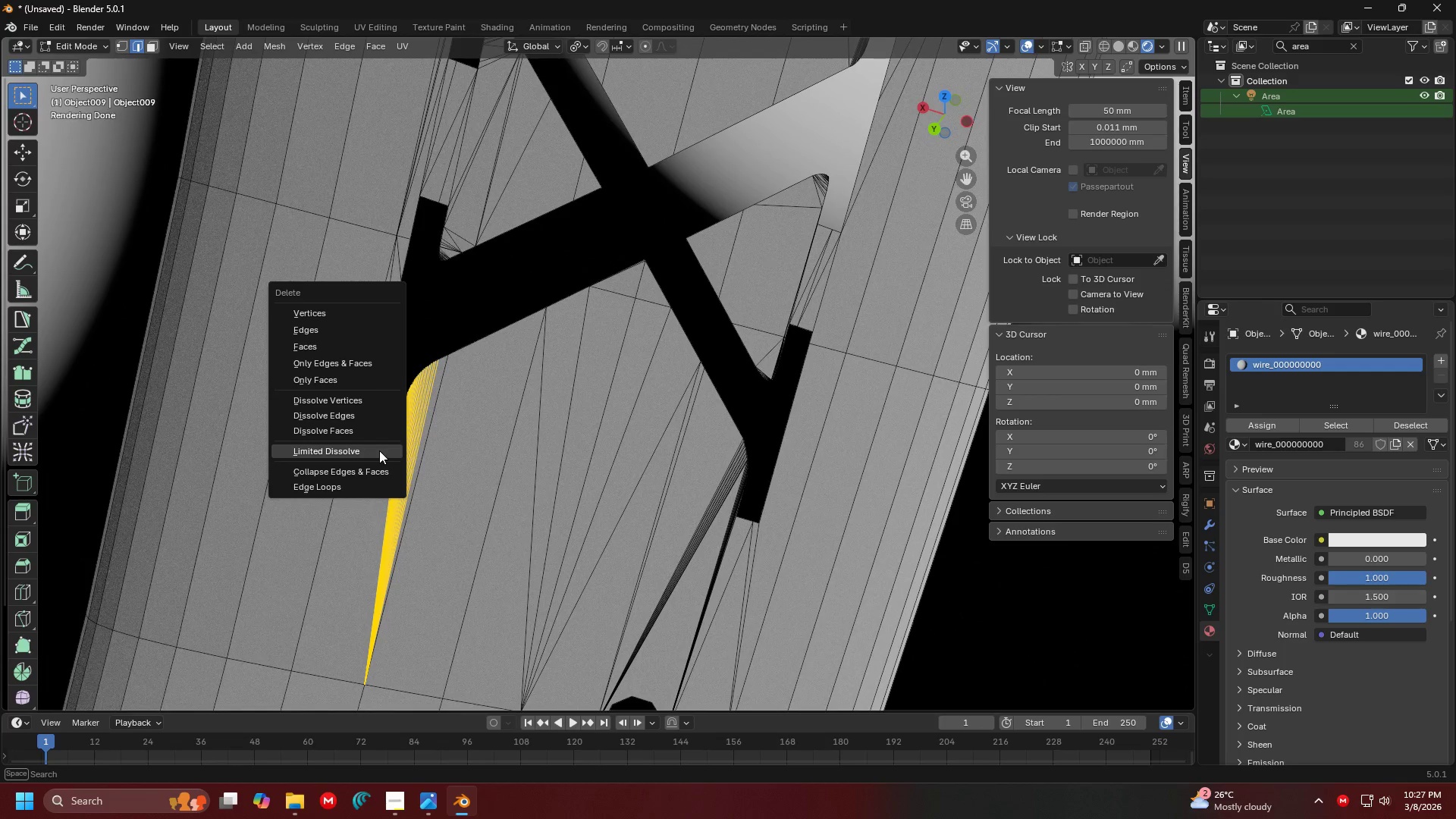 
left_click([379, 450])
 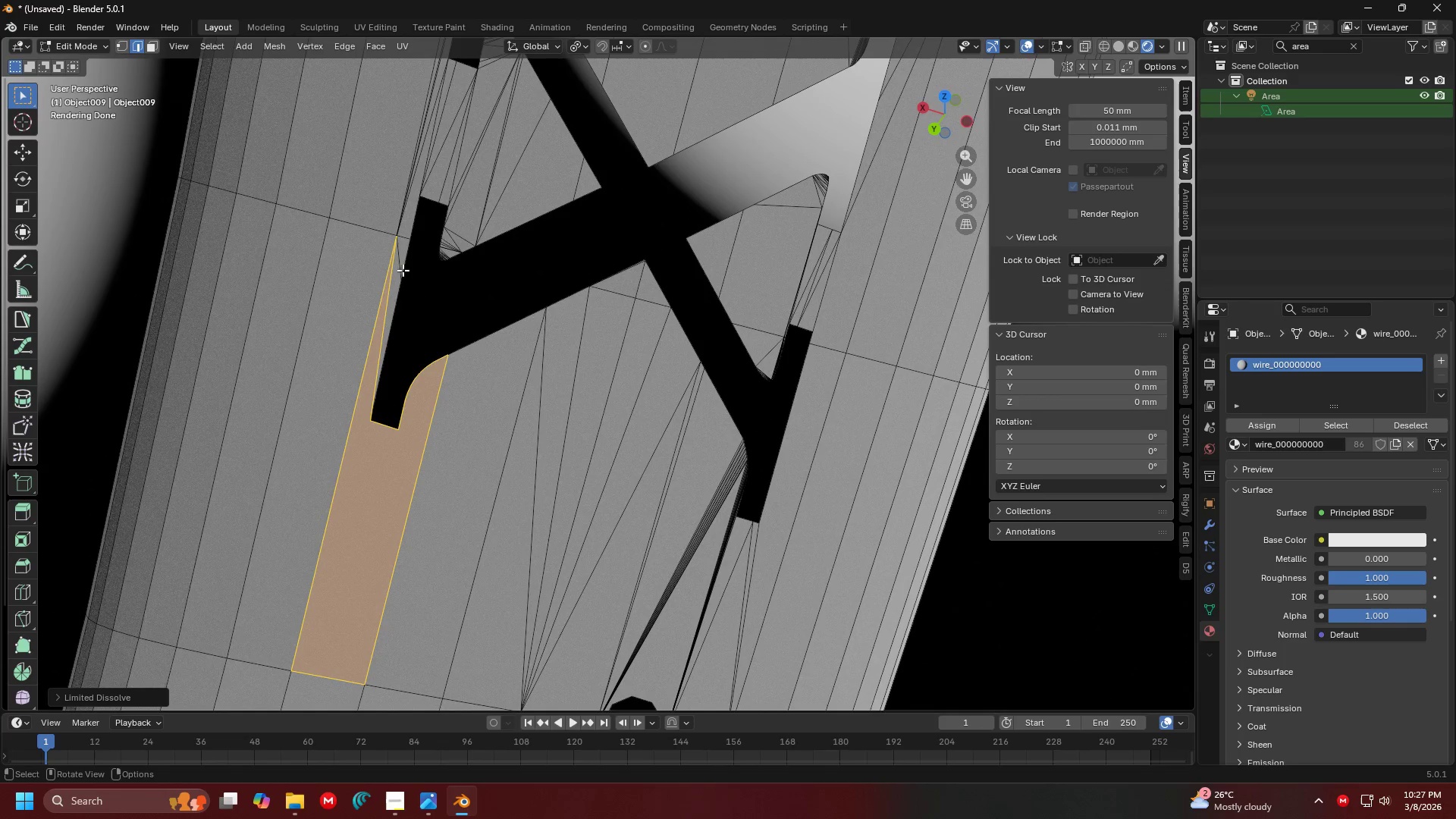 
left_click([400, 267])
 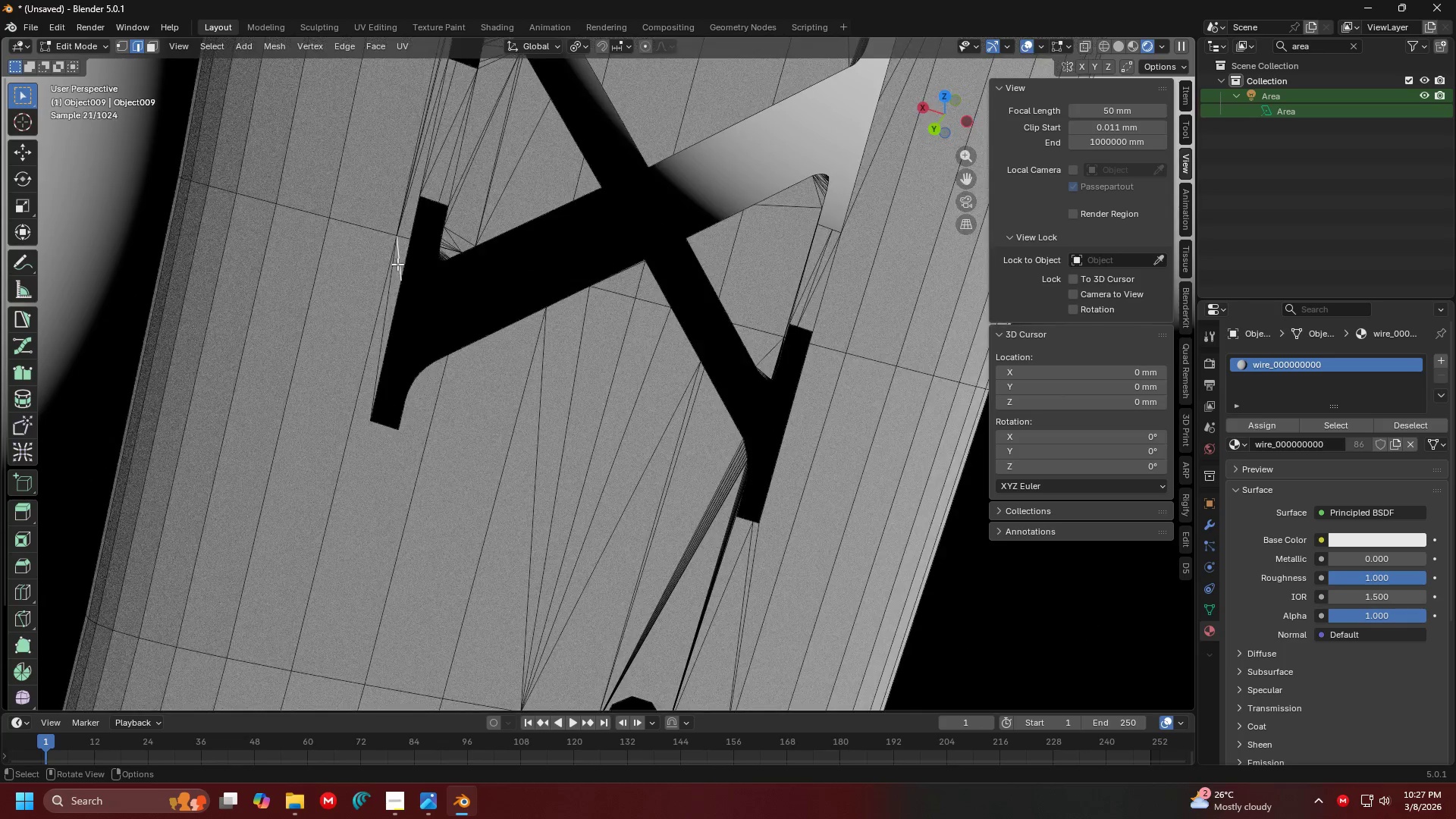 
hold_key(key=ShiftLeft, duration=0.66)
left_click([388, 287])
 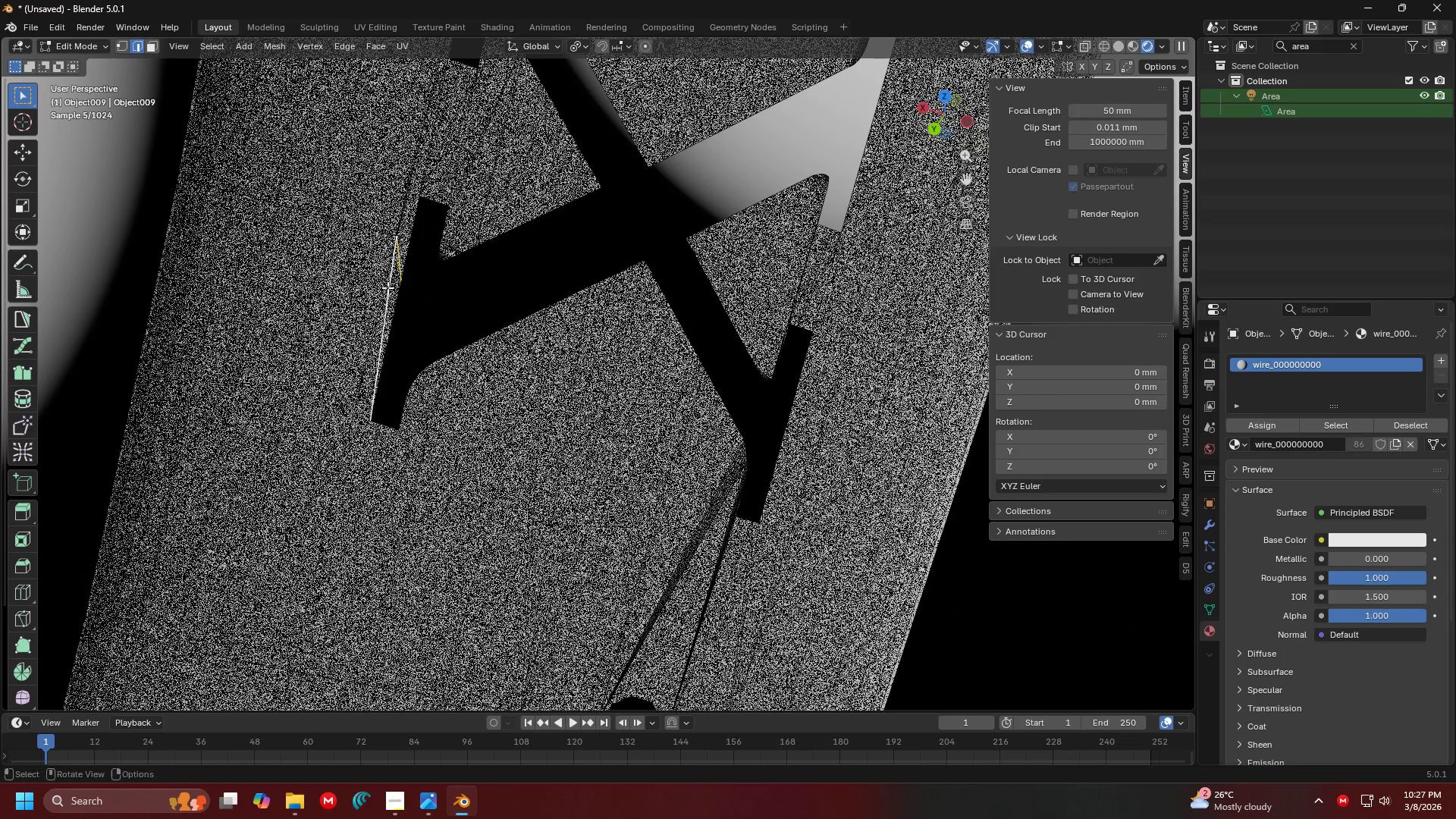 
key(X)
 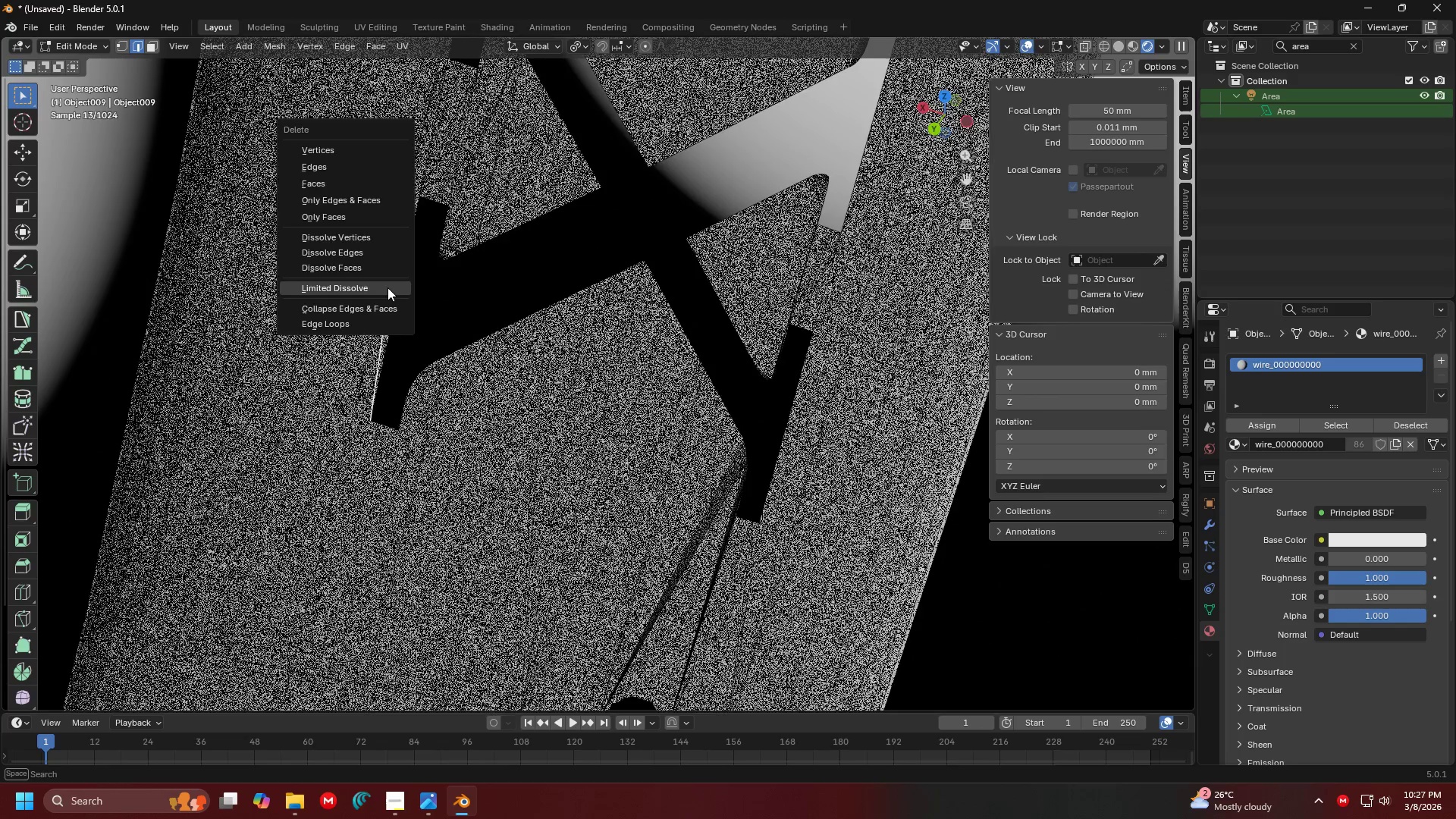 
double_click([388, 287])
 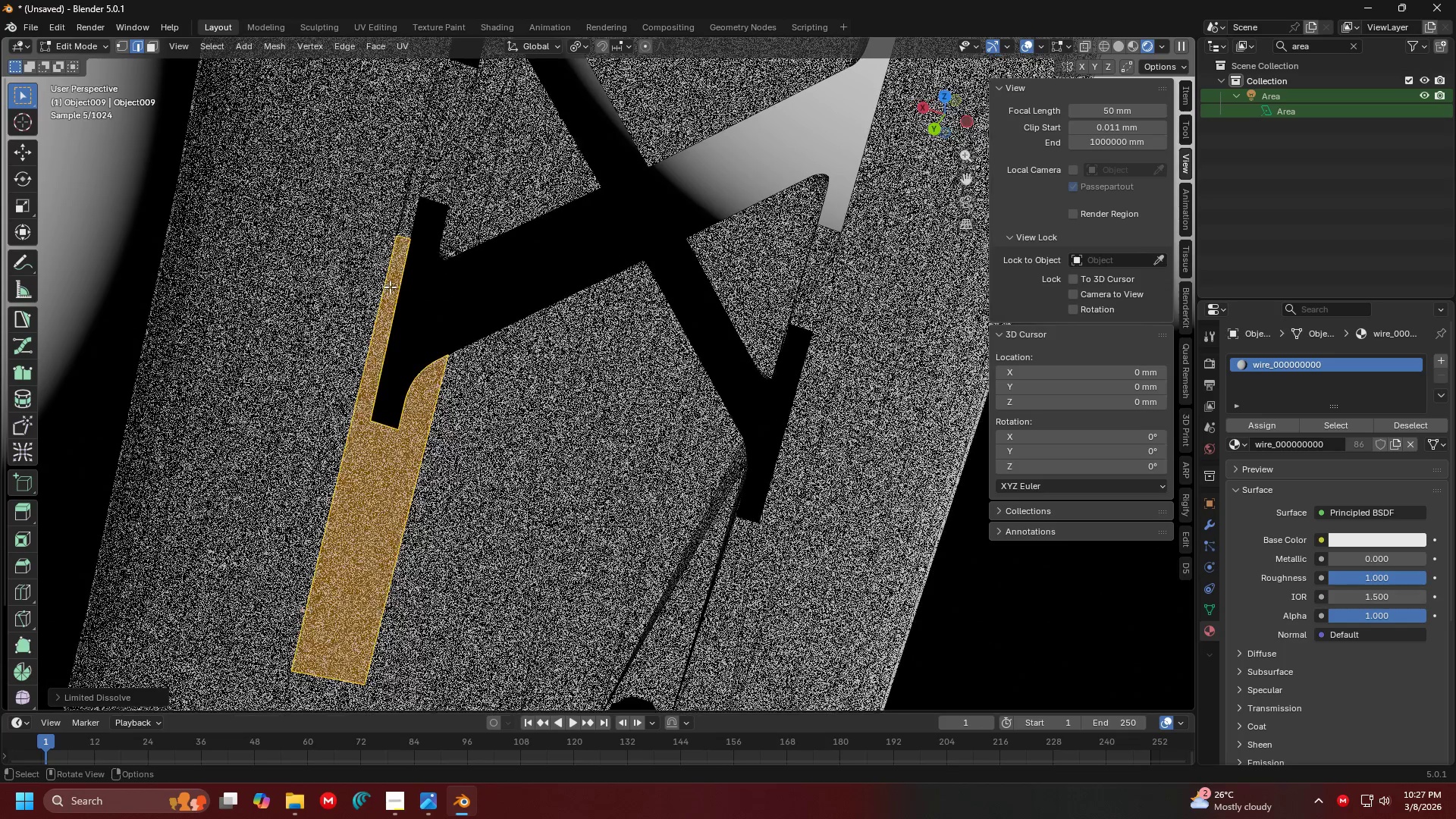 
hold_key(key=ShiftLeft, duration=0.52)
 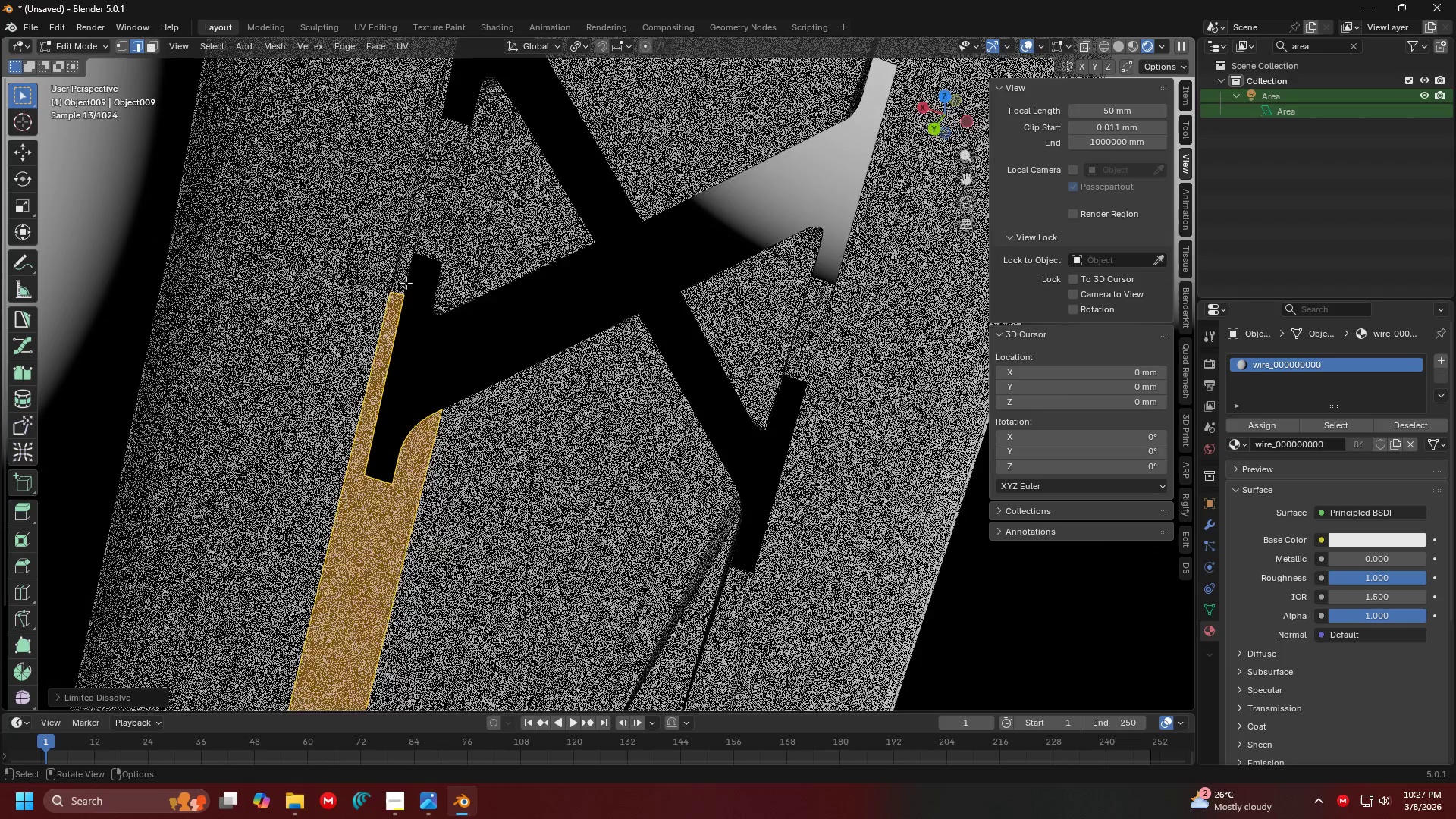 
key(Z)
 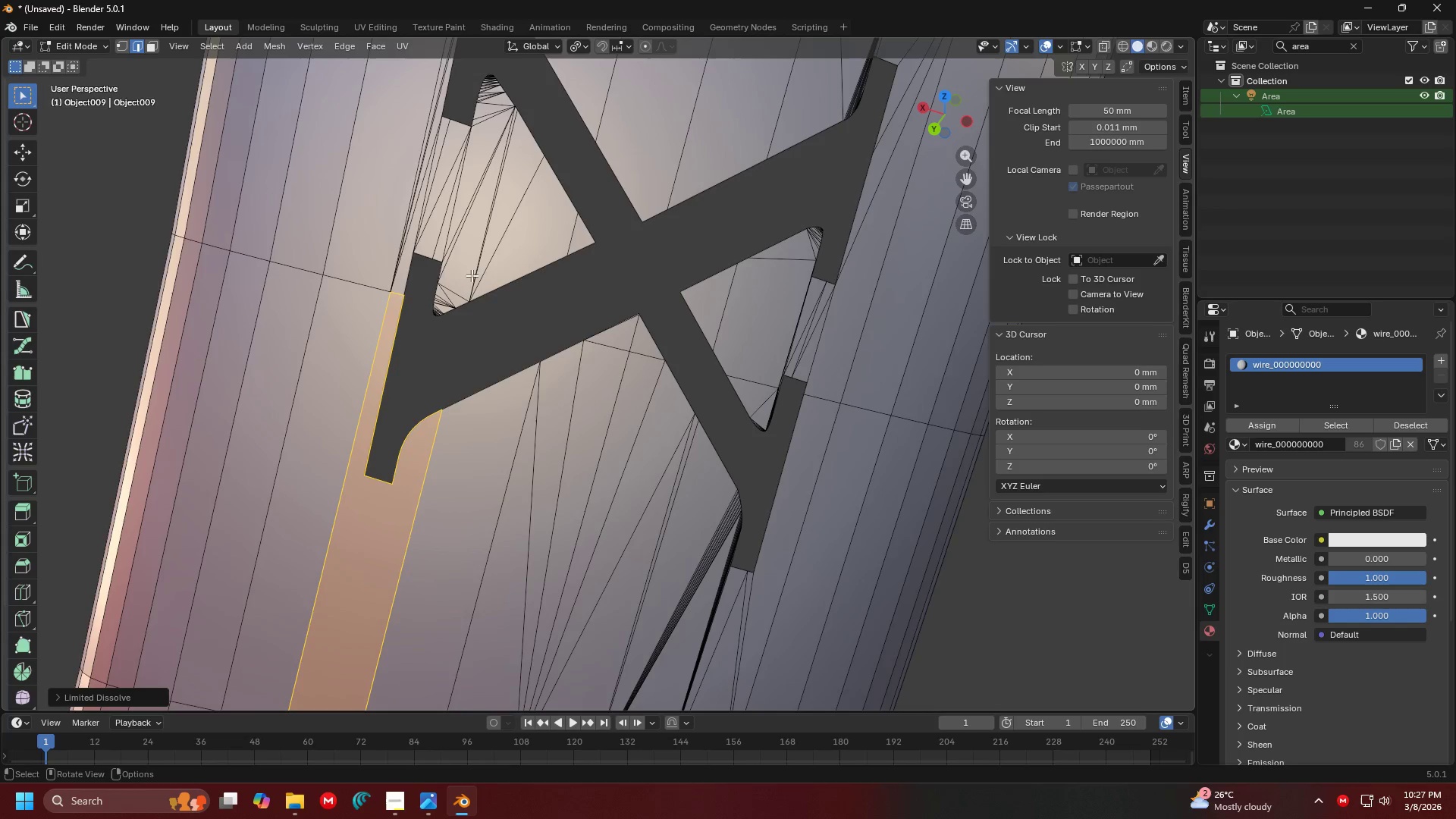 
hold_key(key=ShiftLeft, duration=0.45)
 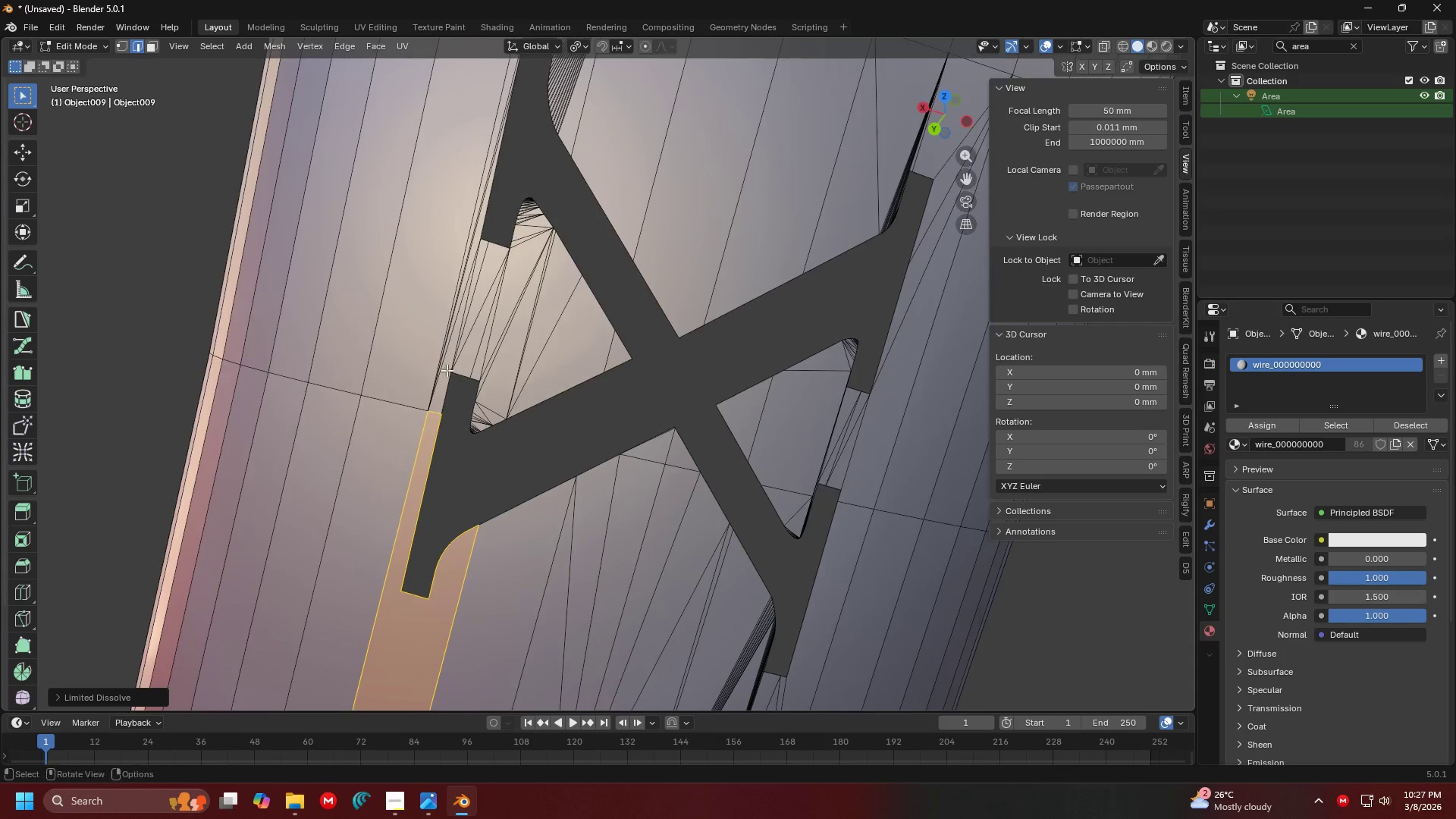 
hold_key(key=ControlLeft, duration=0.72)
 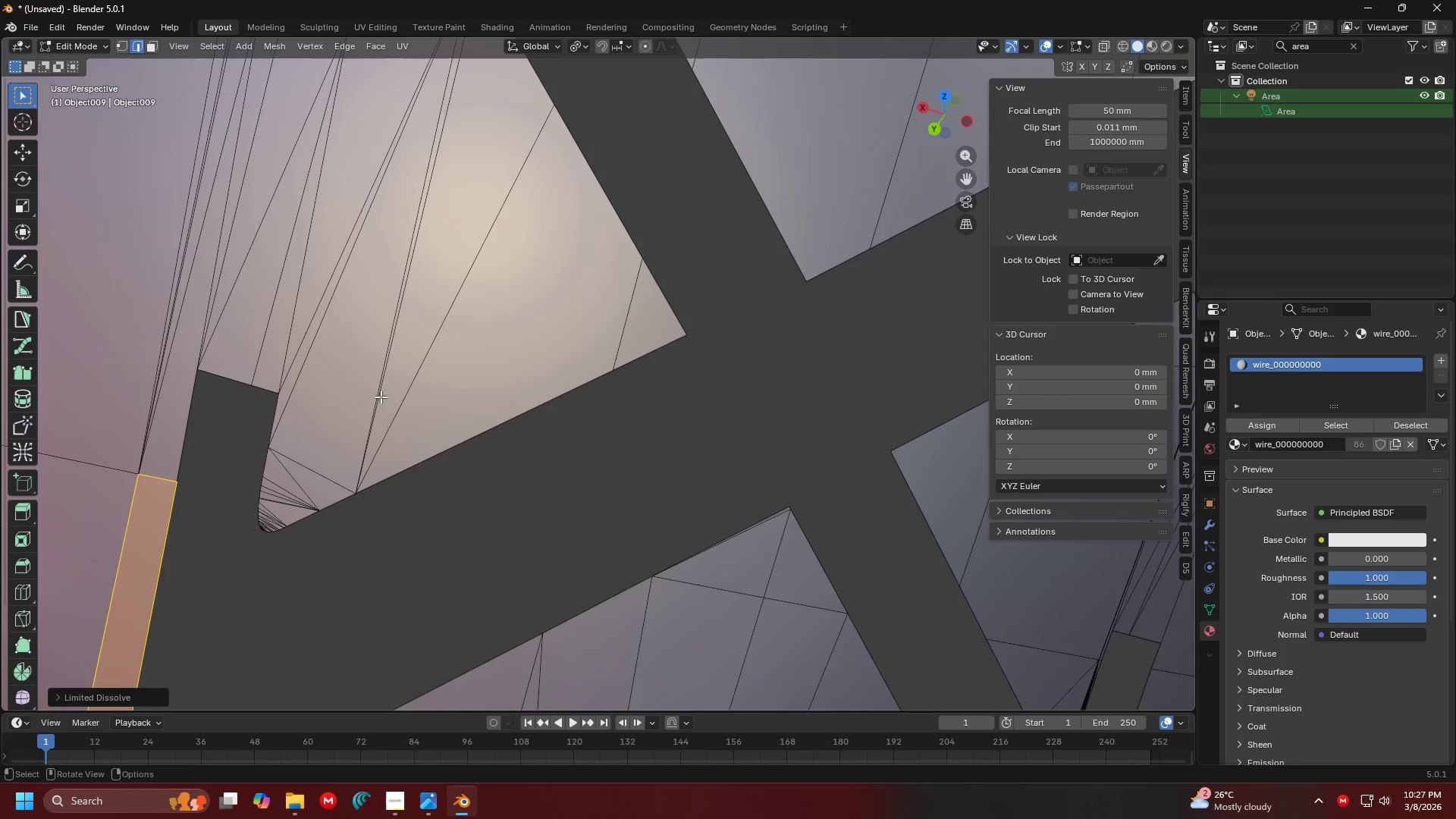 
hold_key(key=ShiftLeft, duration=0.66)
 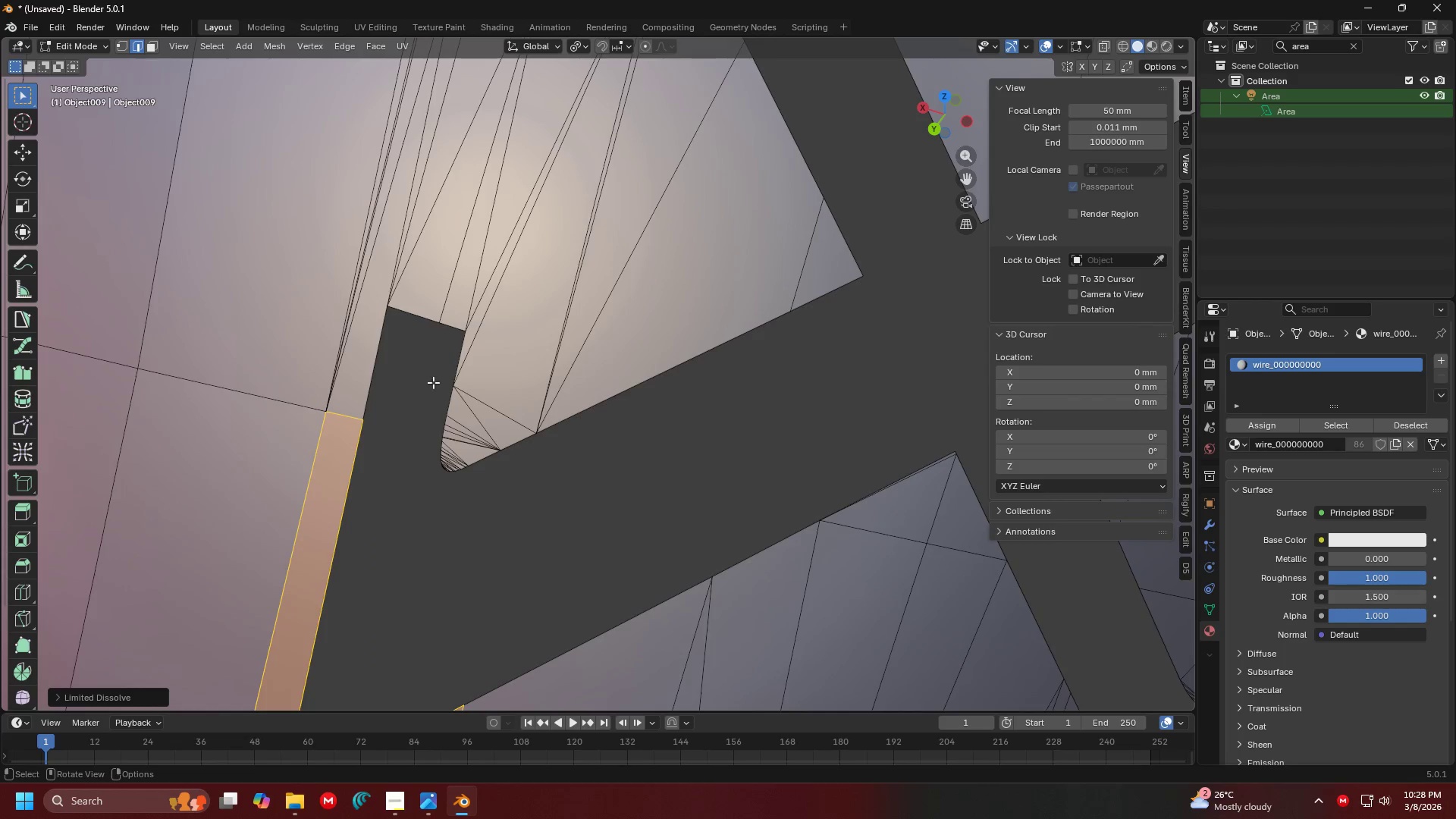 
key(C)
 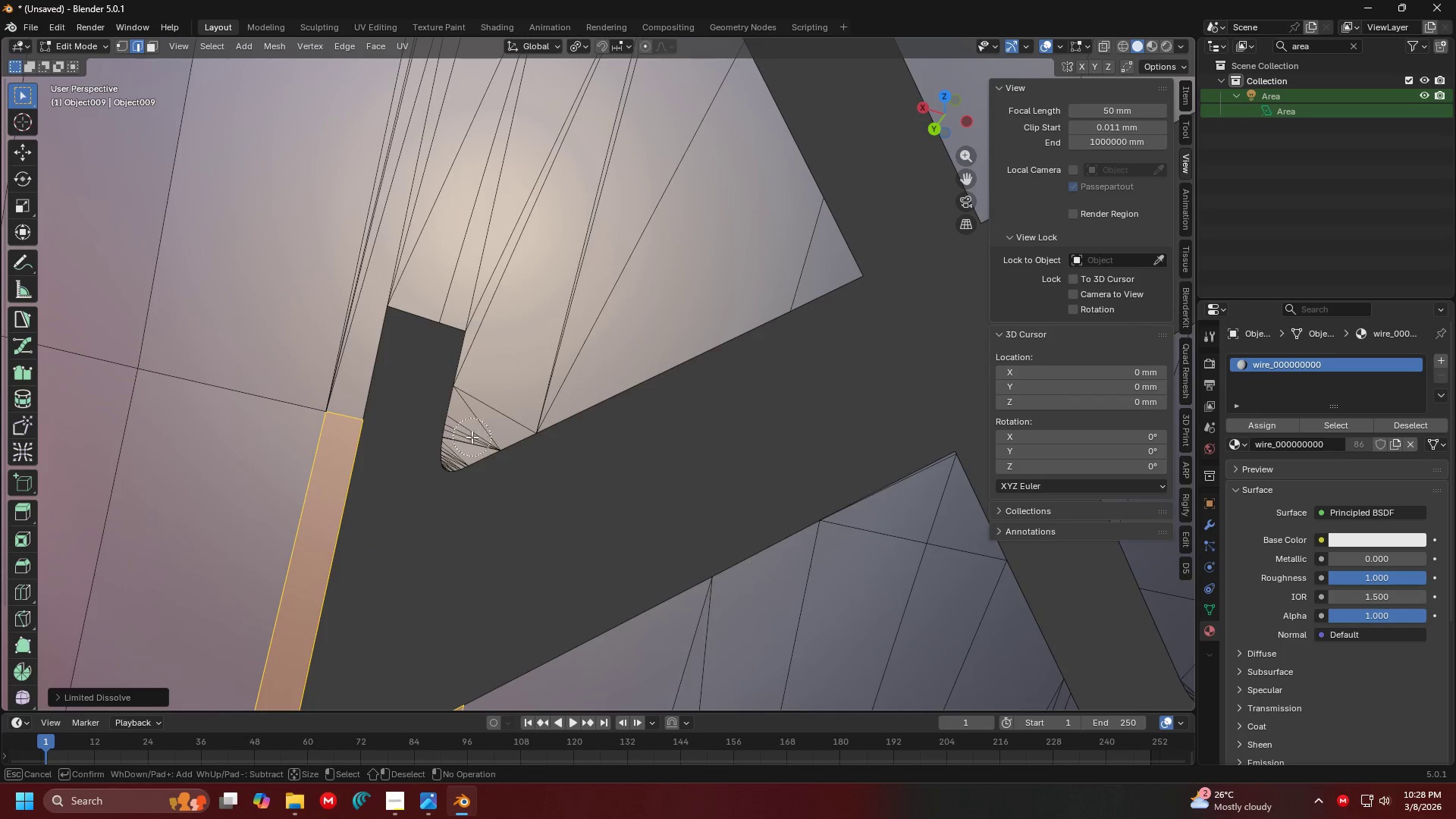 
scroll: coordinate [468, 449], scroll_direction: up, amount: 4.0
 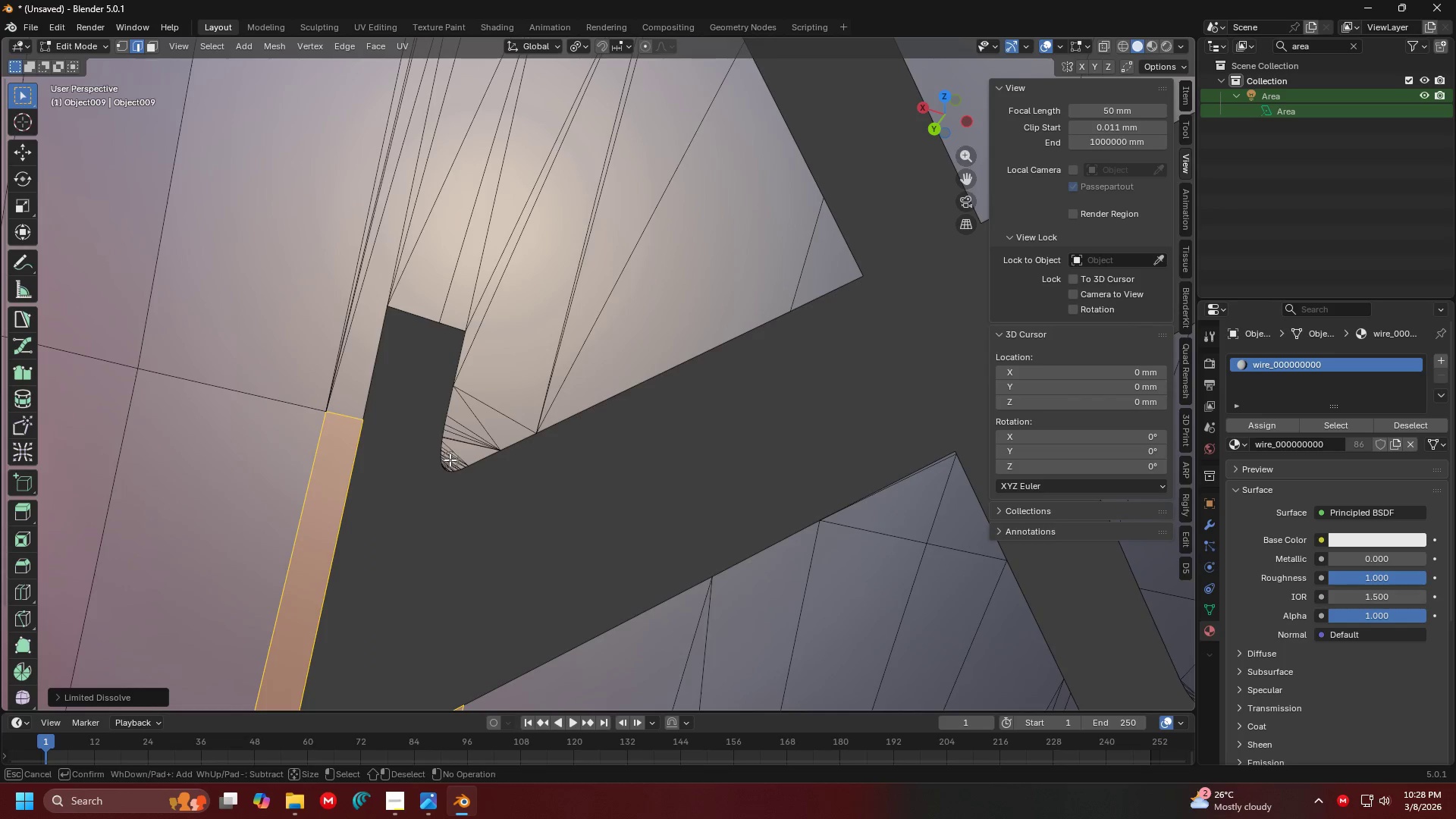 
left_click([450, 460])
 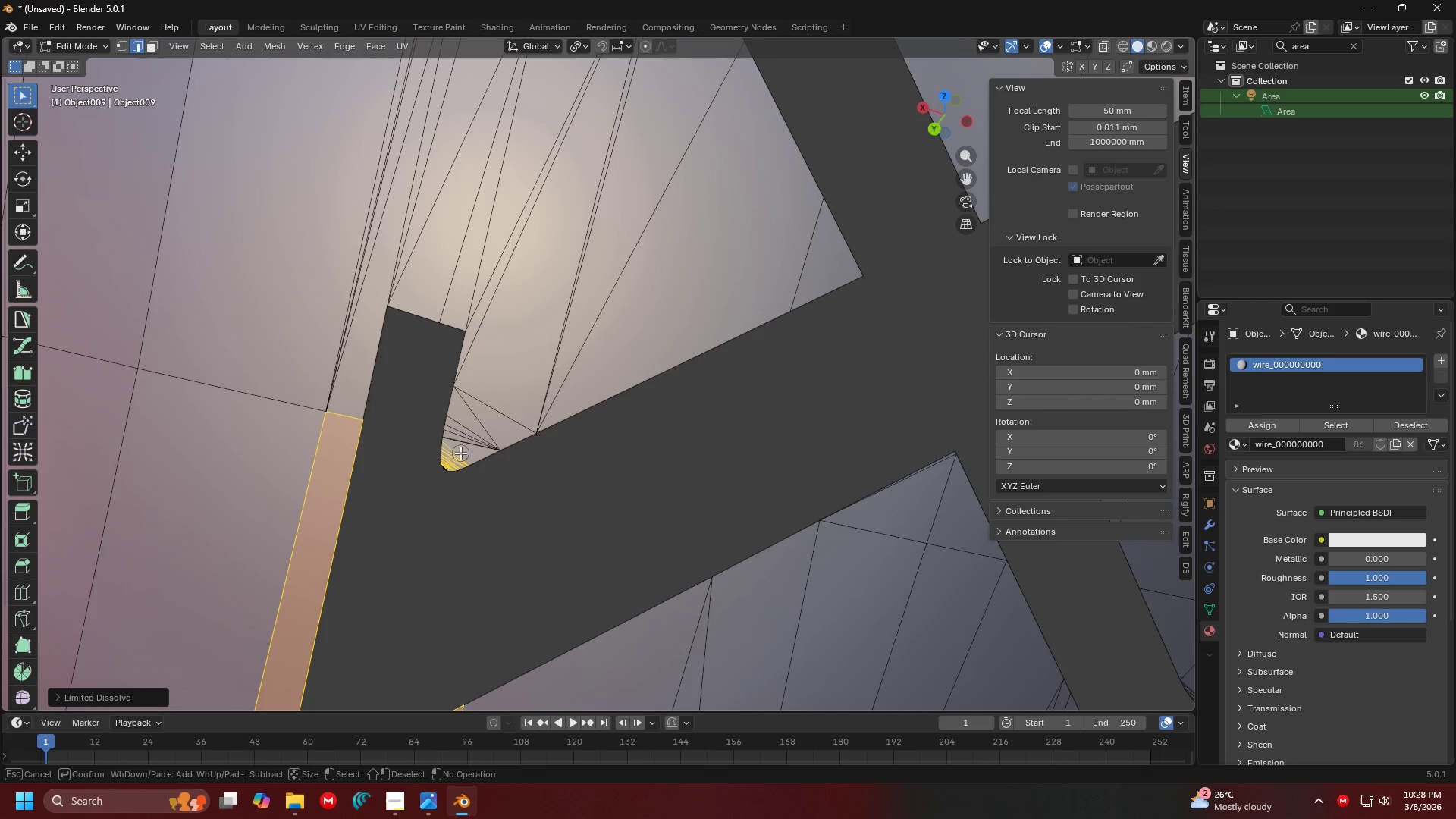 
left_click_drag(start_coordinate=[460, 452], to_coordinate=[503, 362])
 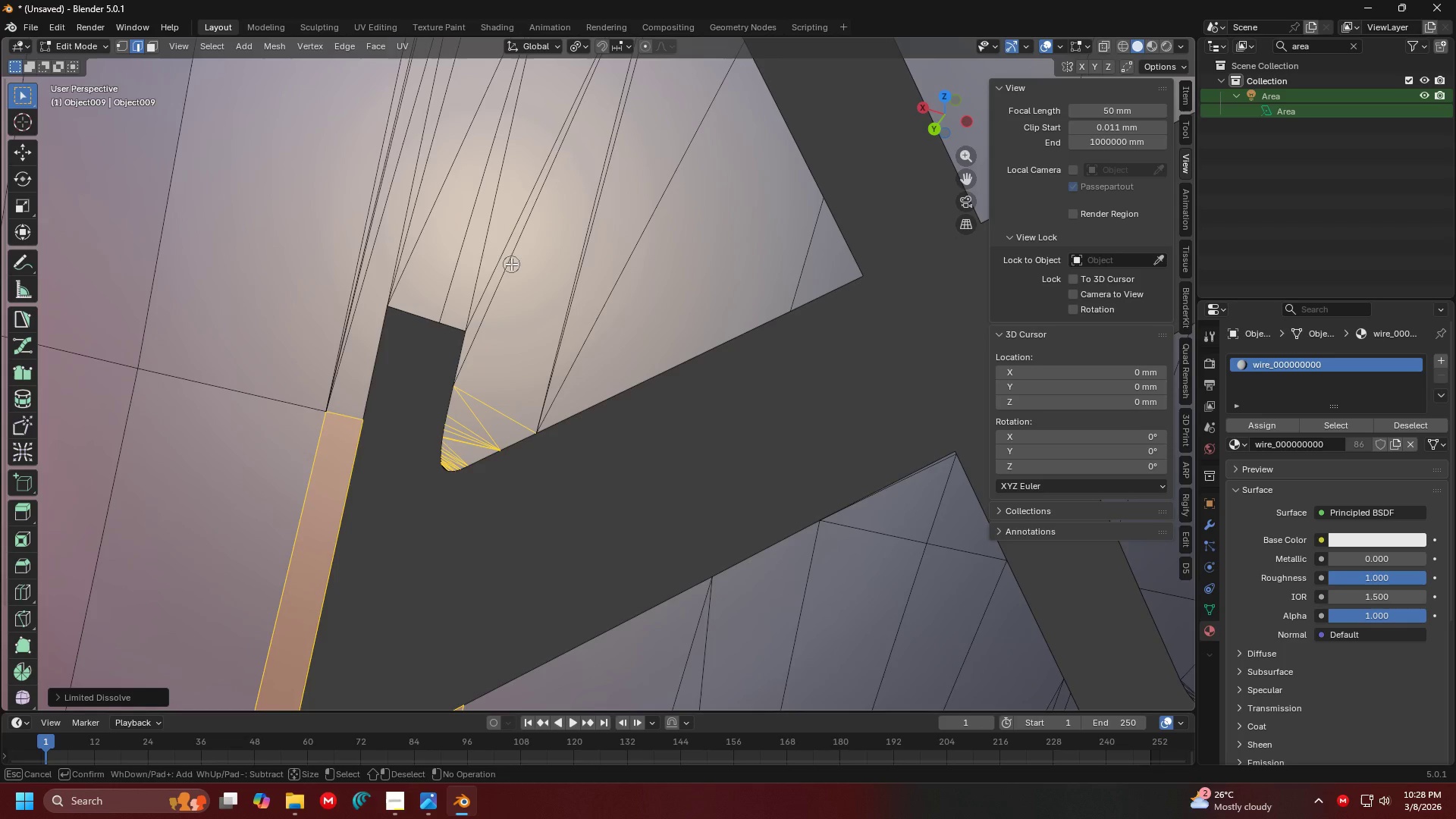 
left_click_drag(start_coordinate=[519, 266], to_coordinate=[373, 249])
 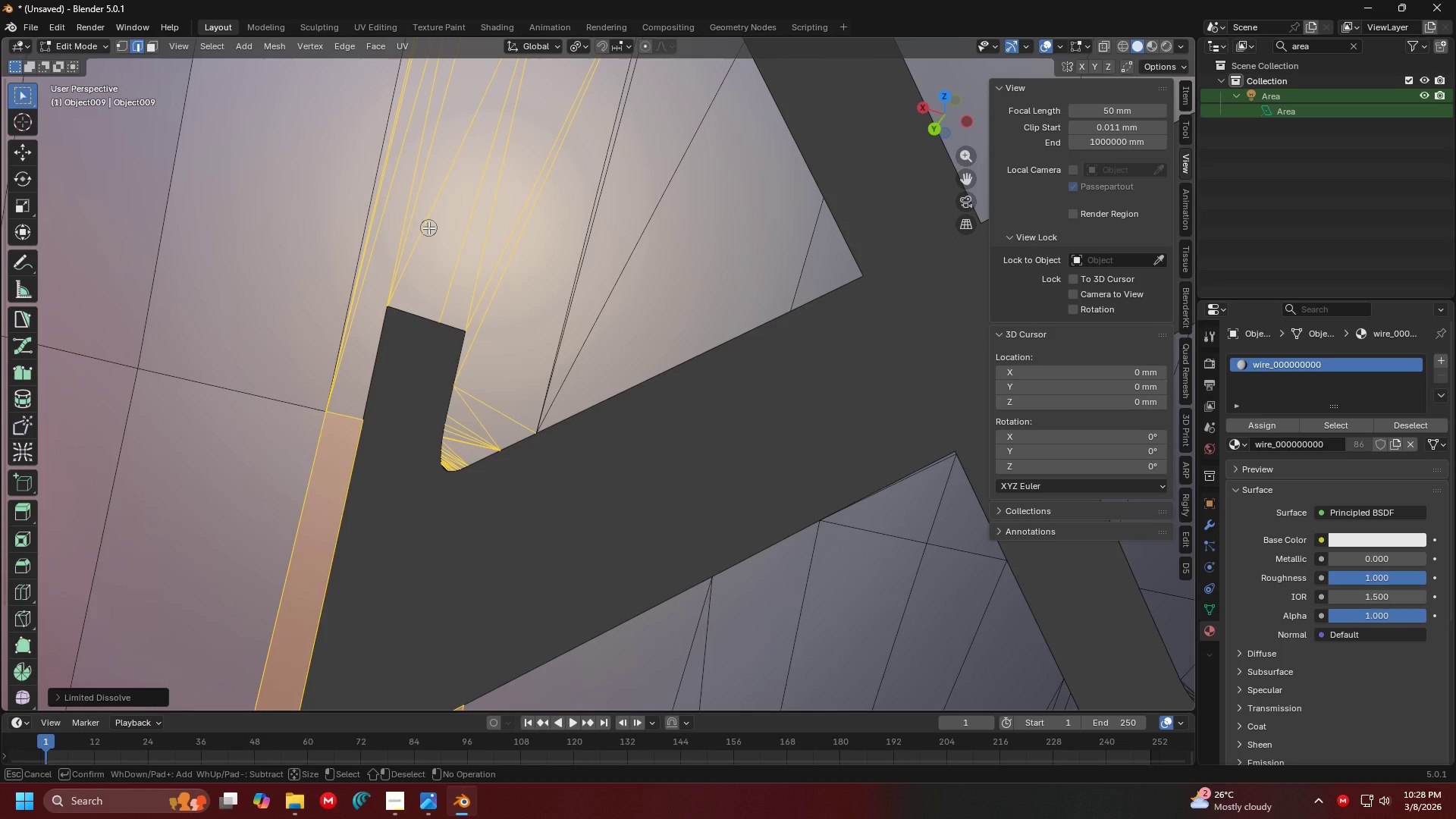 
key(Escape)
 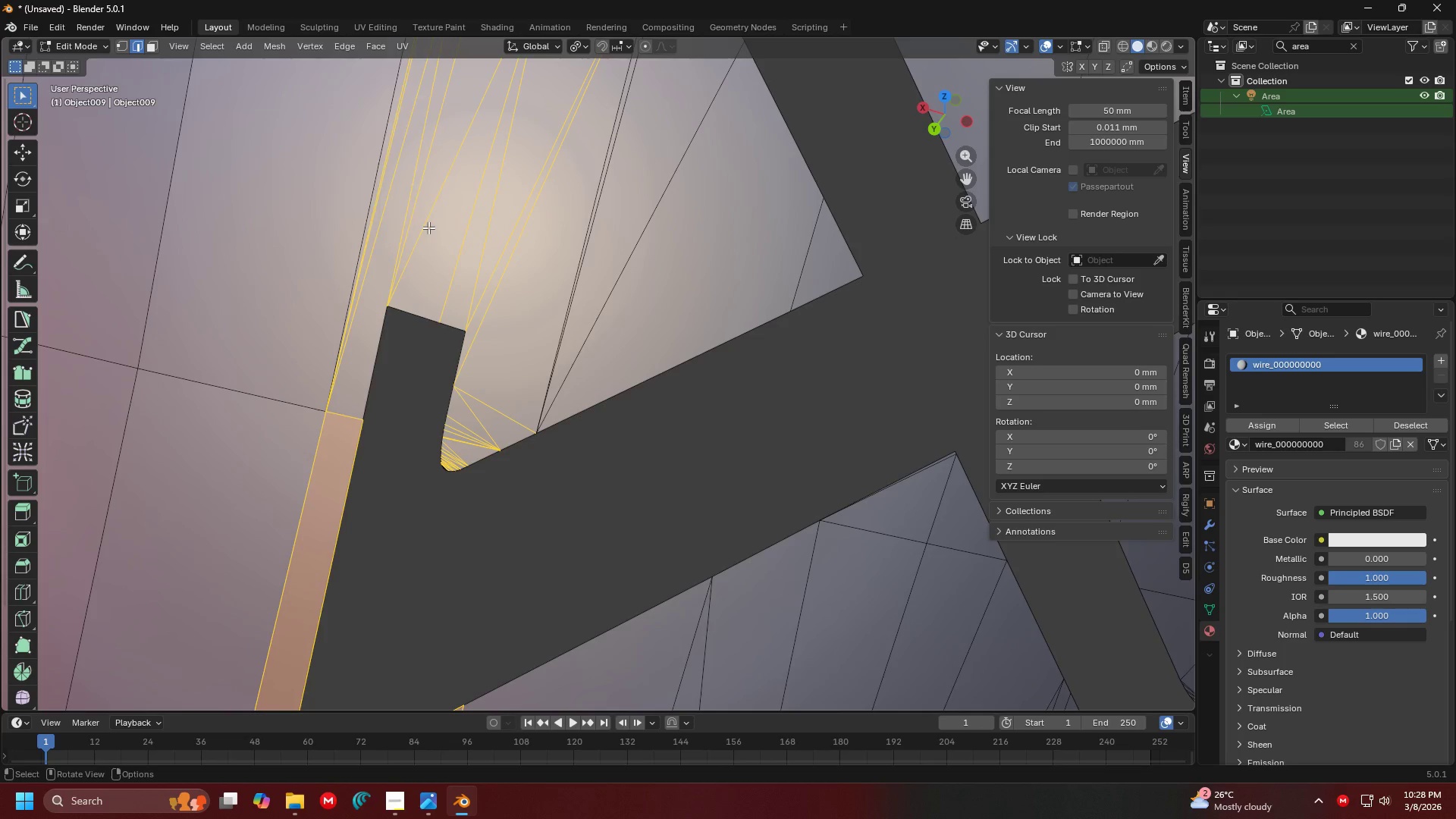 
key(X)
 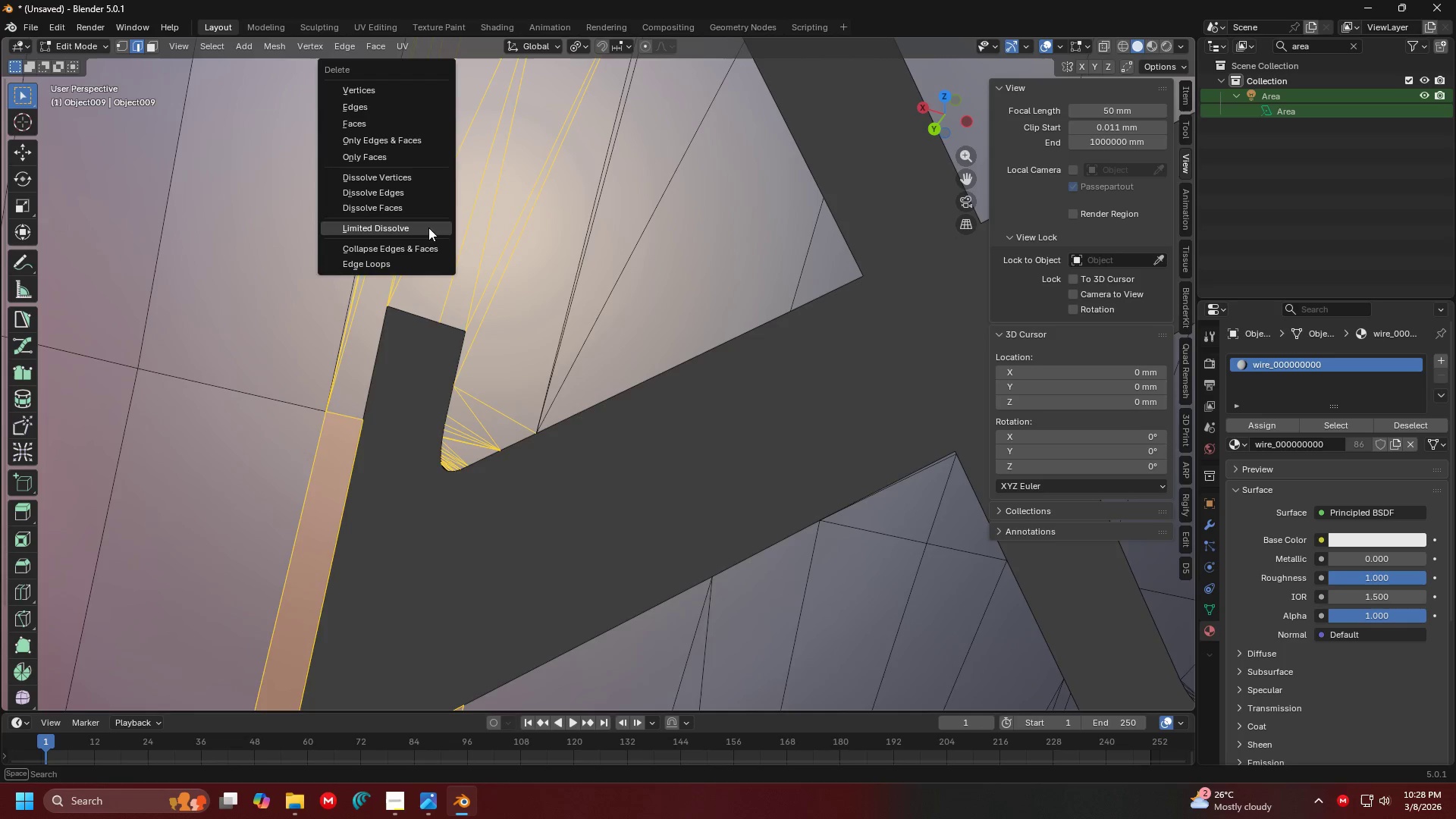 
left_click([428, 228])
 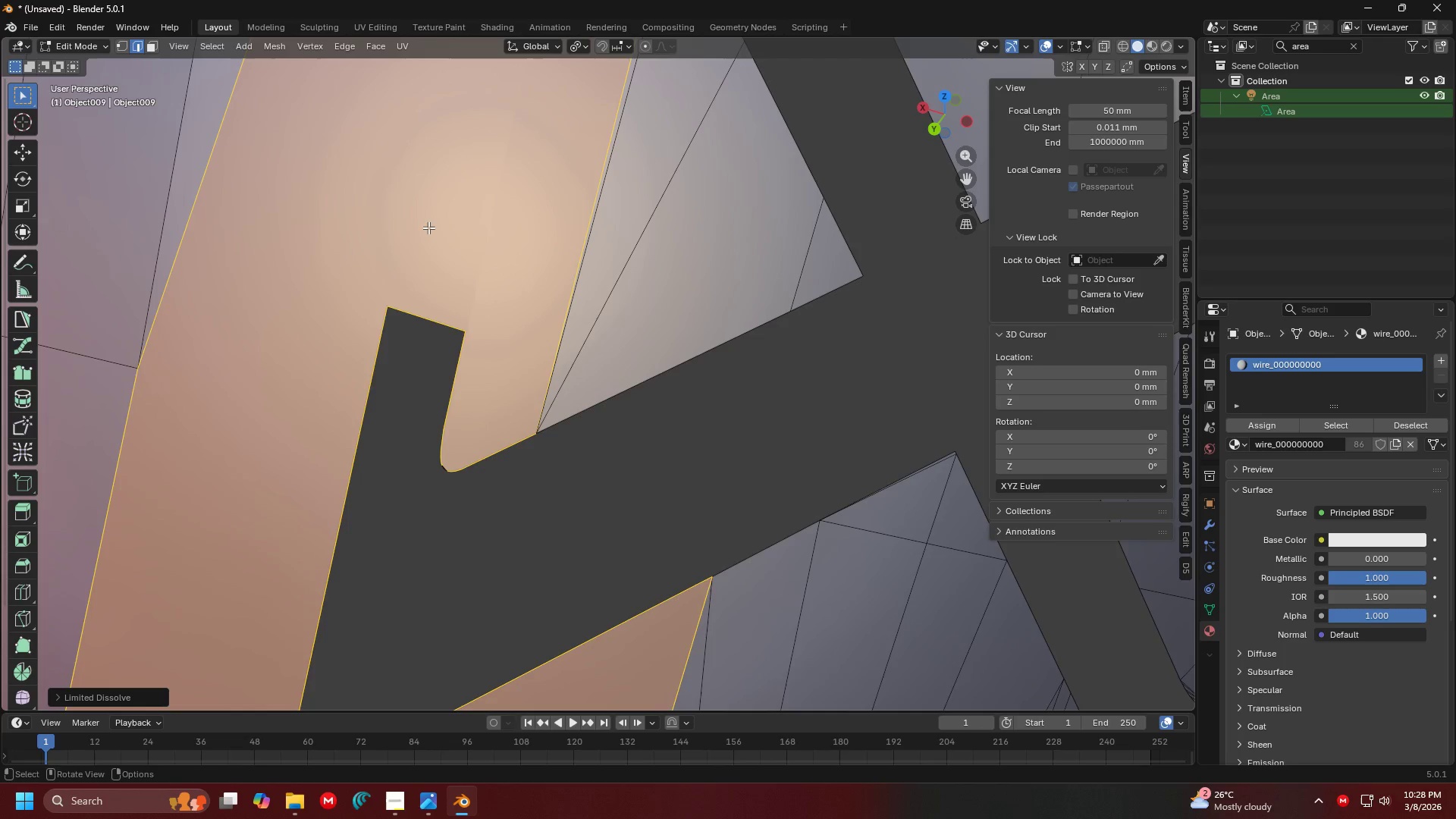 
key(Control+Z)
 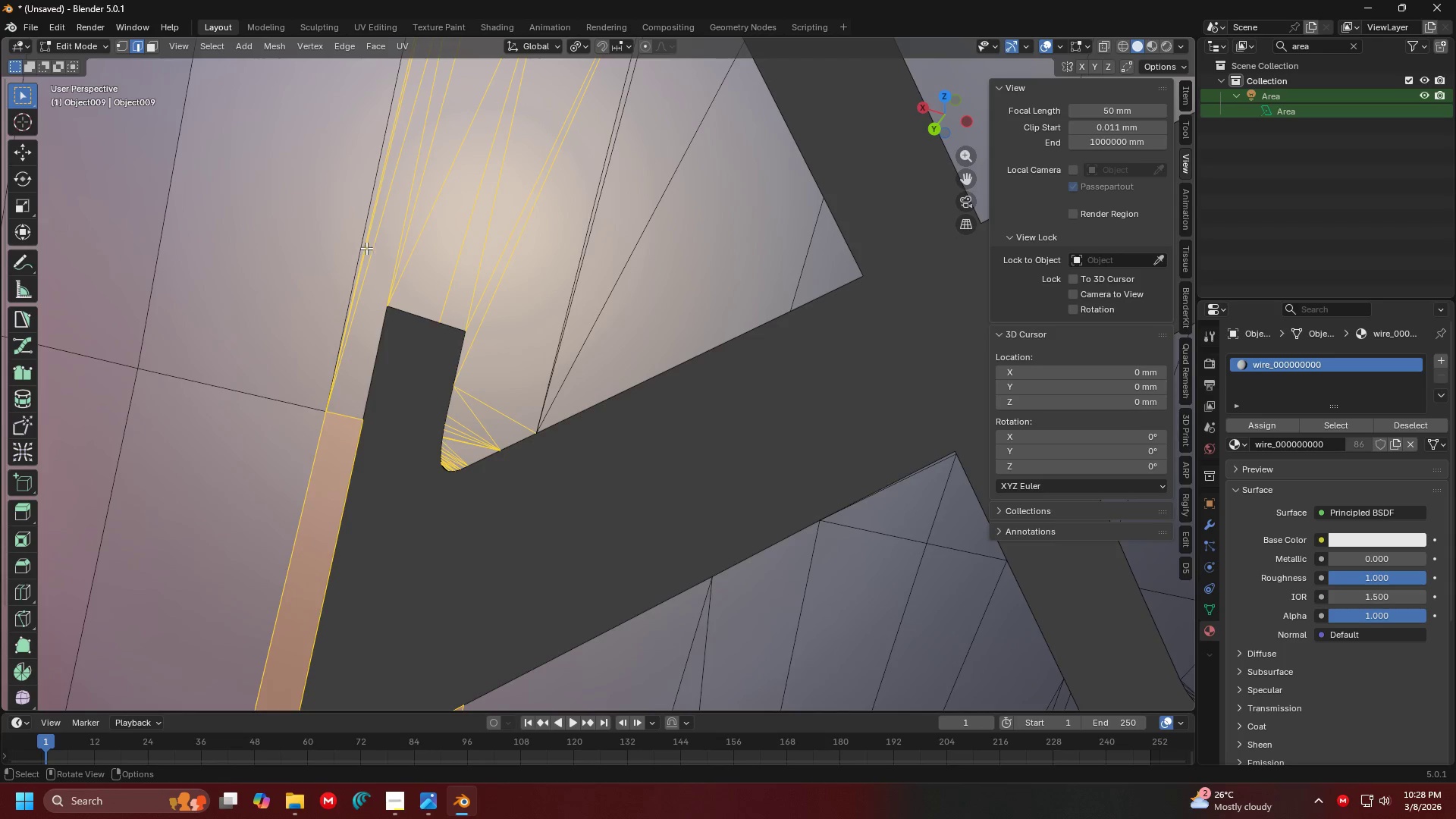 
hold_key(key=ControlLeft, duration=0.44)
left_click_drag(start_coordinate=[367, 244], to_coordinate=[352, 223])
 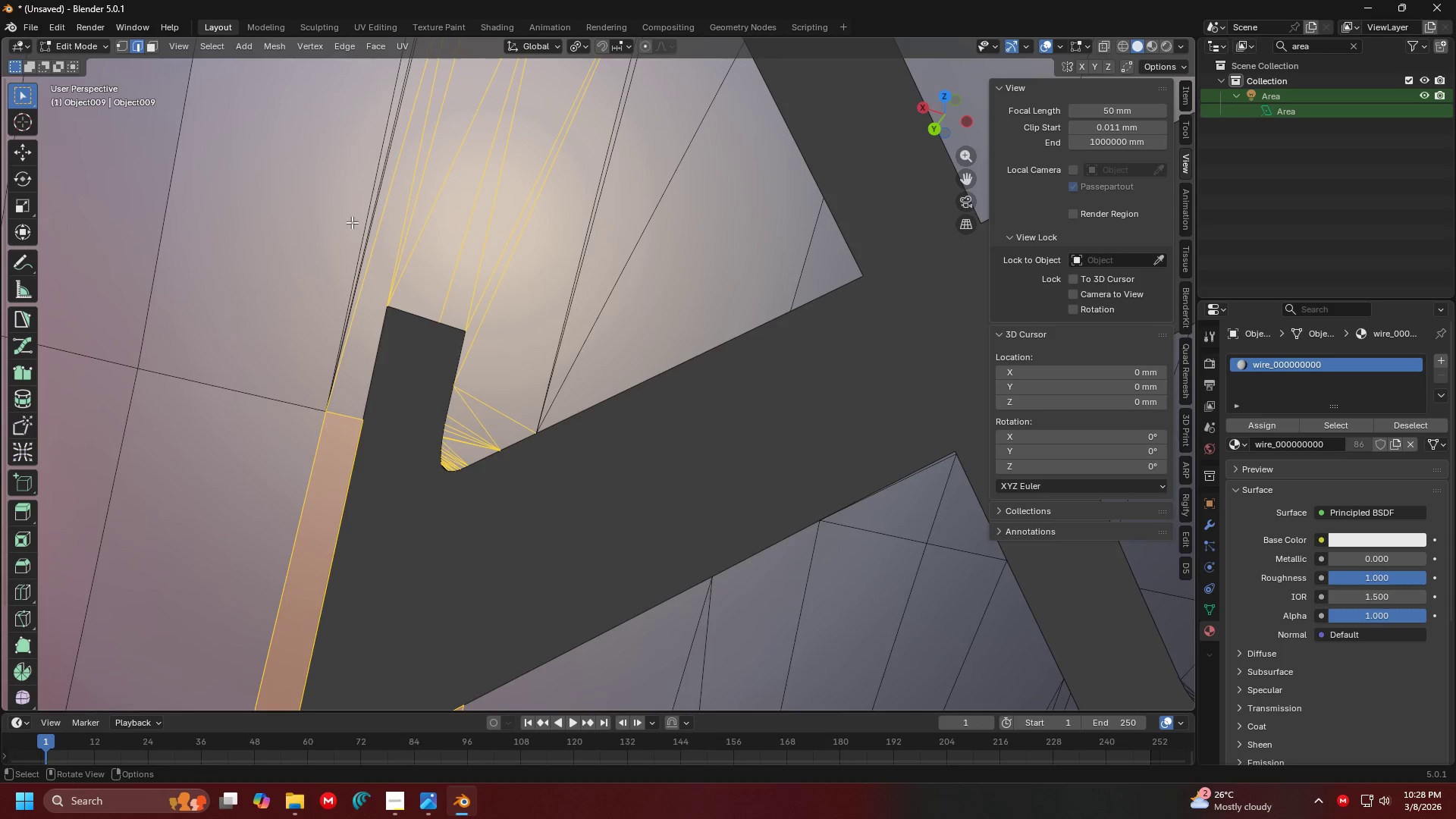 
key(X)
 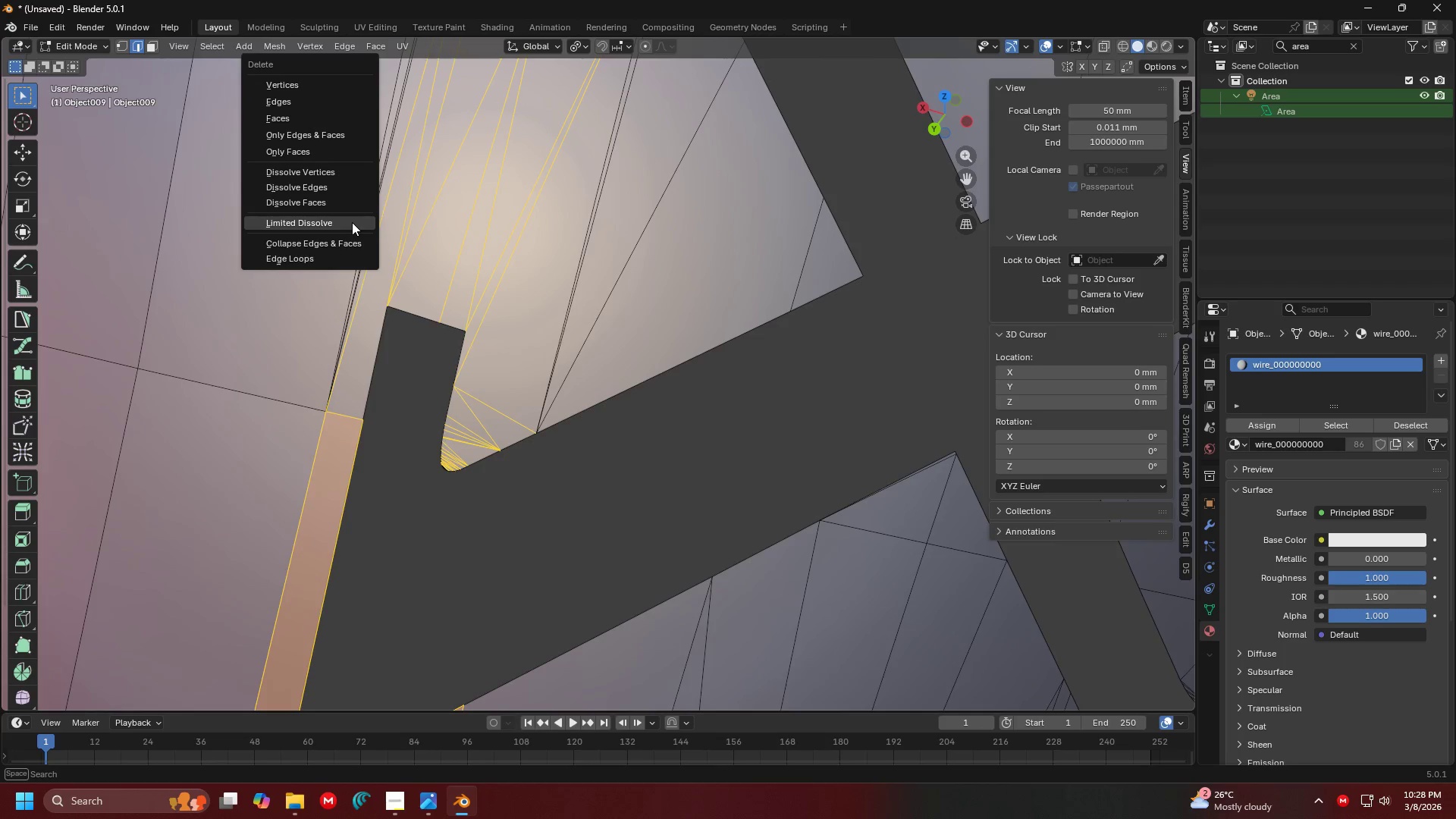 
left_click([352, 222])
 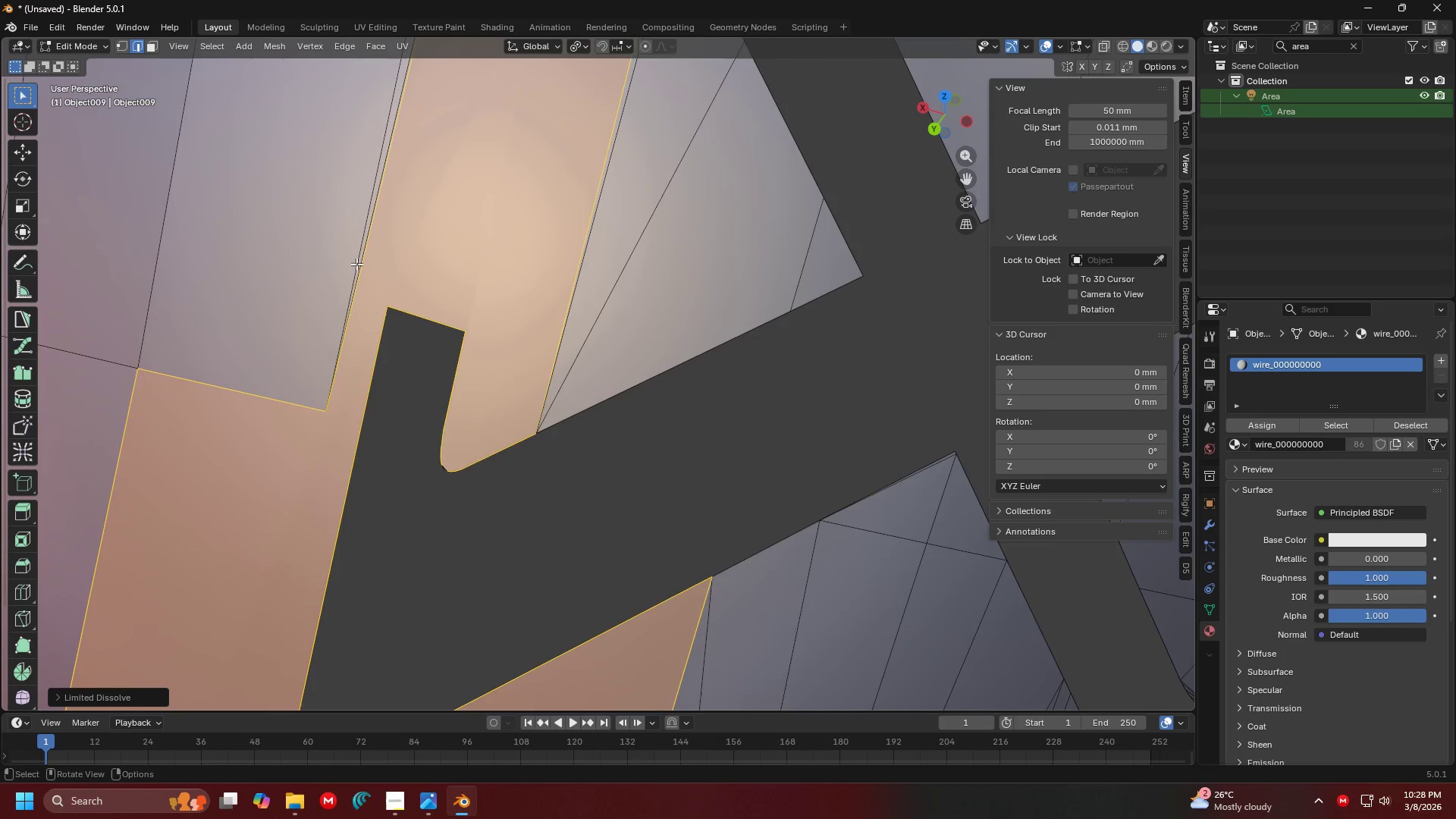 
key(Control+ControlLeft)
 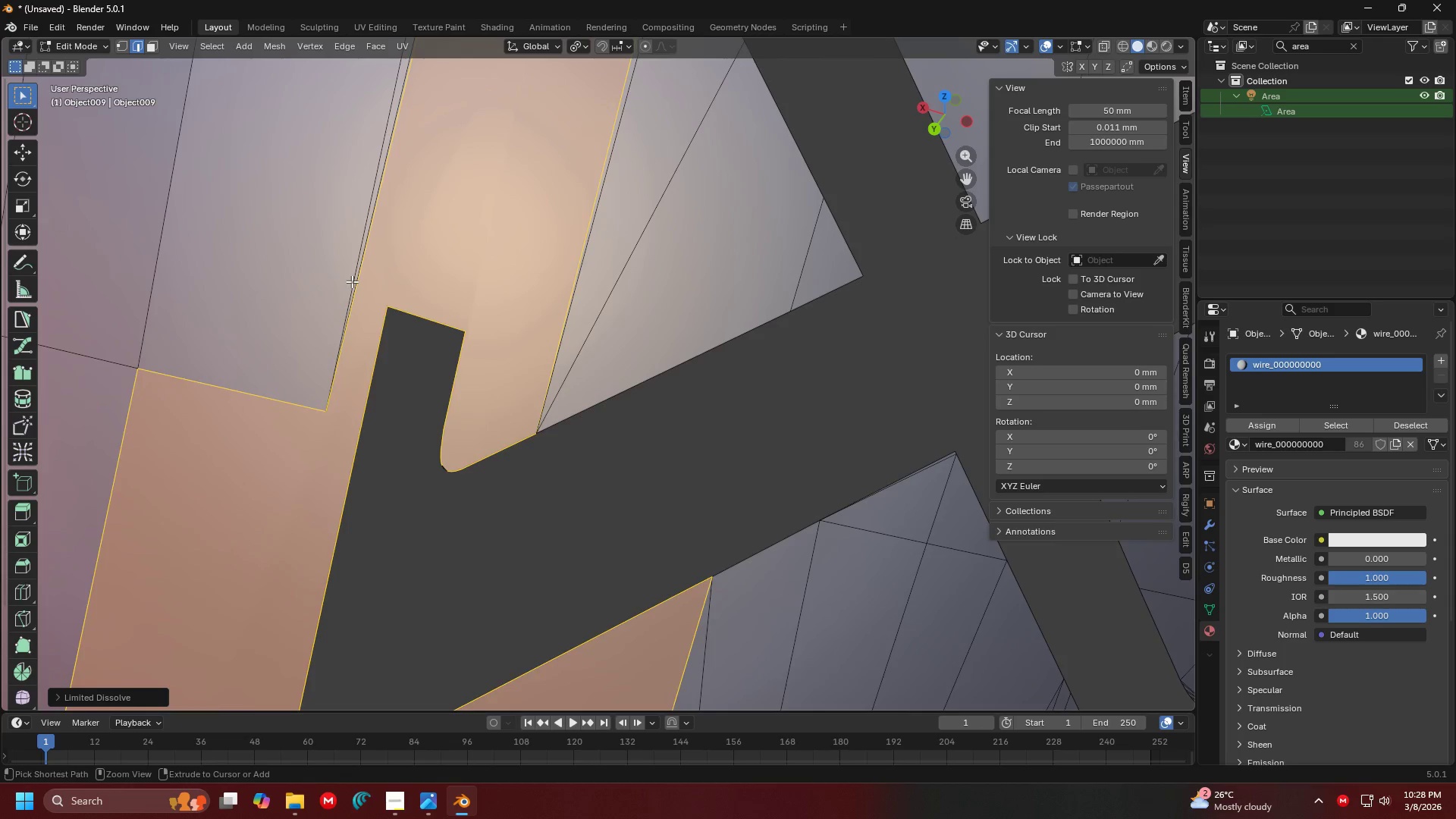 
key(Control+Z)
 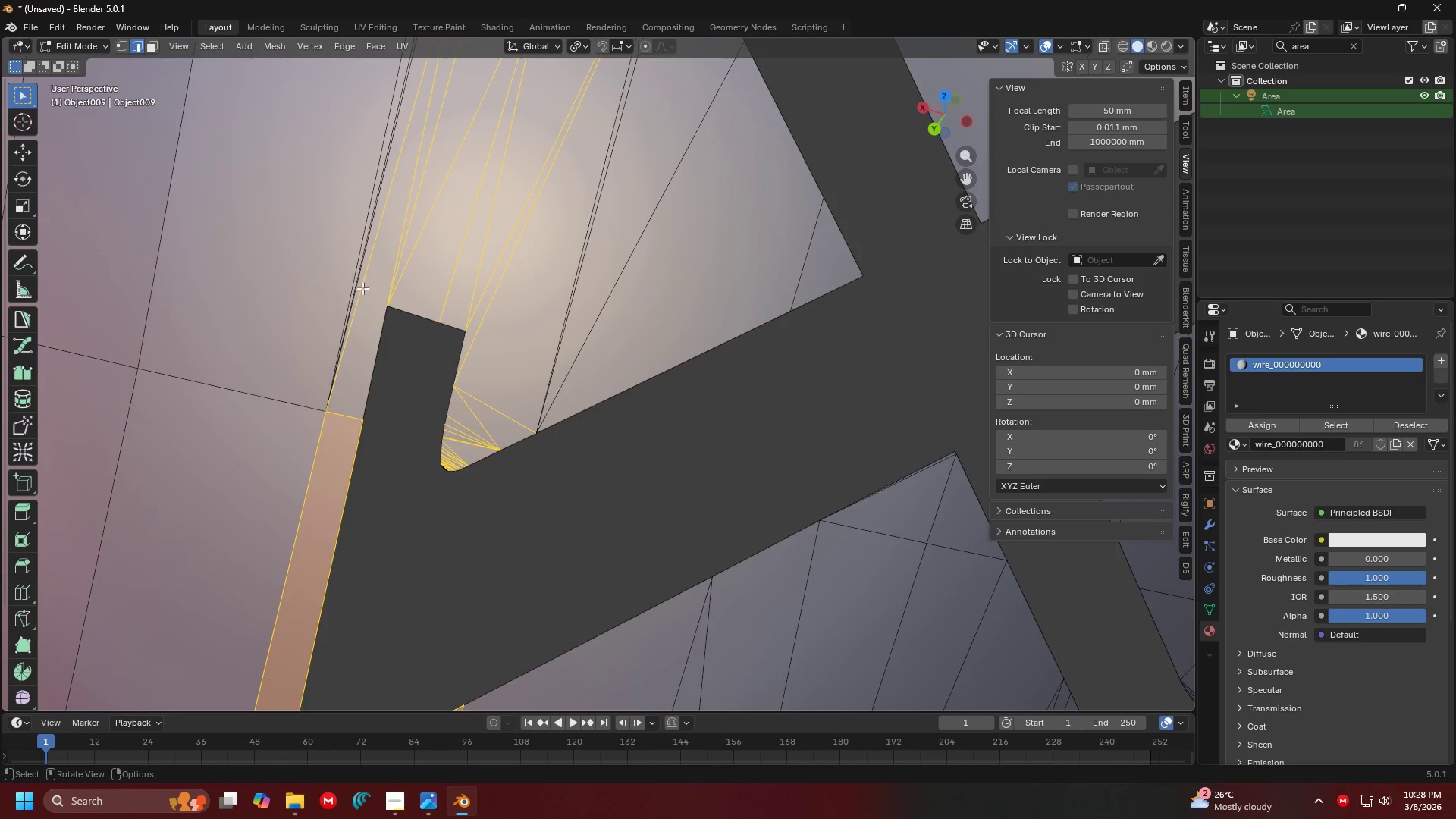 
hold_key(key=ControlLeft, duration=0.41)
left_click_drag(start_coordinate=[362, 287], to_coordinate=[352, 269])
 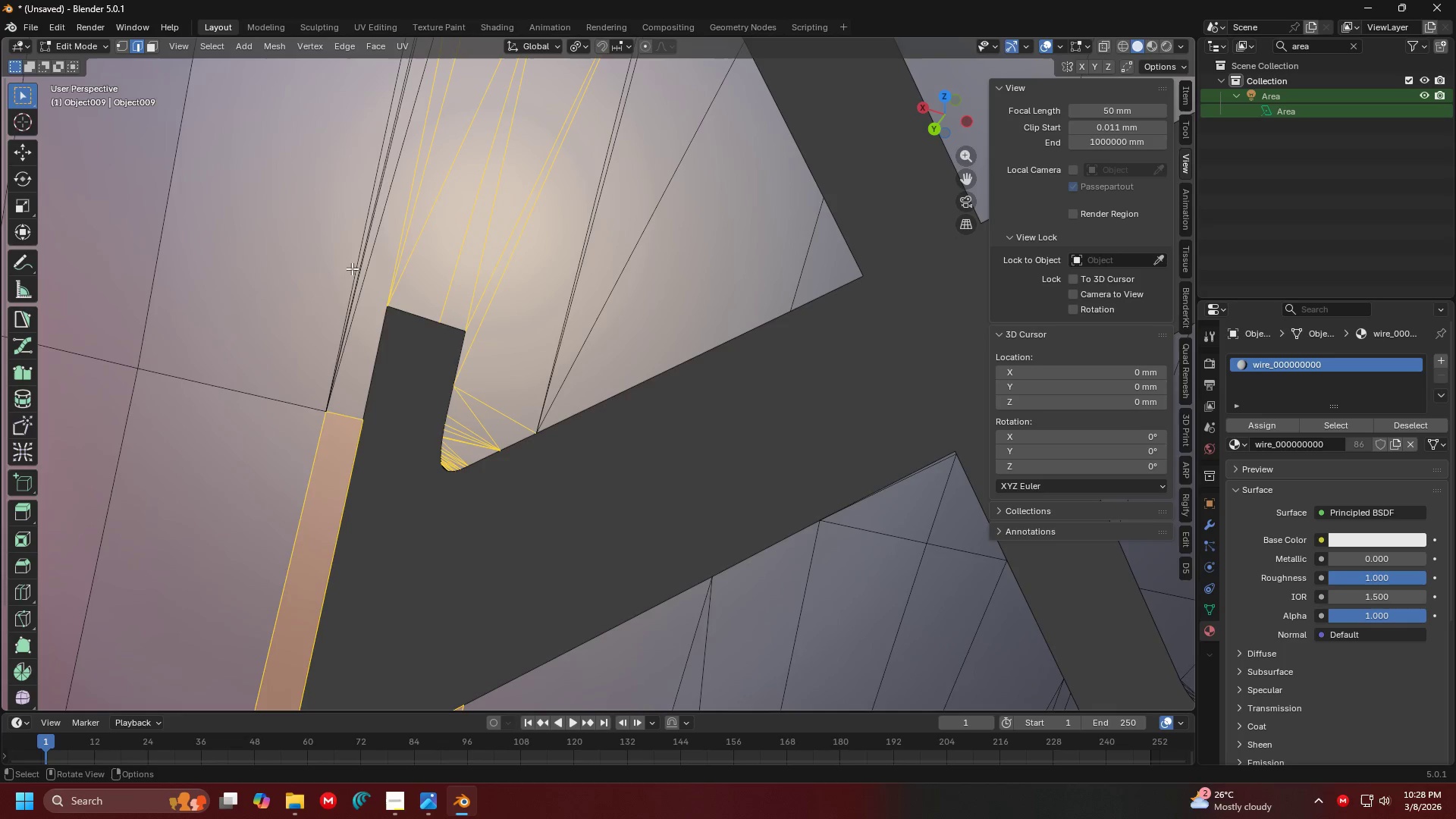 
scroll: coordinate [354, 274], scroll_direction: none, amount: 0.0
 